 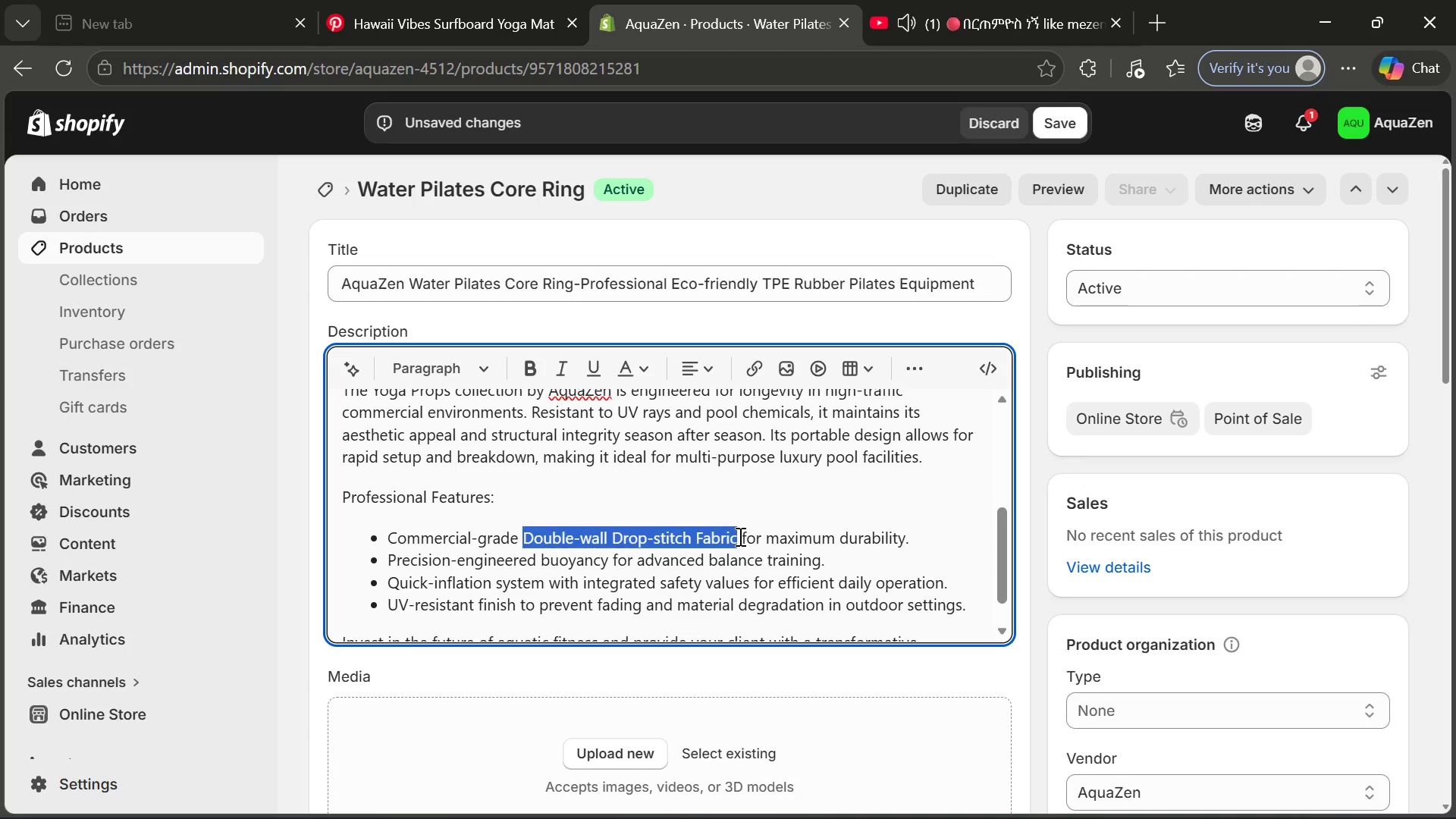 
key(Control+V)
 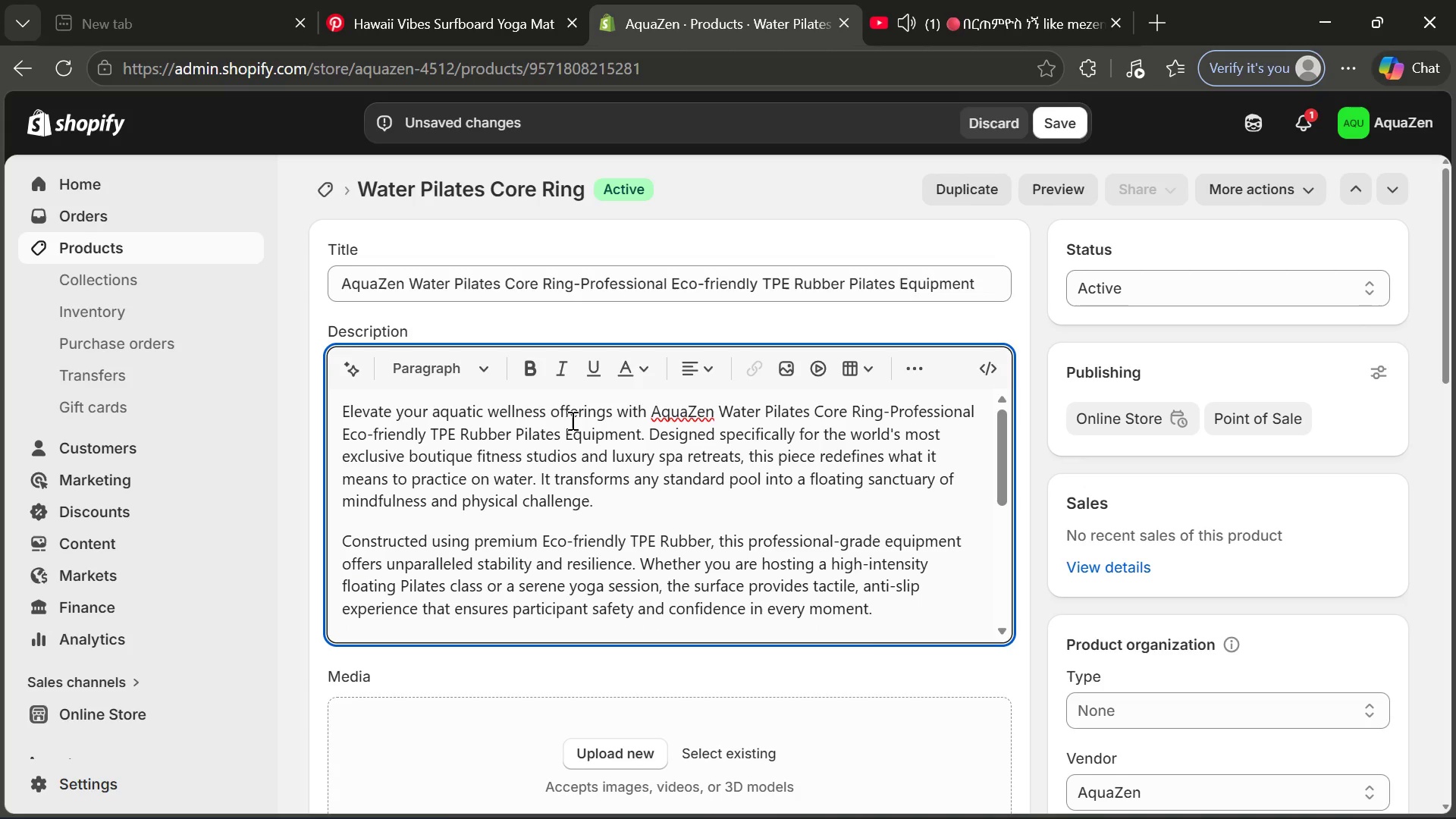 
wait(5.2)
 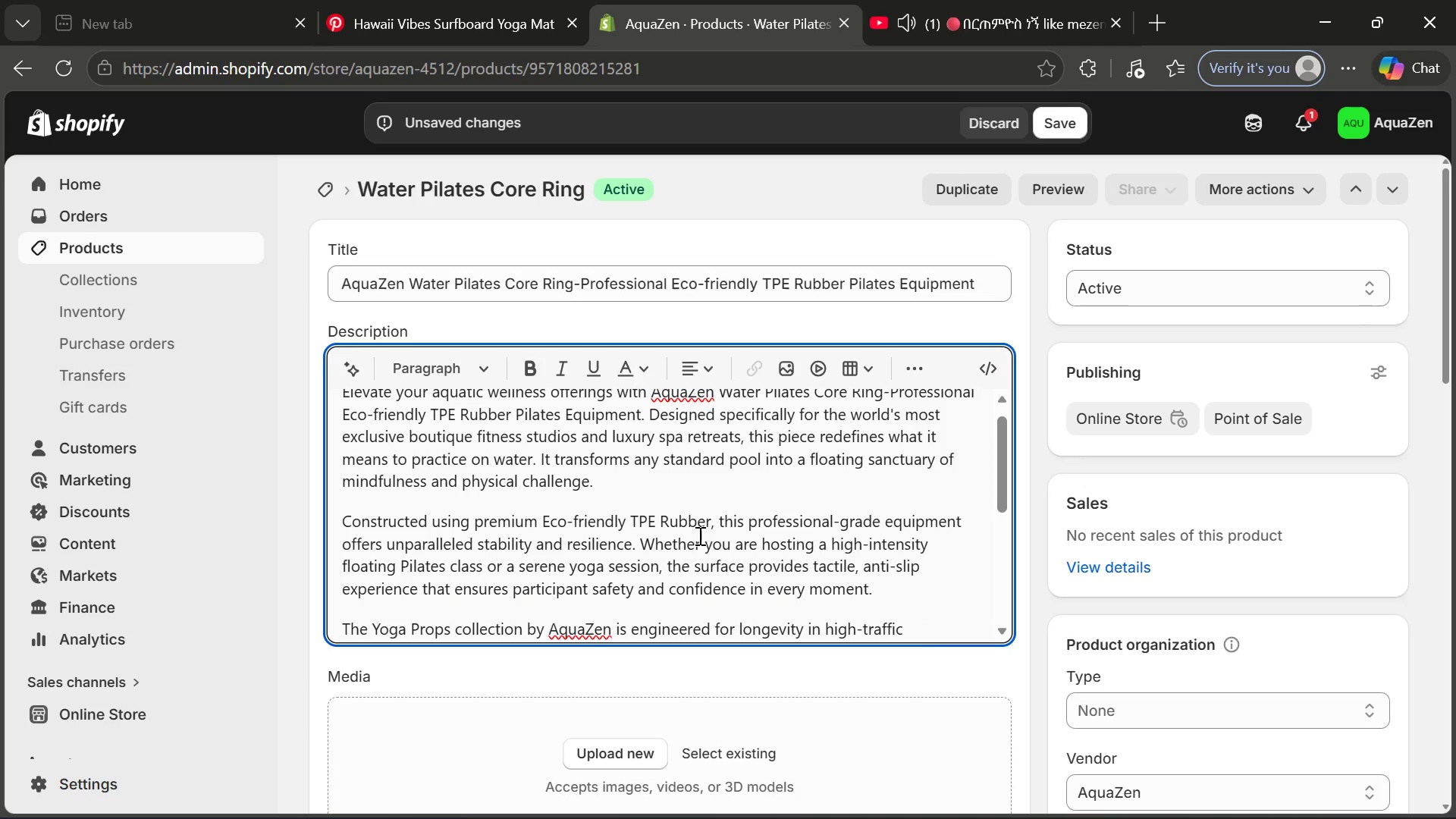 
left_click_drag(start_coordinate=[517, 431], to_coordinate=[642, 437])
 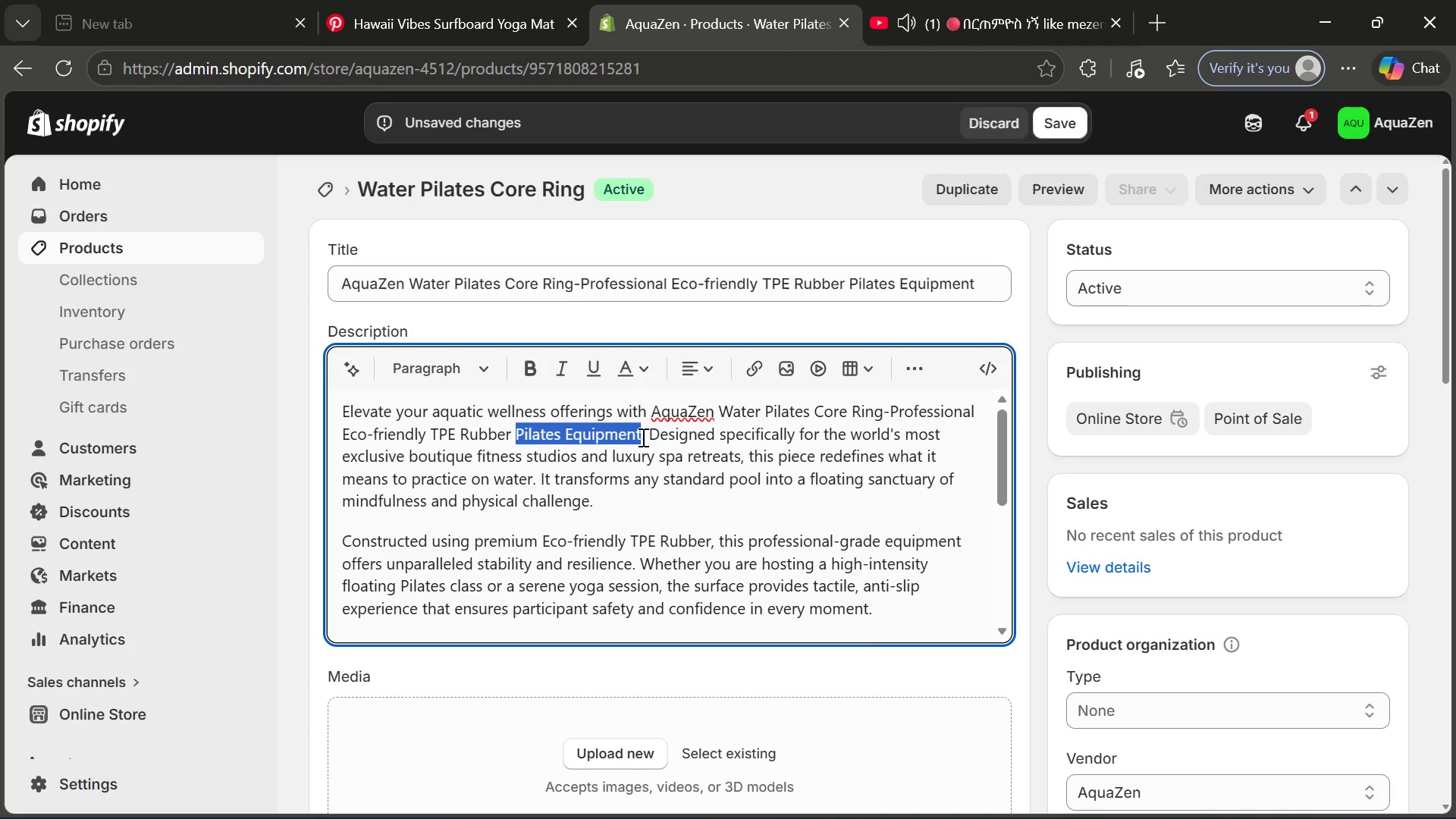 
key(Control+C)
 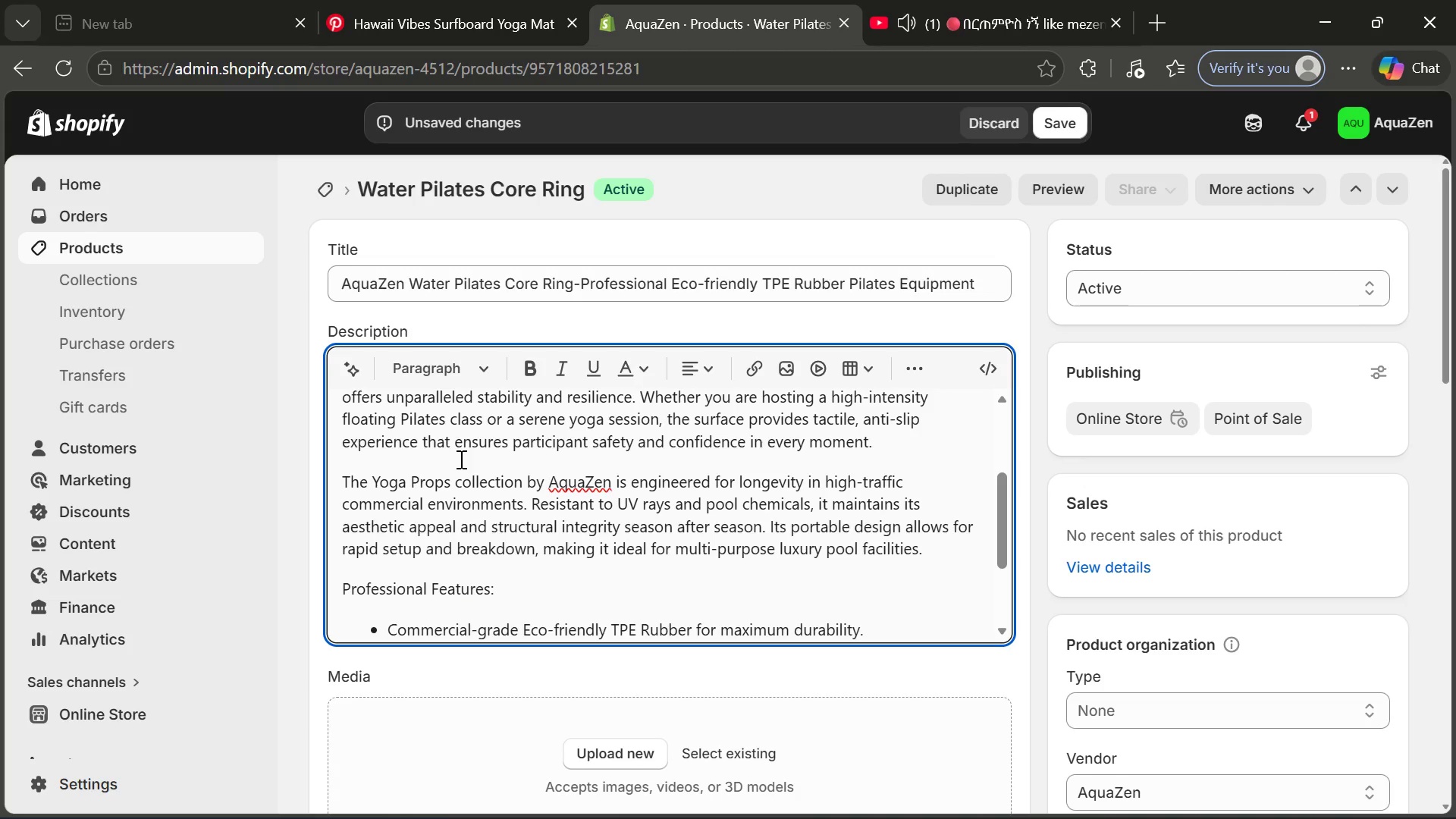 
left_click_drag(start_coordinate=[373, 482], to_coordinate=[450, 481])
 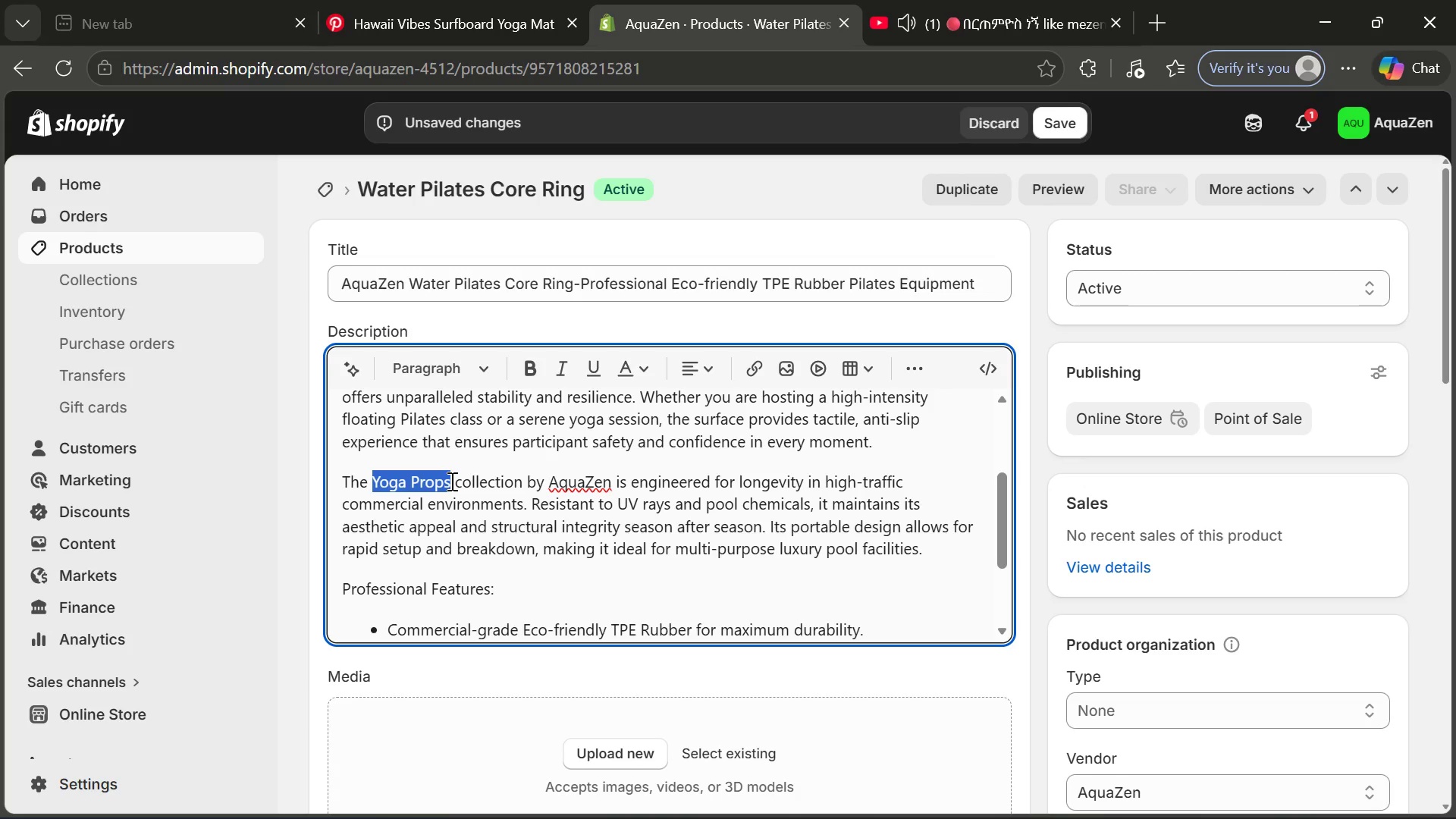 
key(Control+V)
 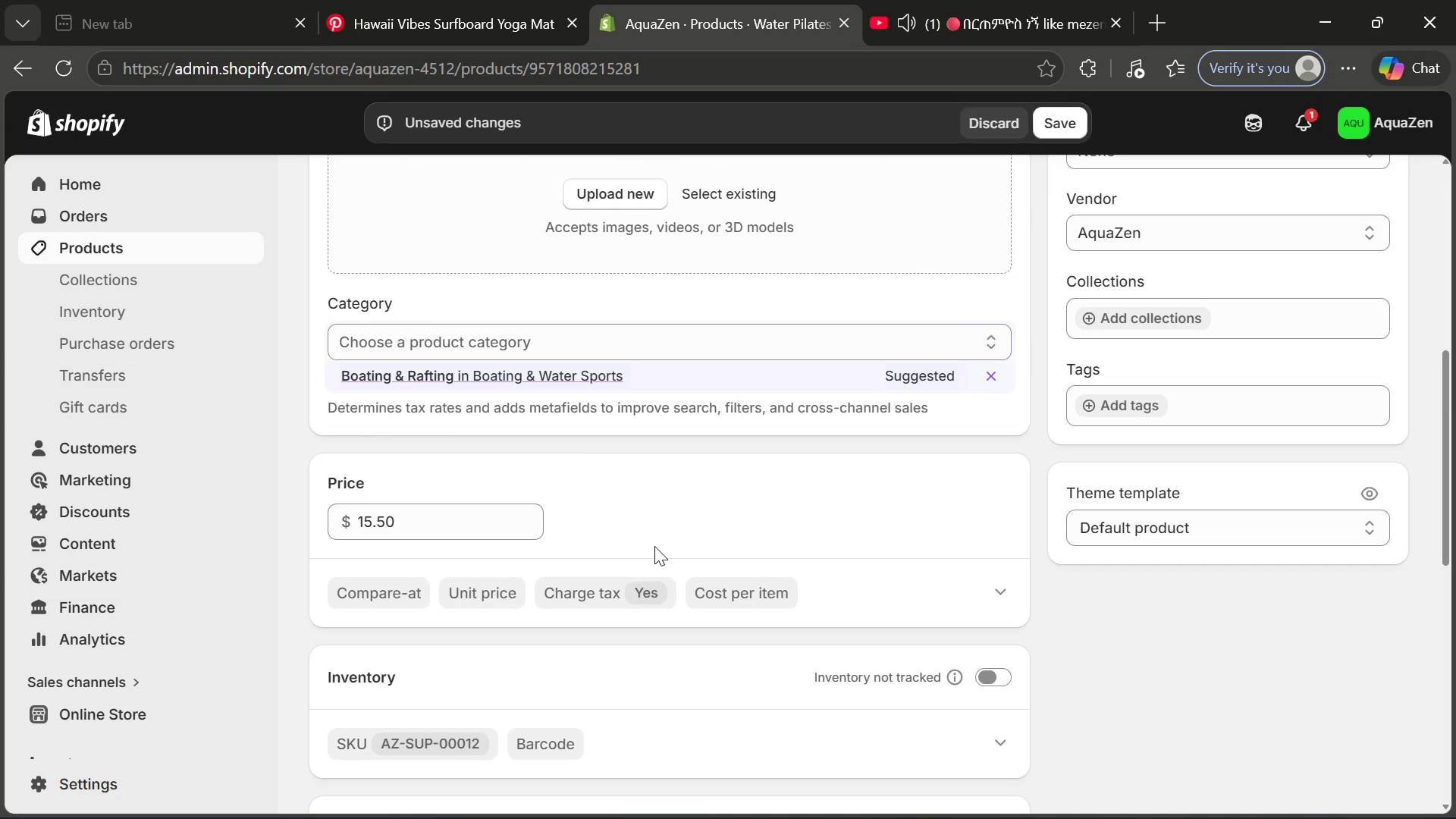 
wait(6.05)
 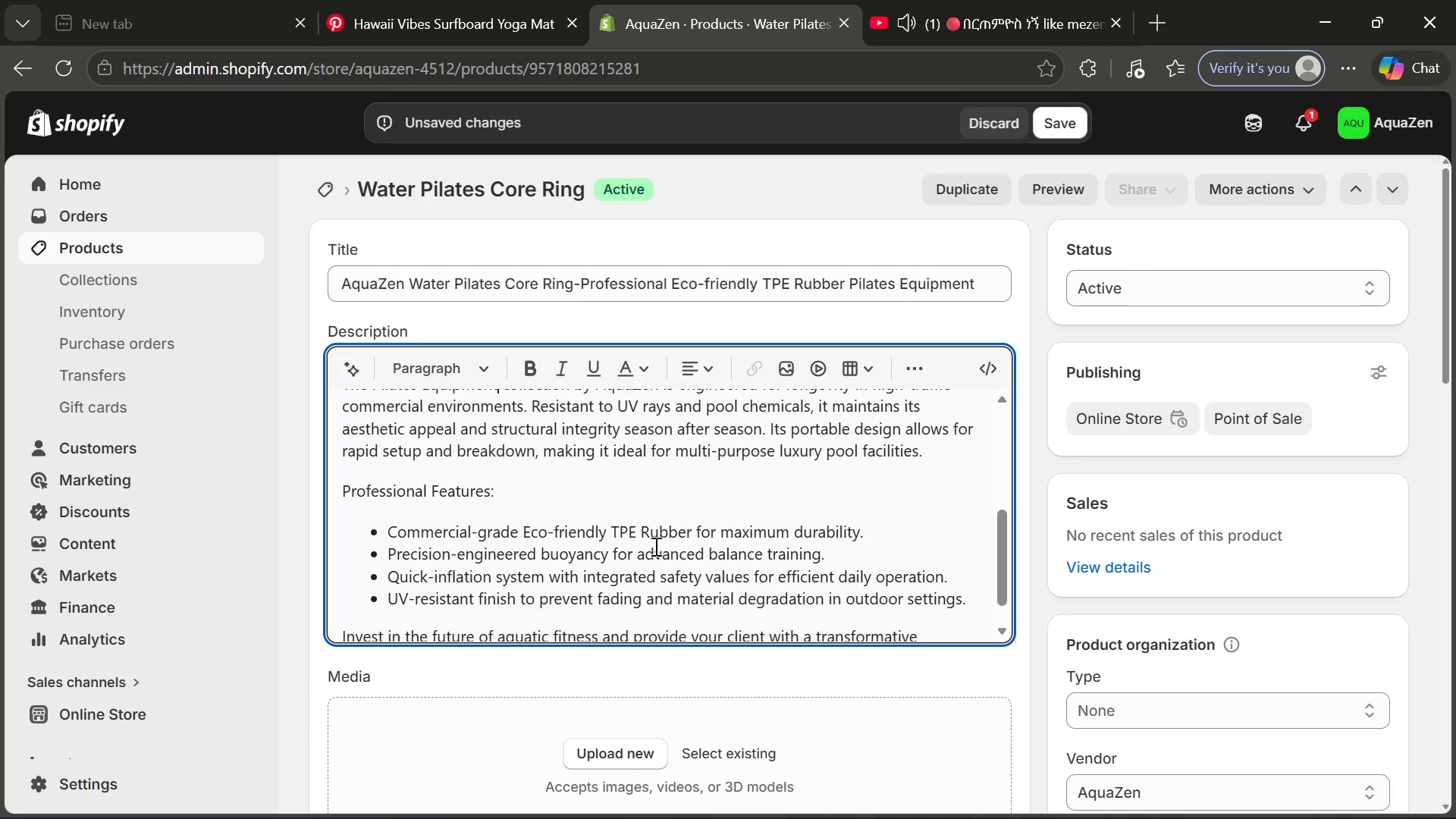 
left_click([366, 522])
 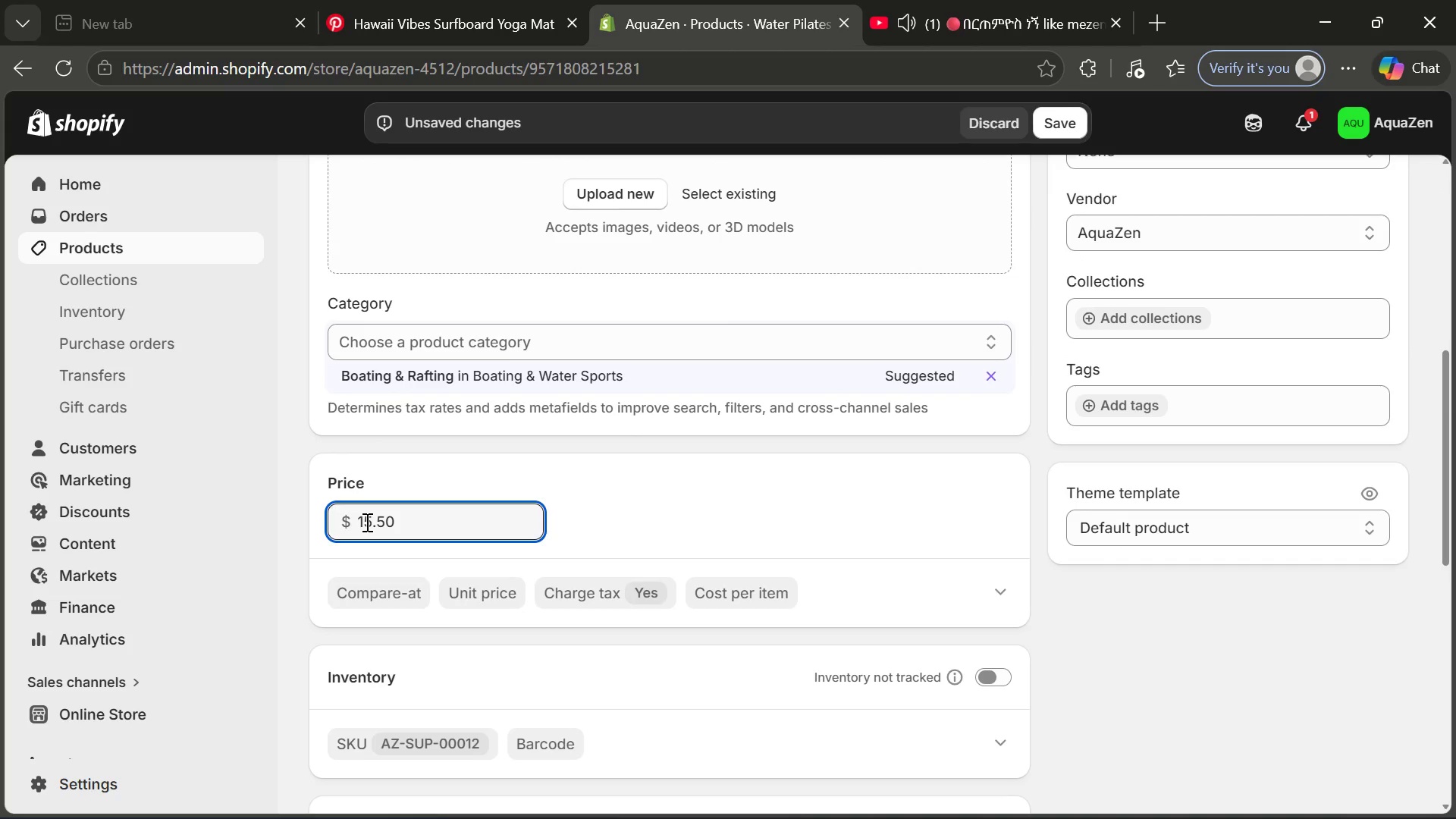 
double_click([366, 522])
 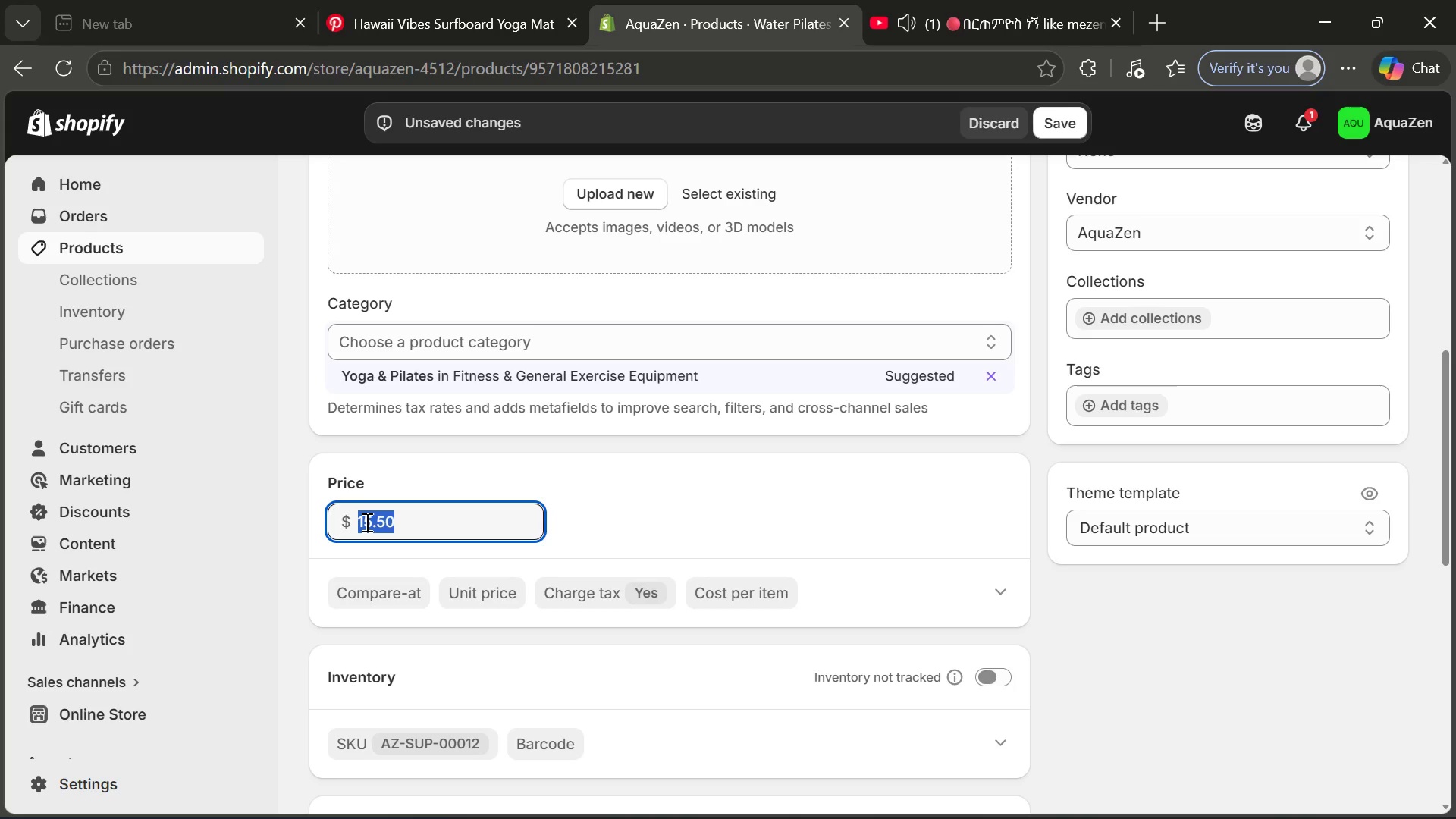 
type(43,)
key(Backspace)
type(.99)
 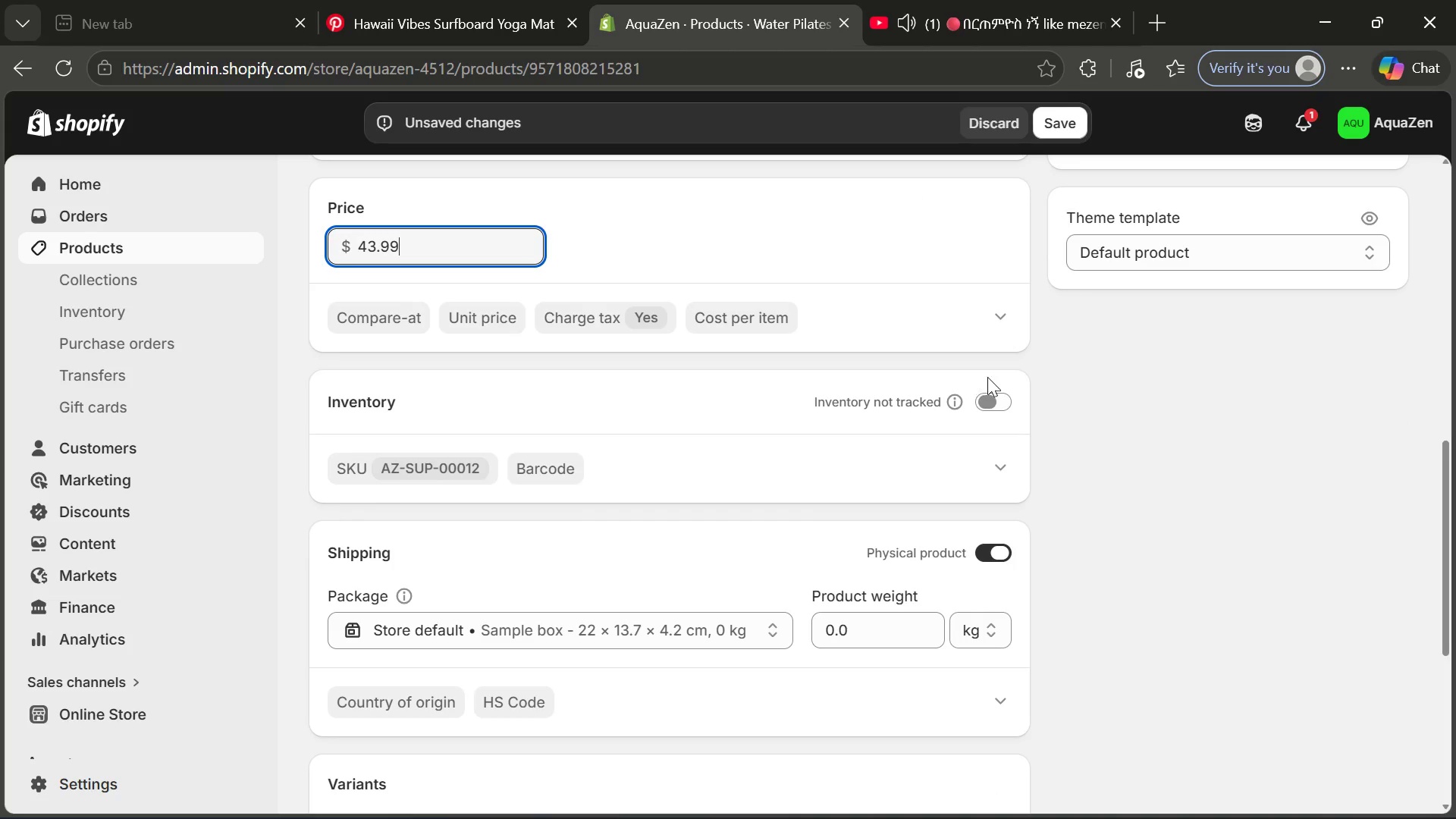 
left_click([993, 411])
 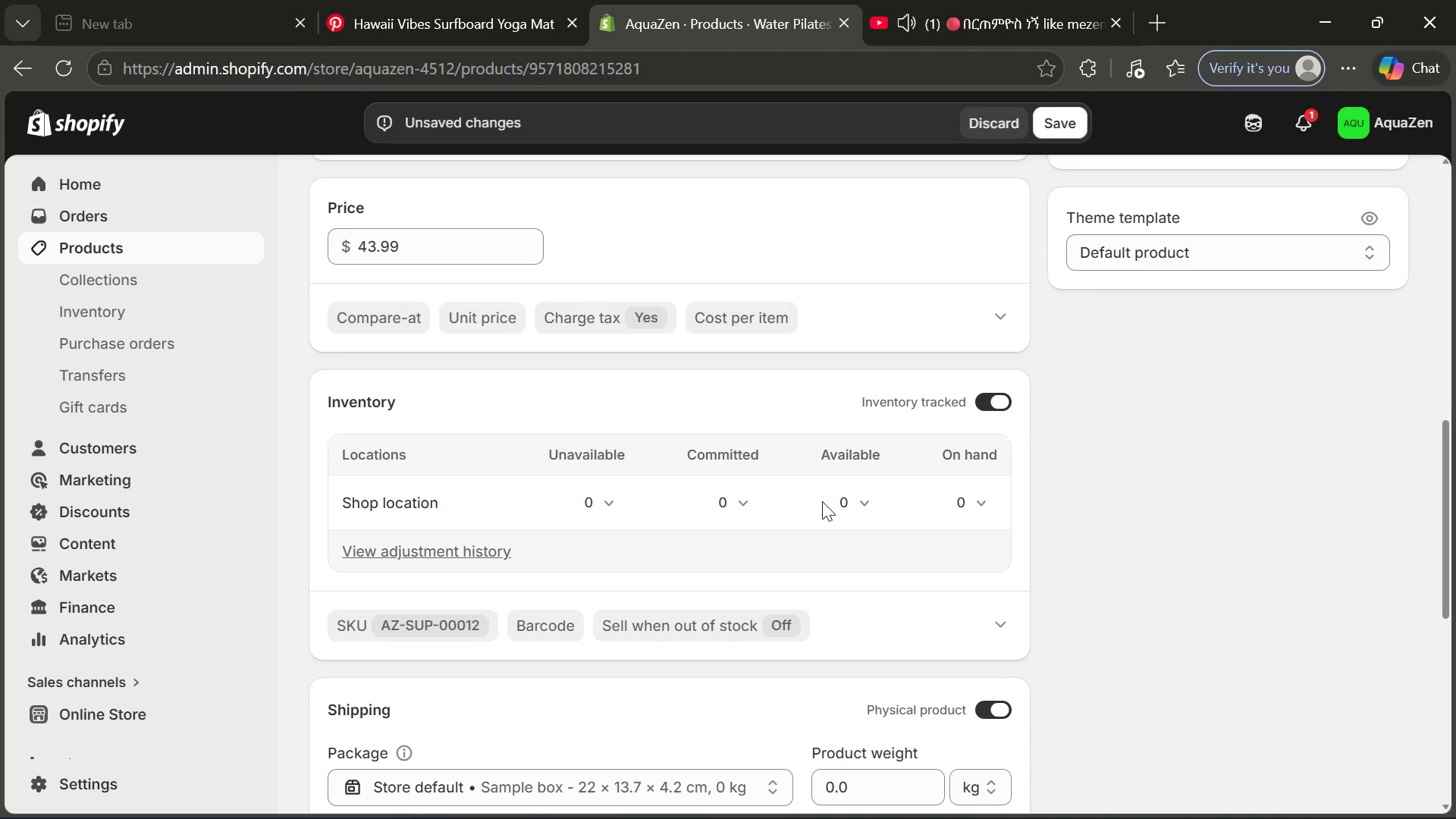 
left_click([842, 502])
 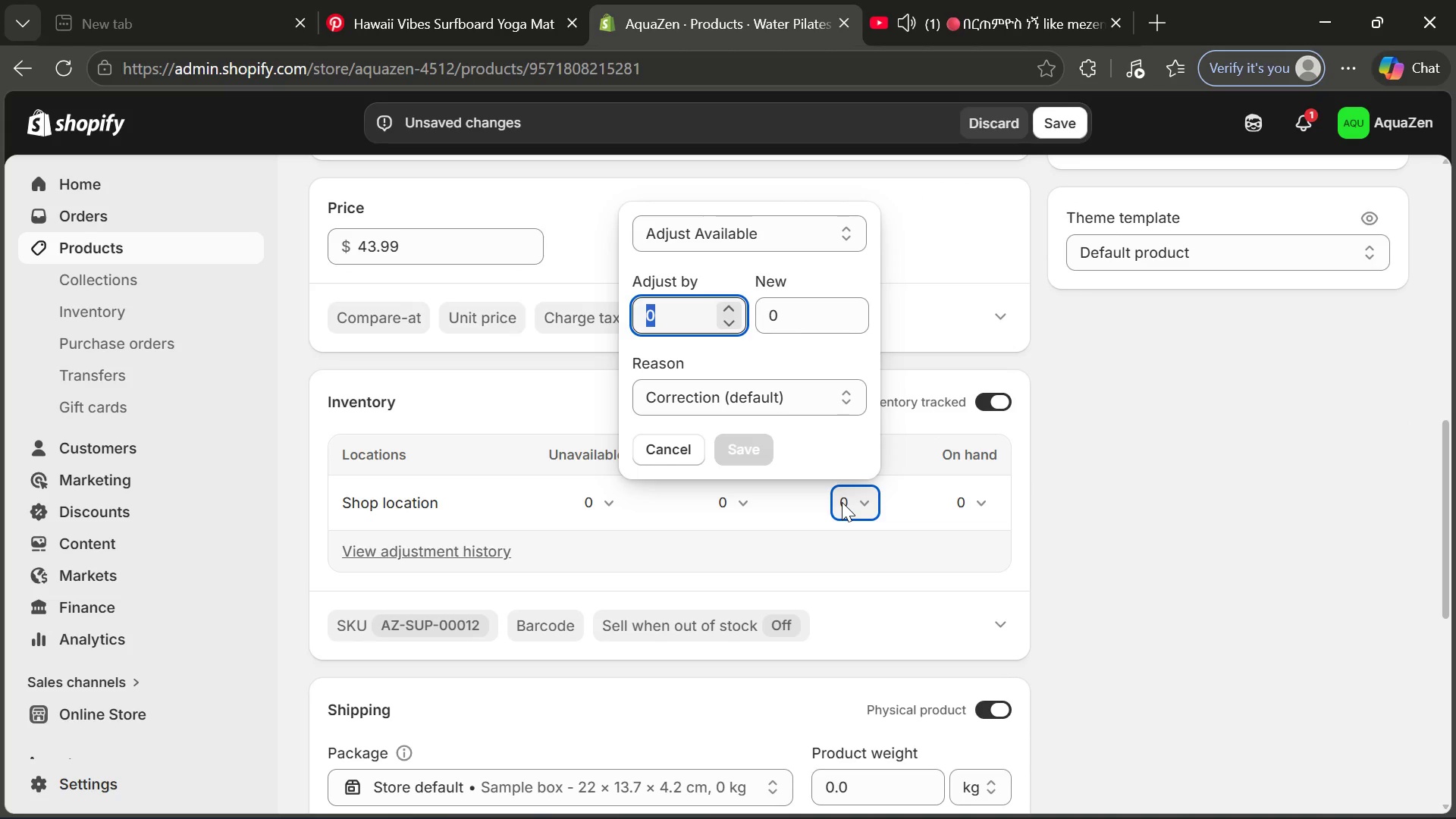 
type(25)
 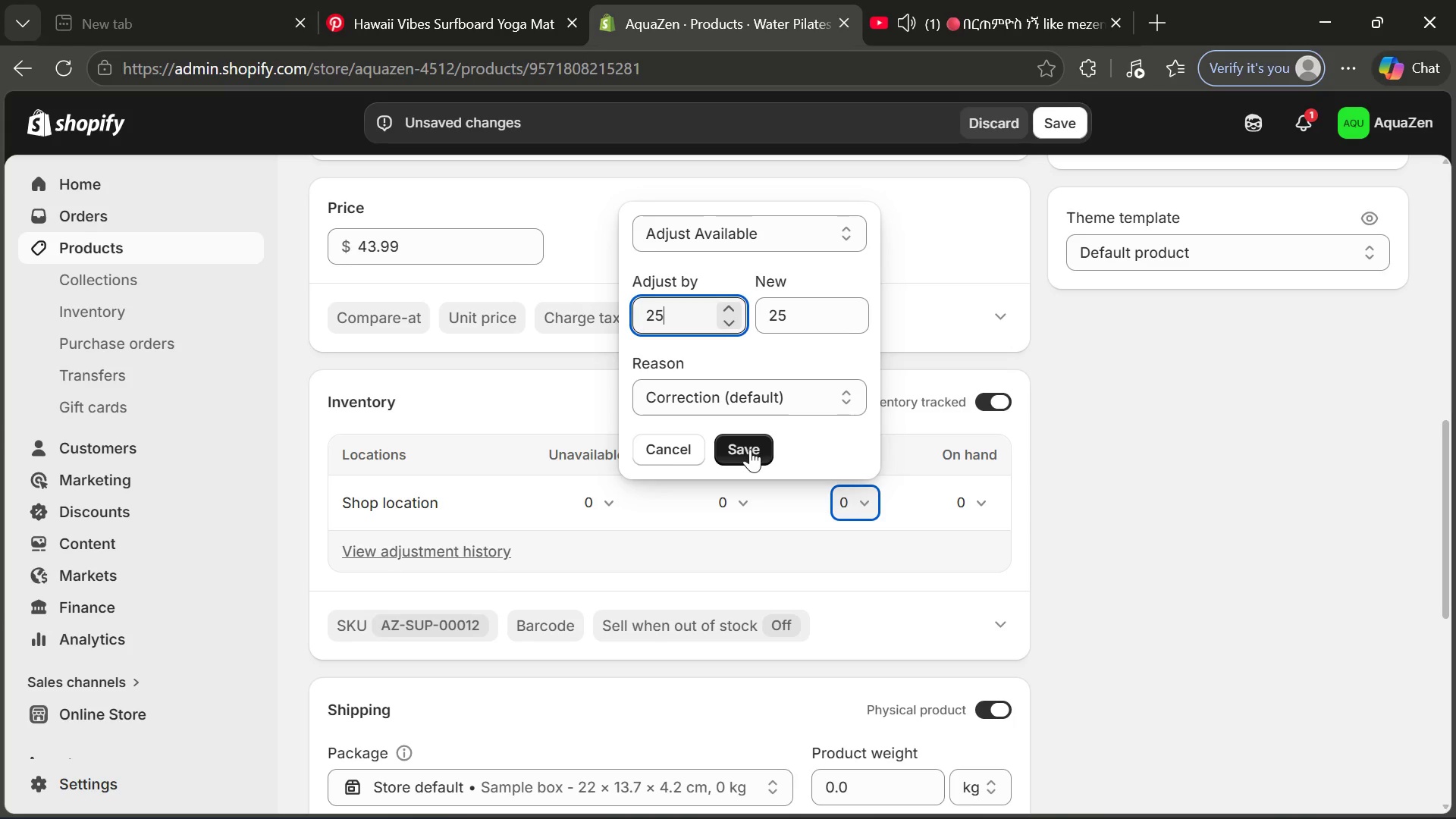 
left_click([751, 449])
 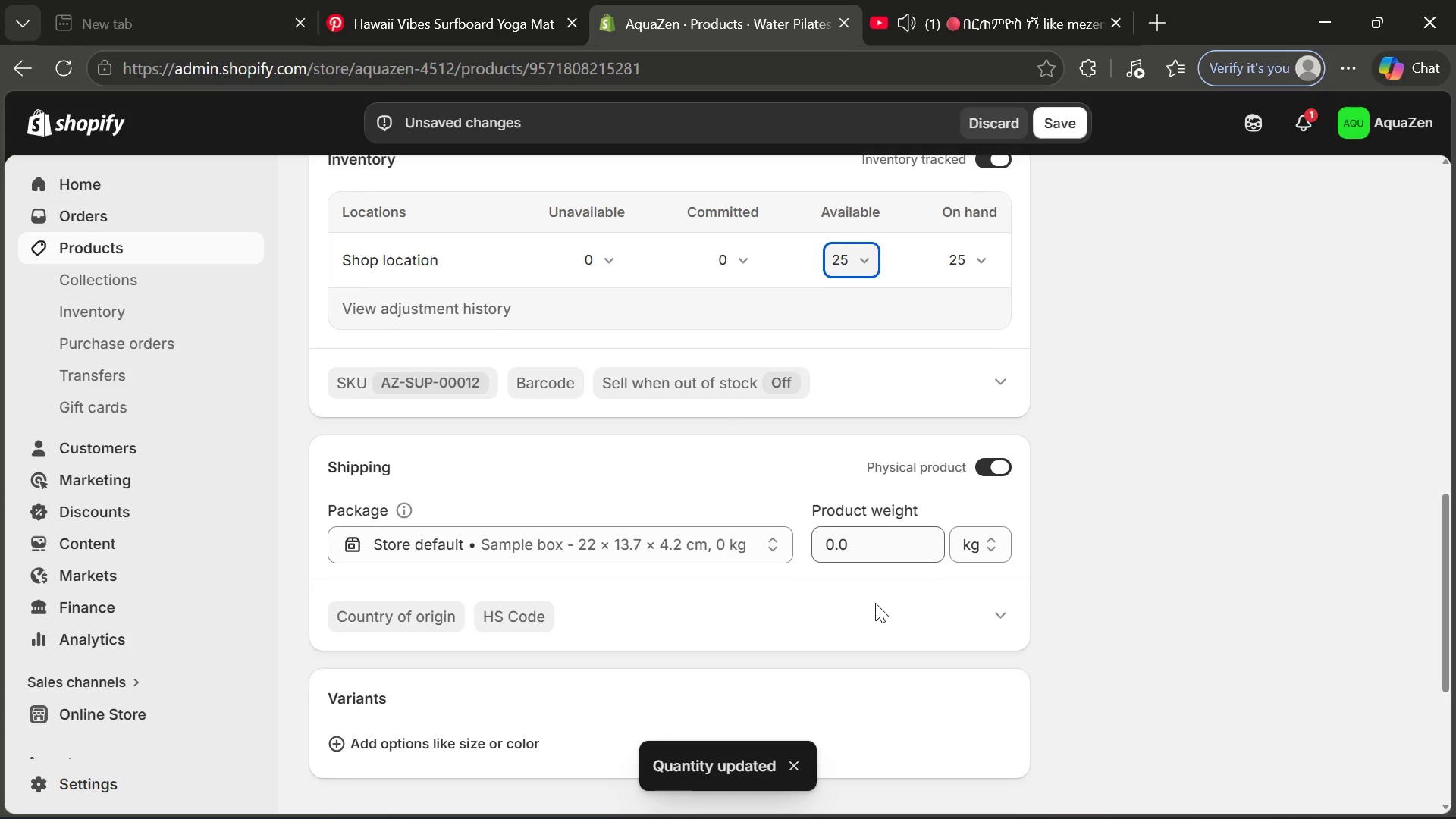 
wait(8.8)
 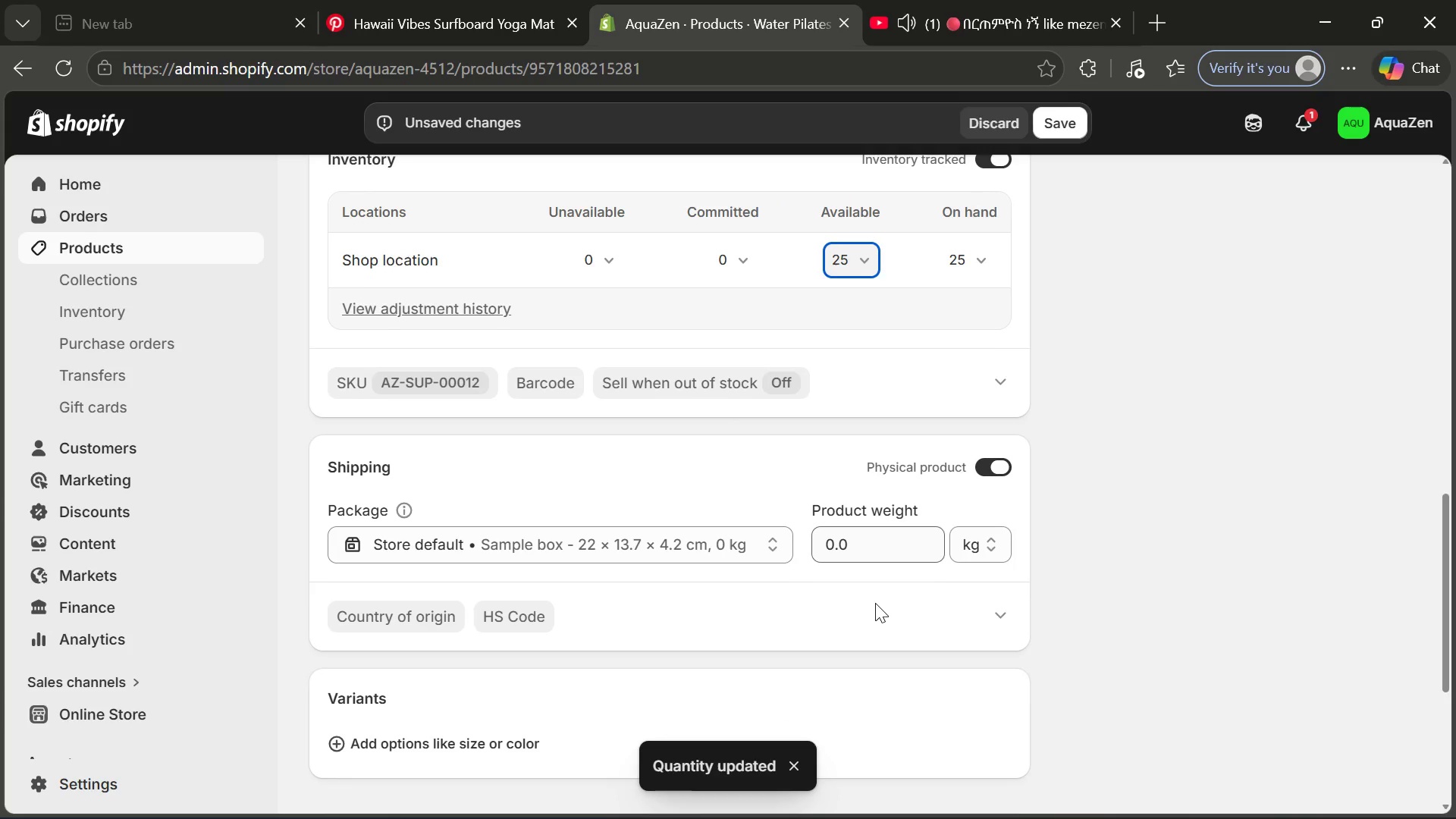 
left_click([1003, 651])
 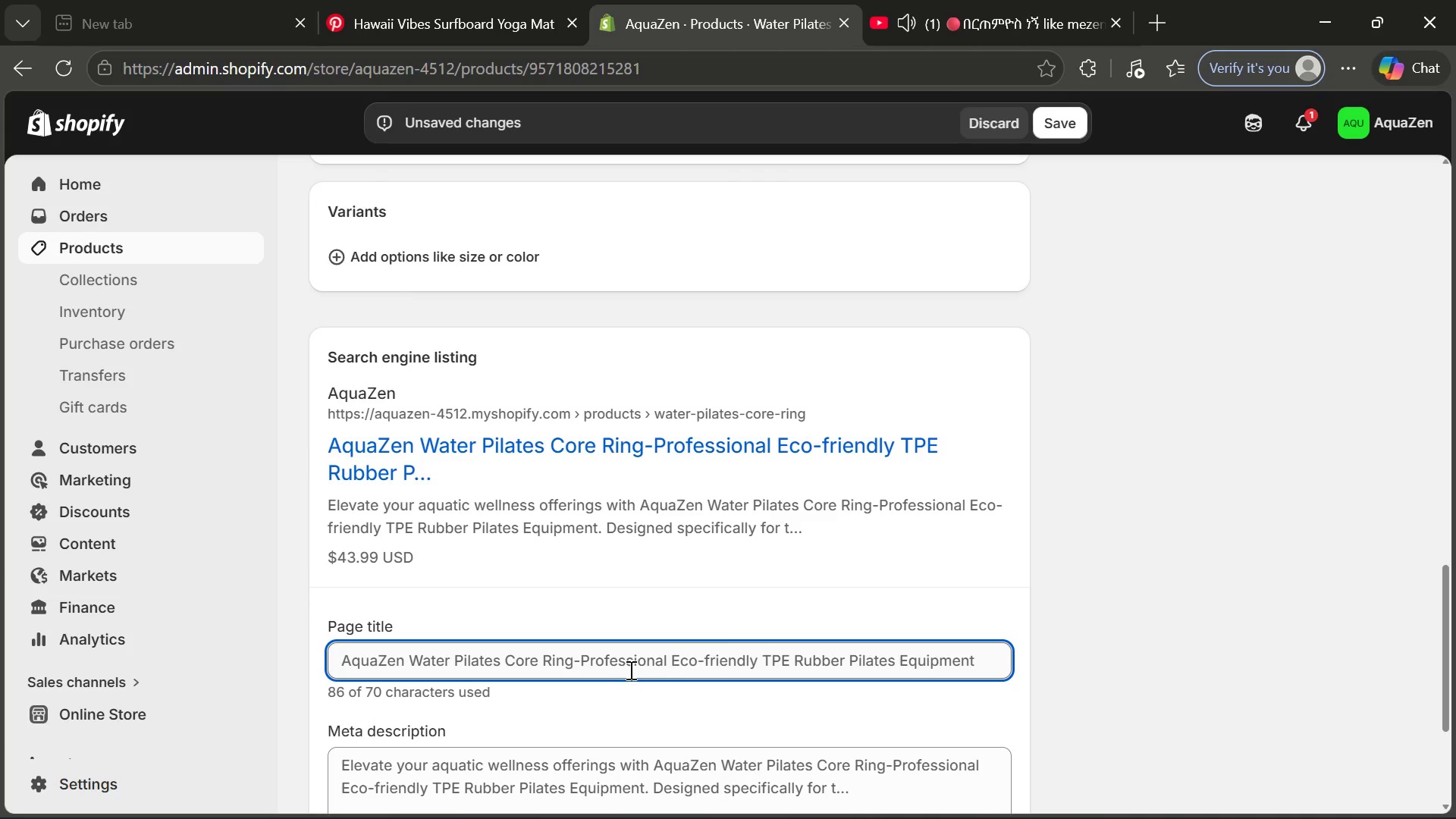 
left_click_drag(start_coordinate=[576, 663], to_coordinate=[1054, 644])
 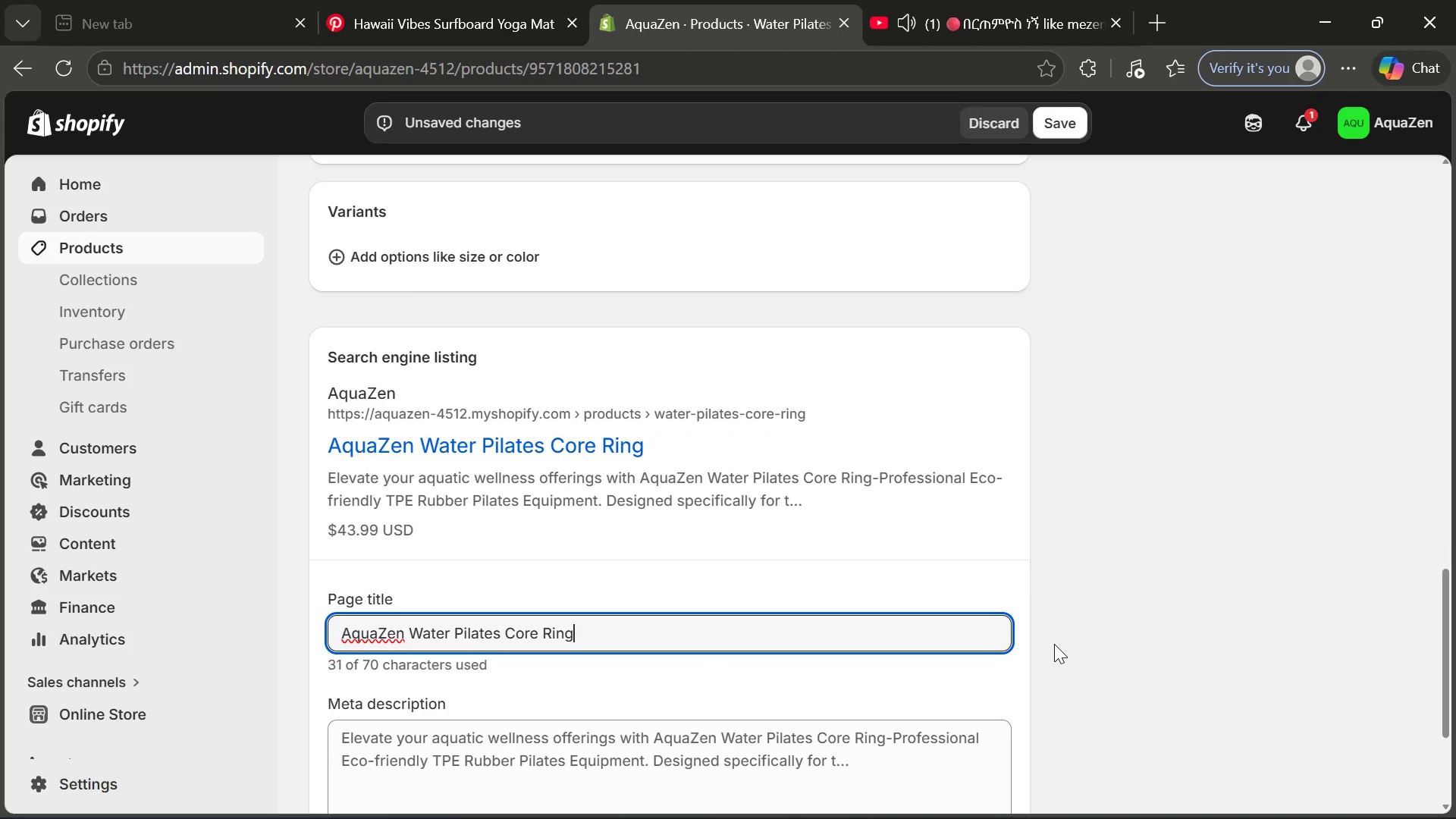 
key(Backspace)
 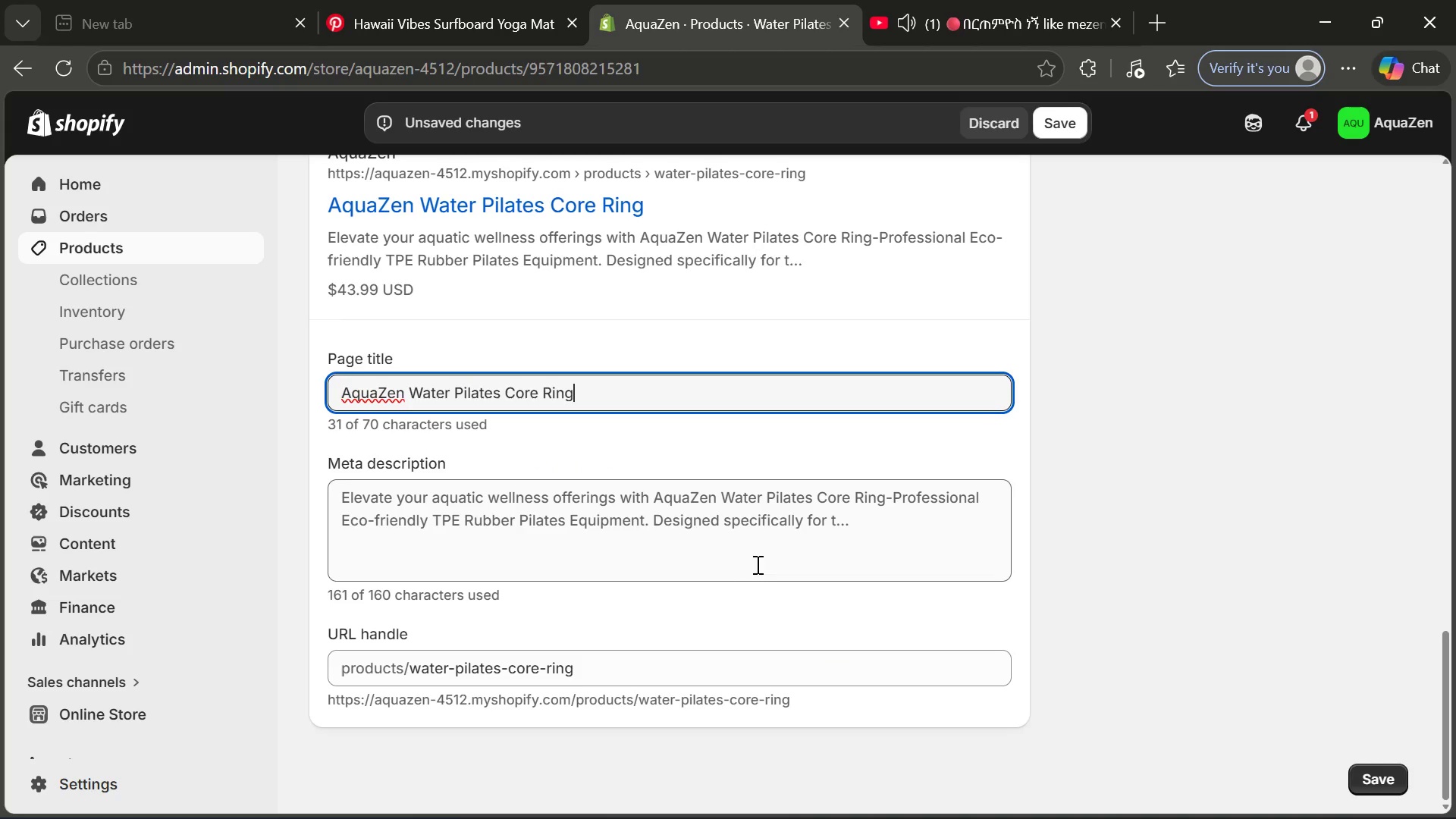 
left_click([754, 557])
 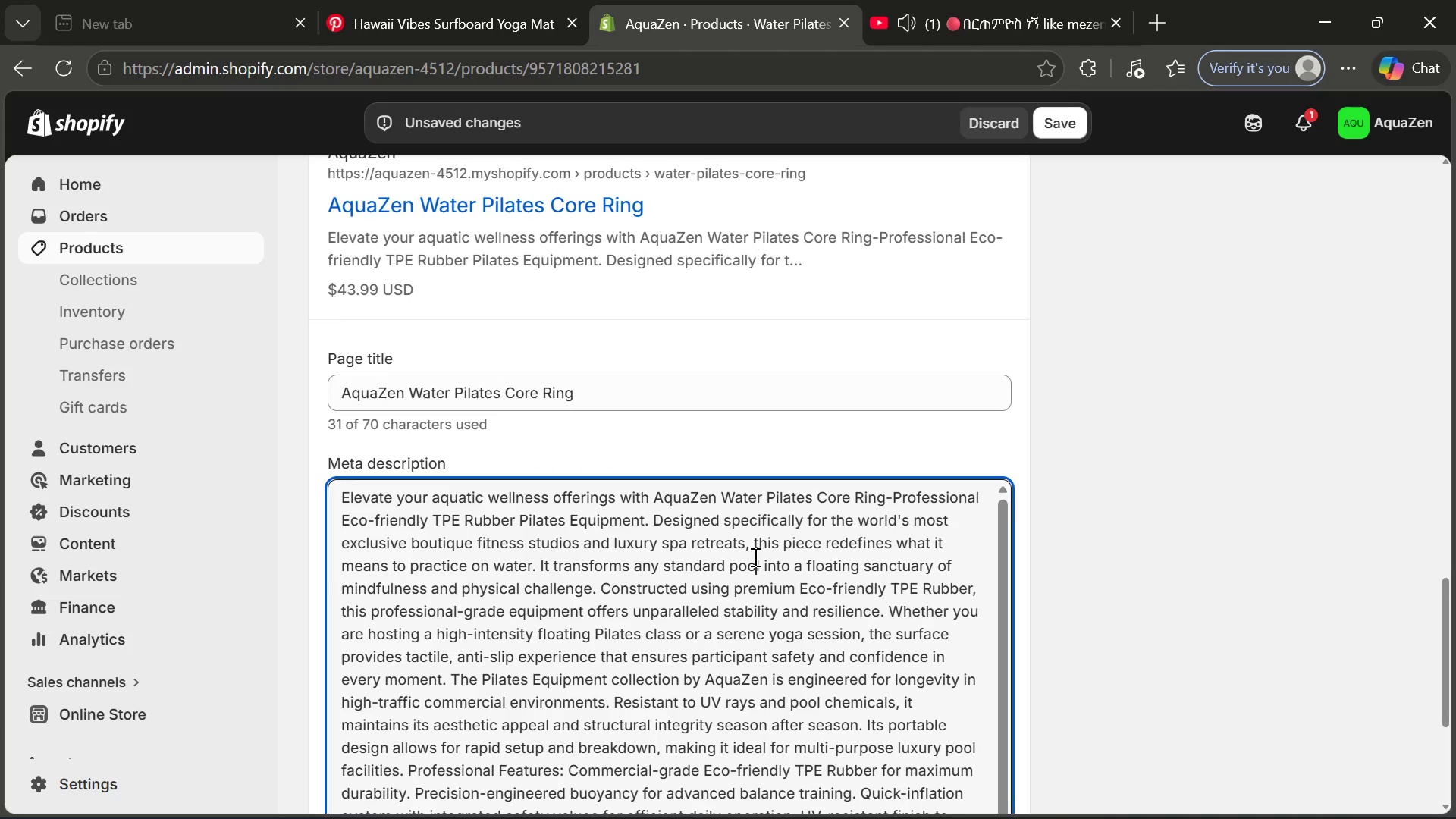 
key(Control+A)
 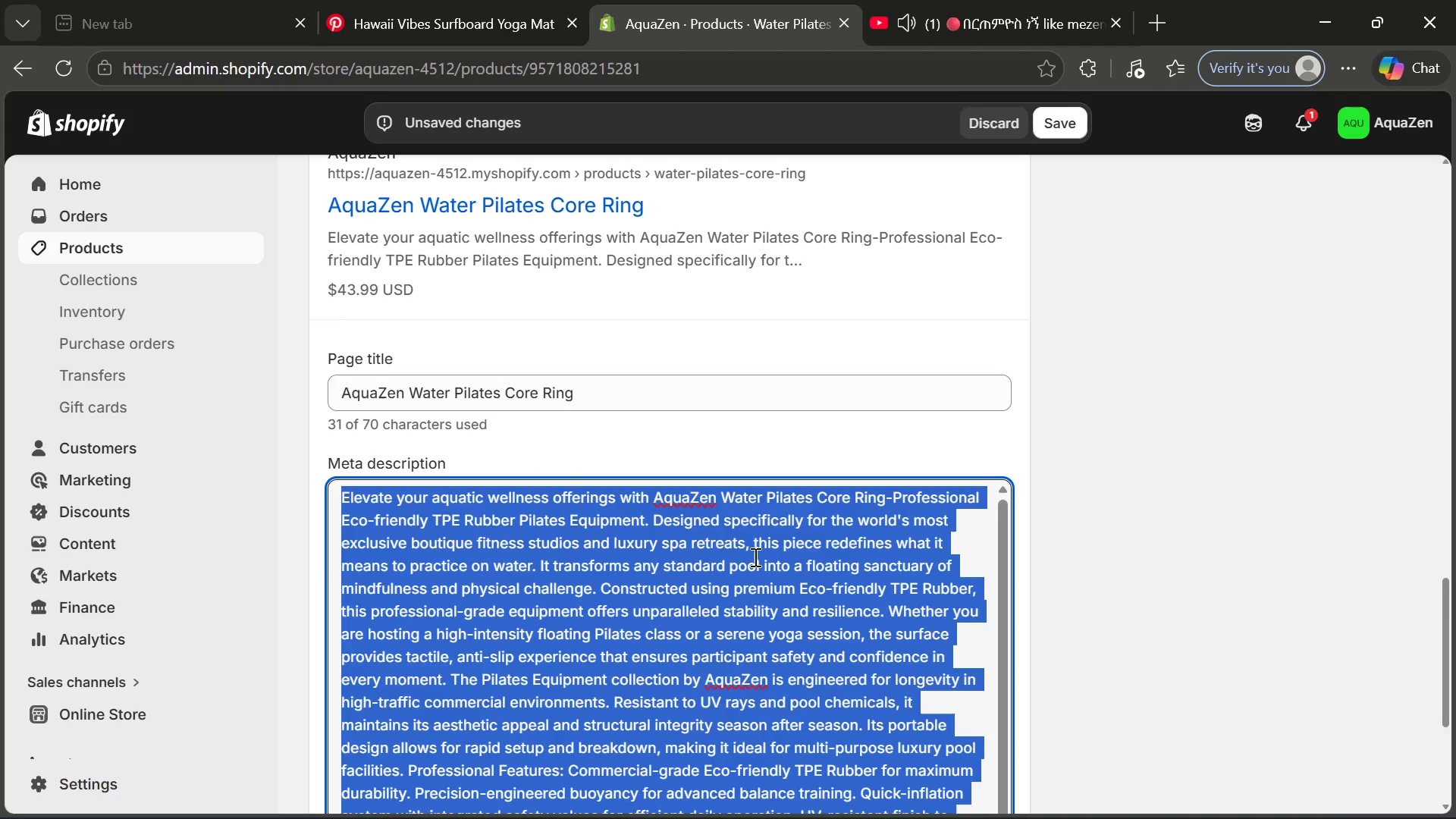 
key(Backspace)
 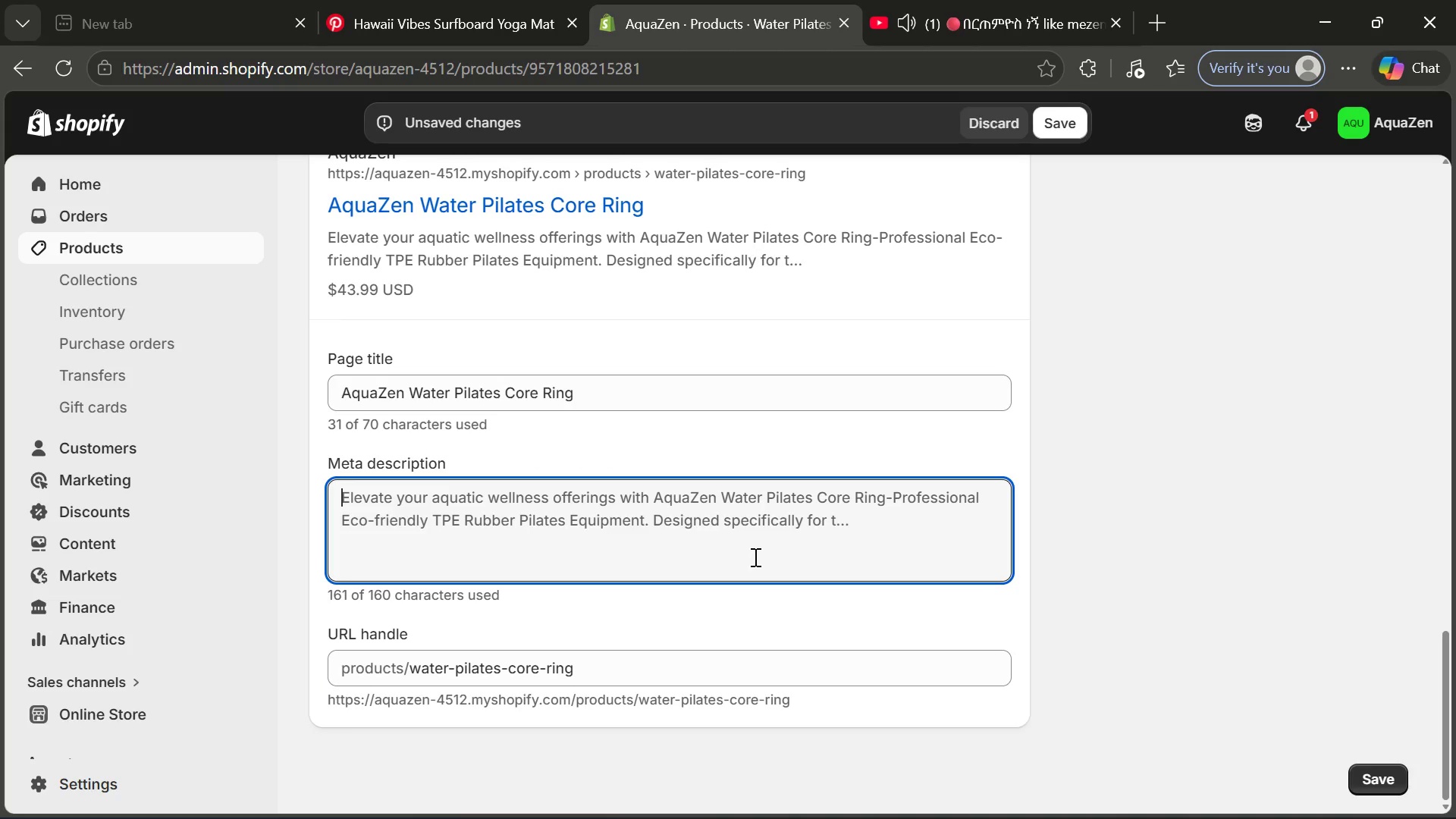 
key(Control+V)
 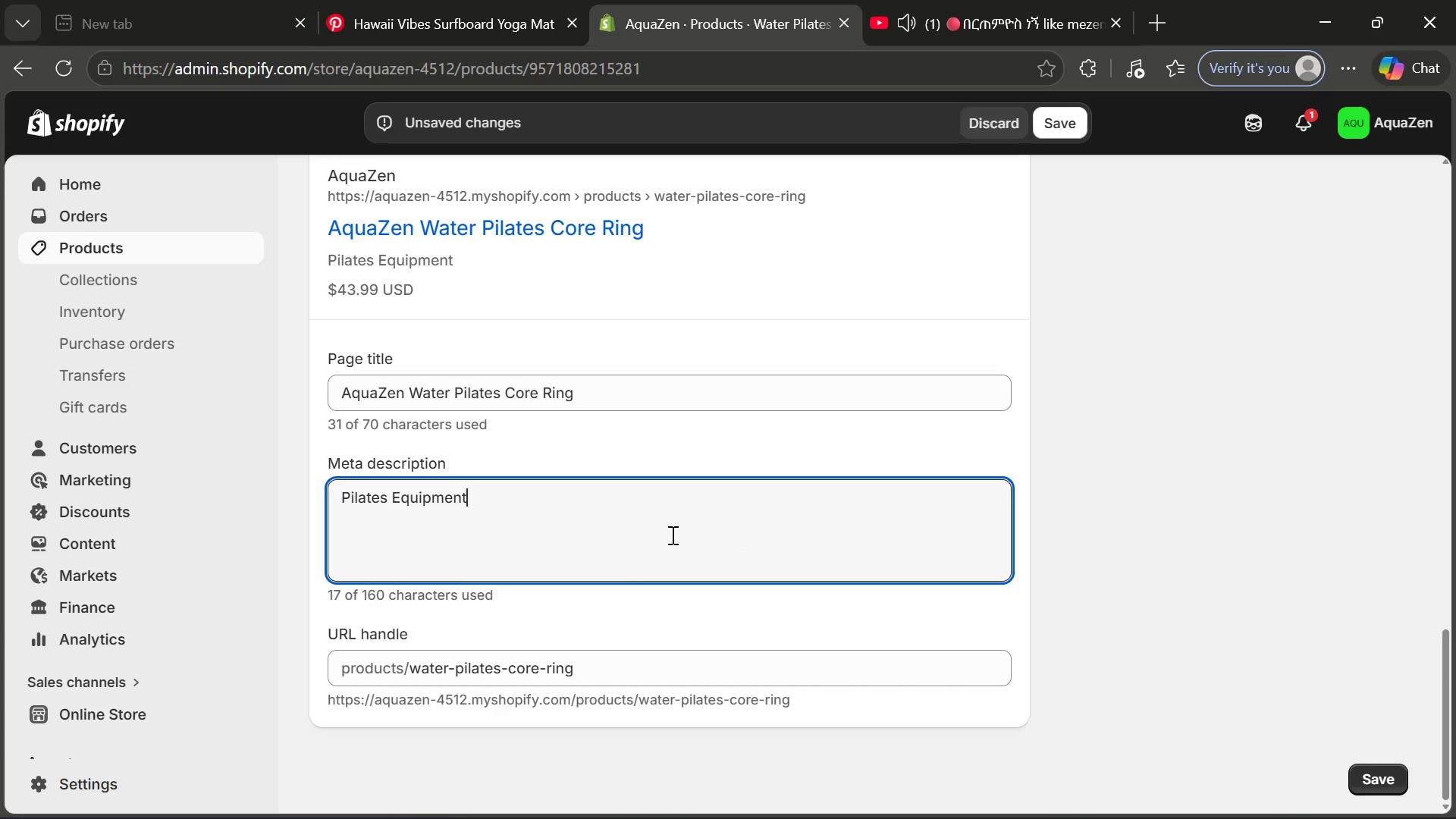 
key(Control+Z)
 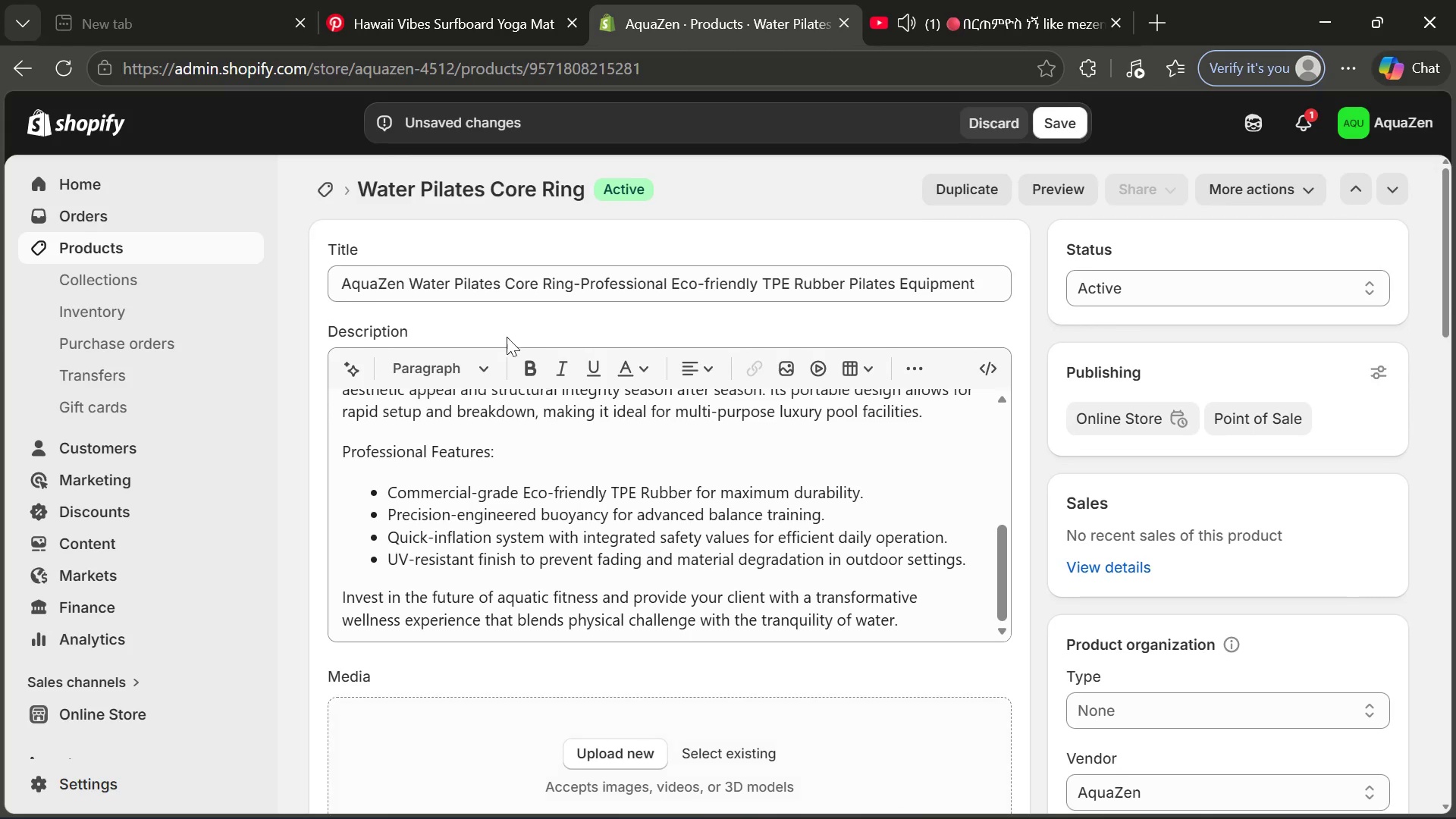 
left_click([475, 287])
 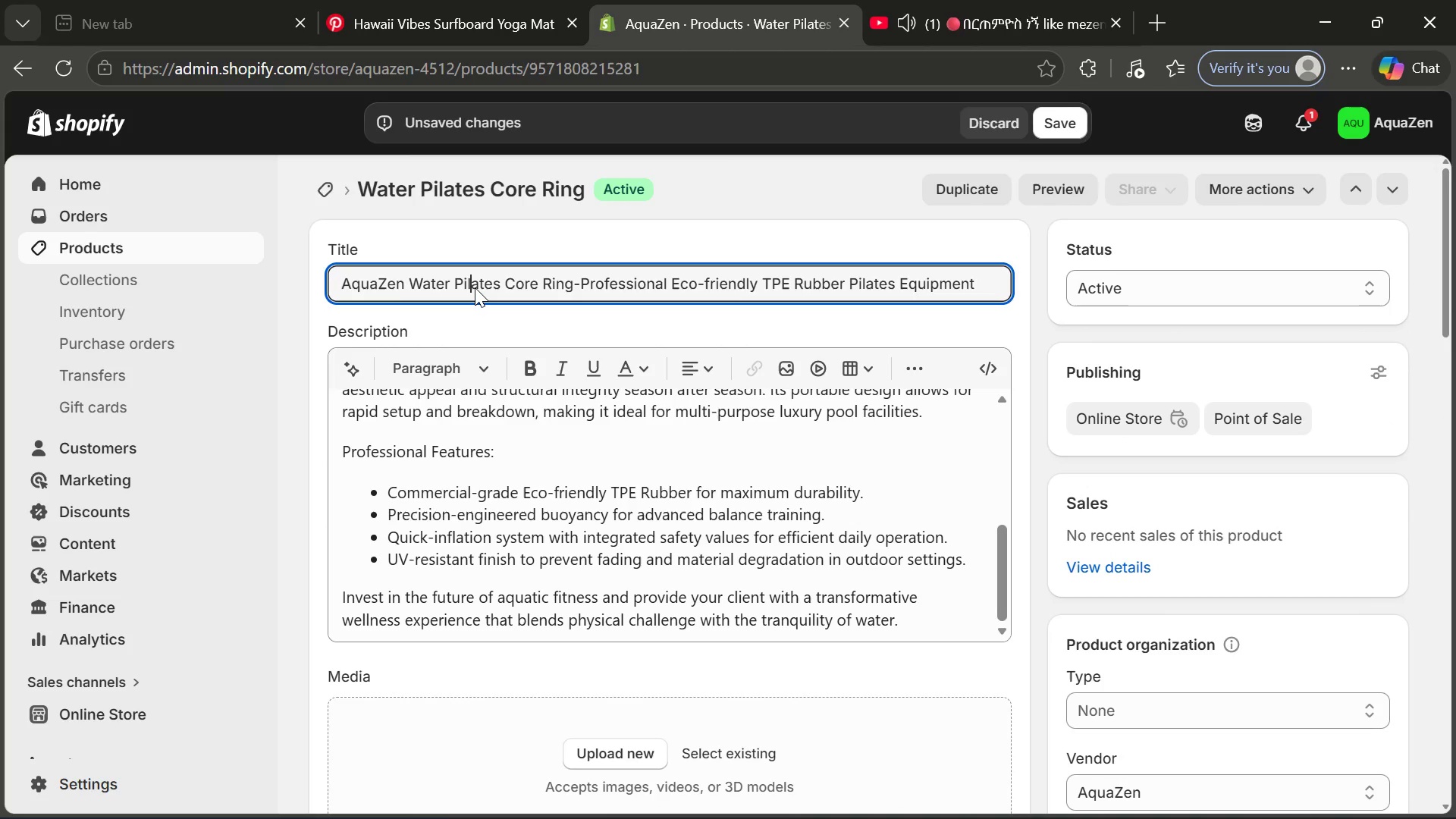 
key(Control+A)
 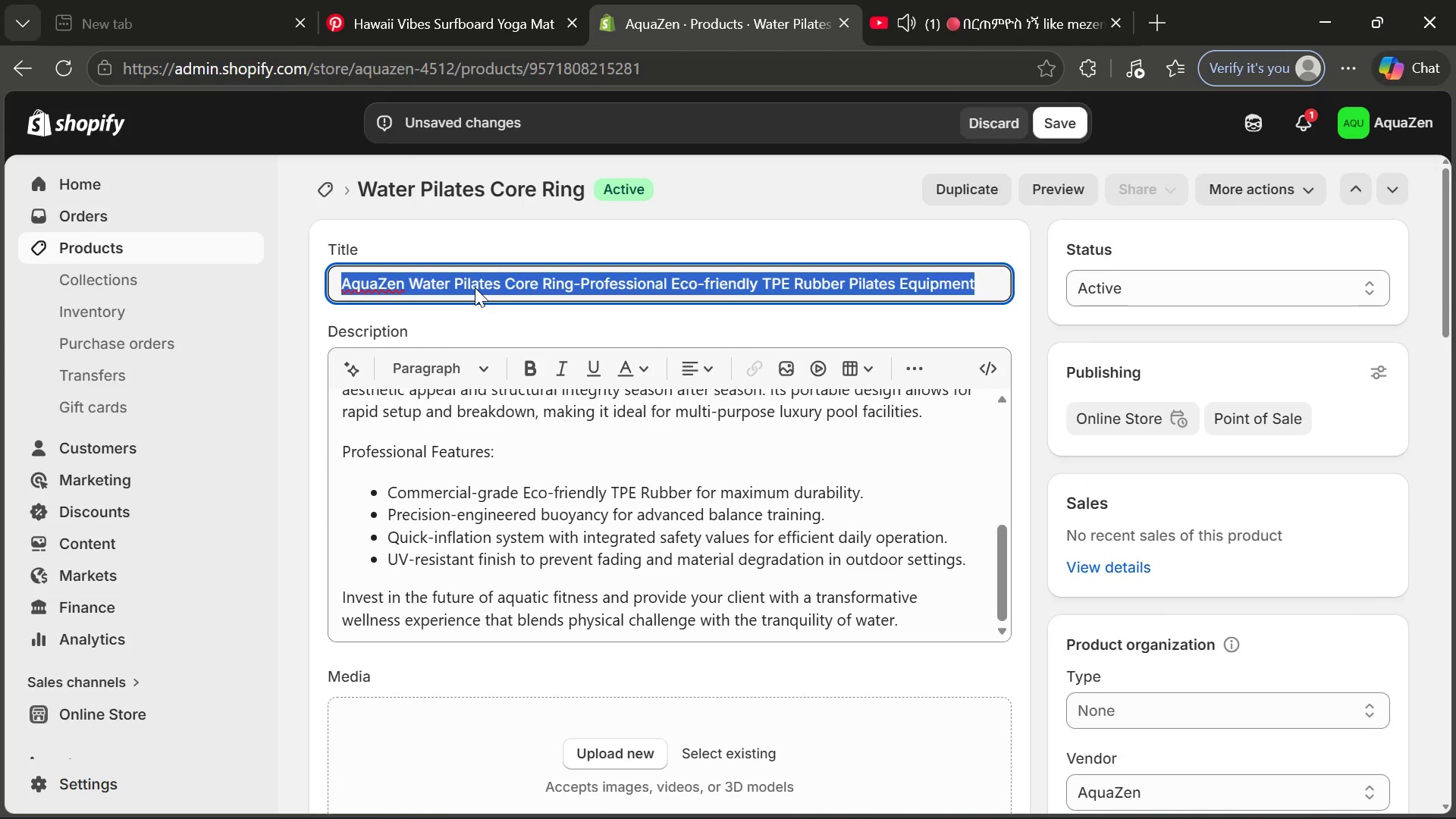 
key(Control+C)
 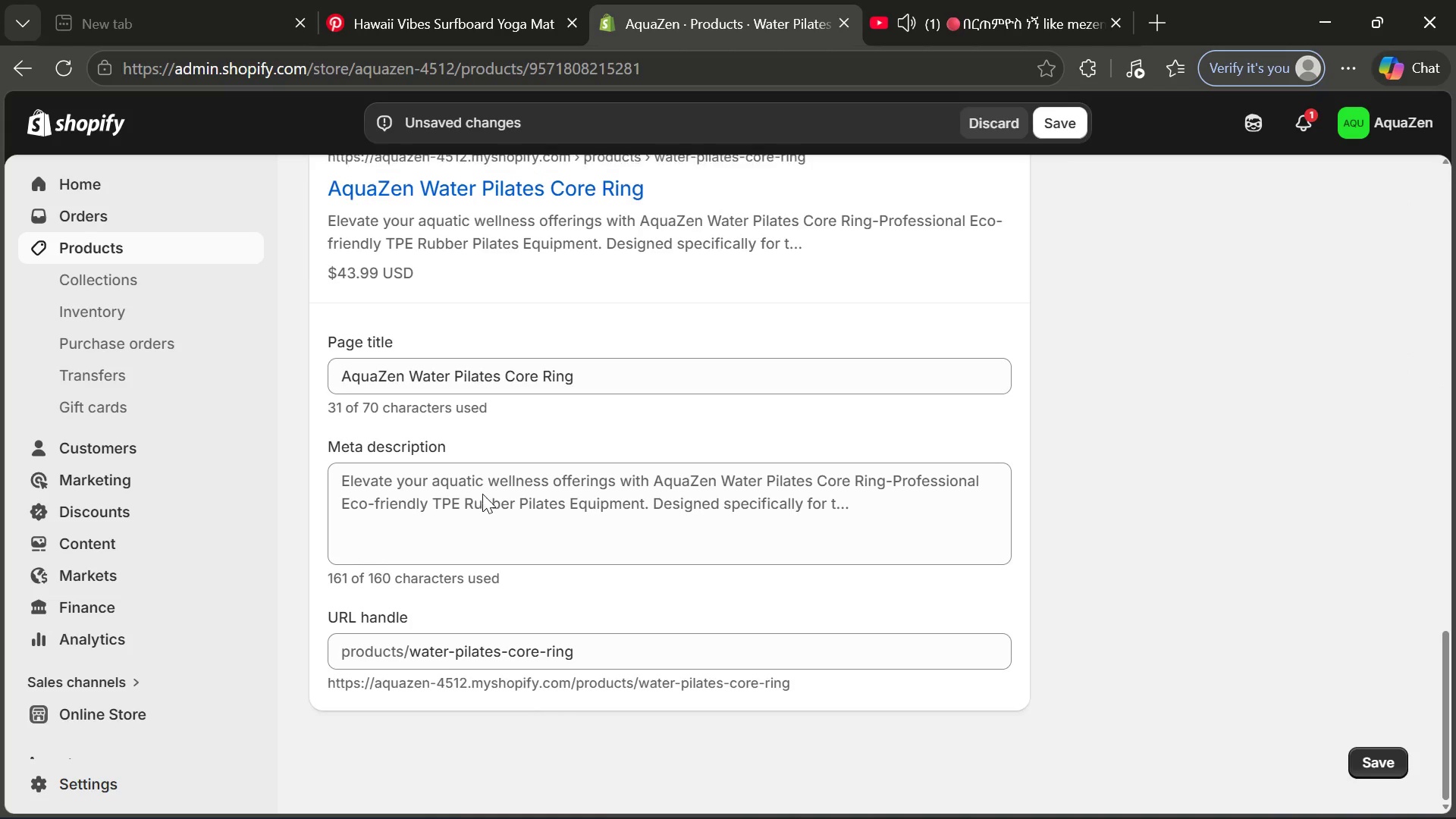 
left_click([456, 559])
 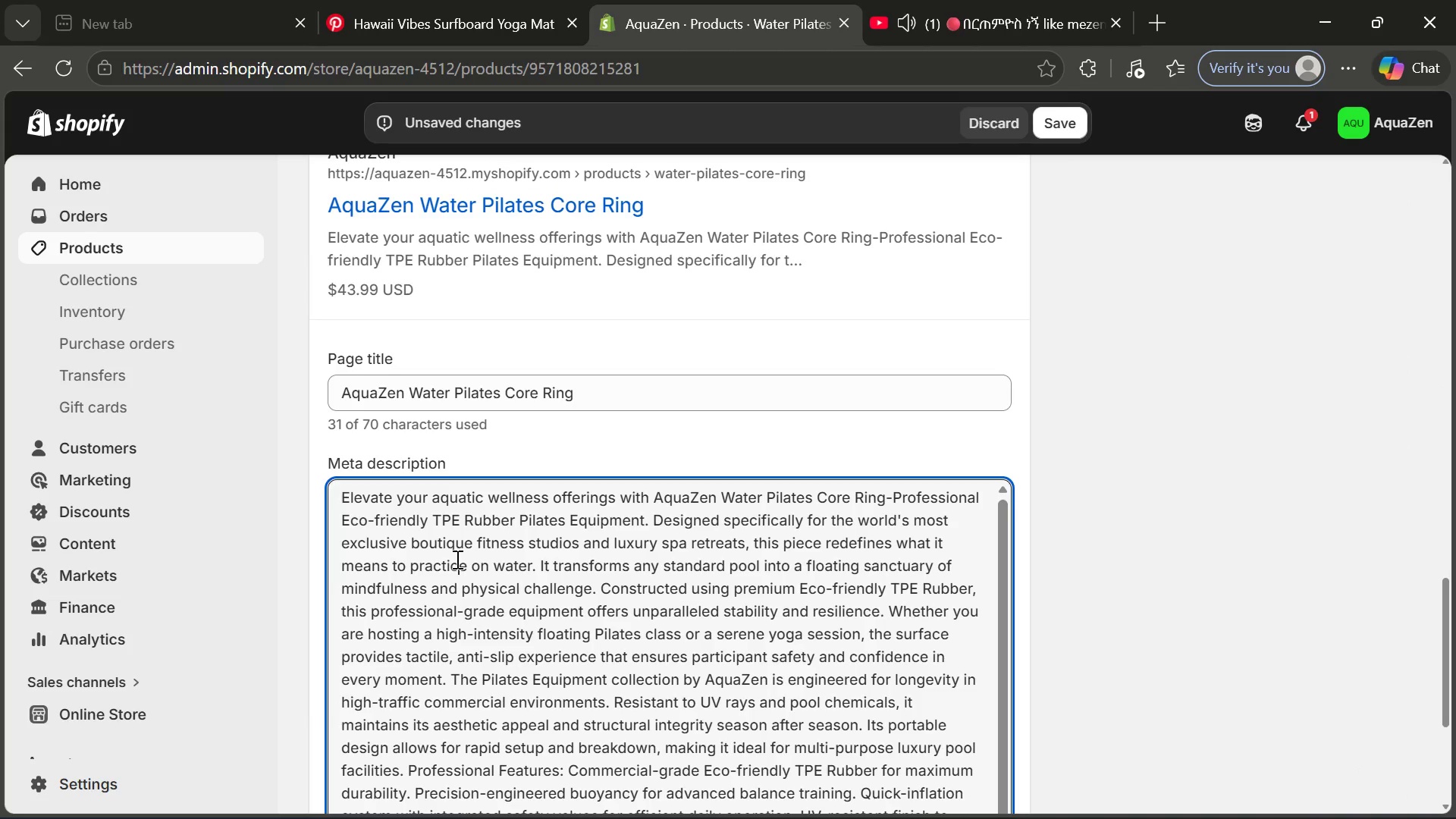 
key(Control+A)
 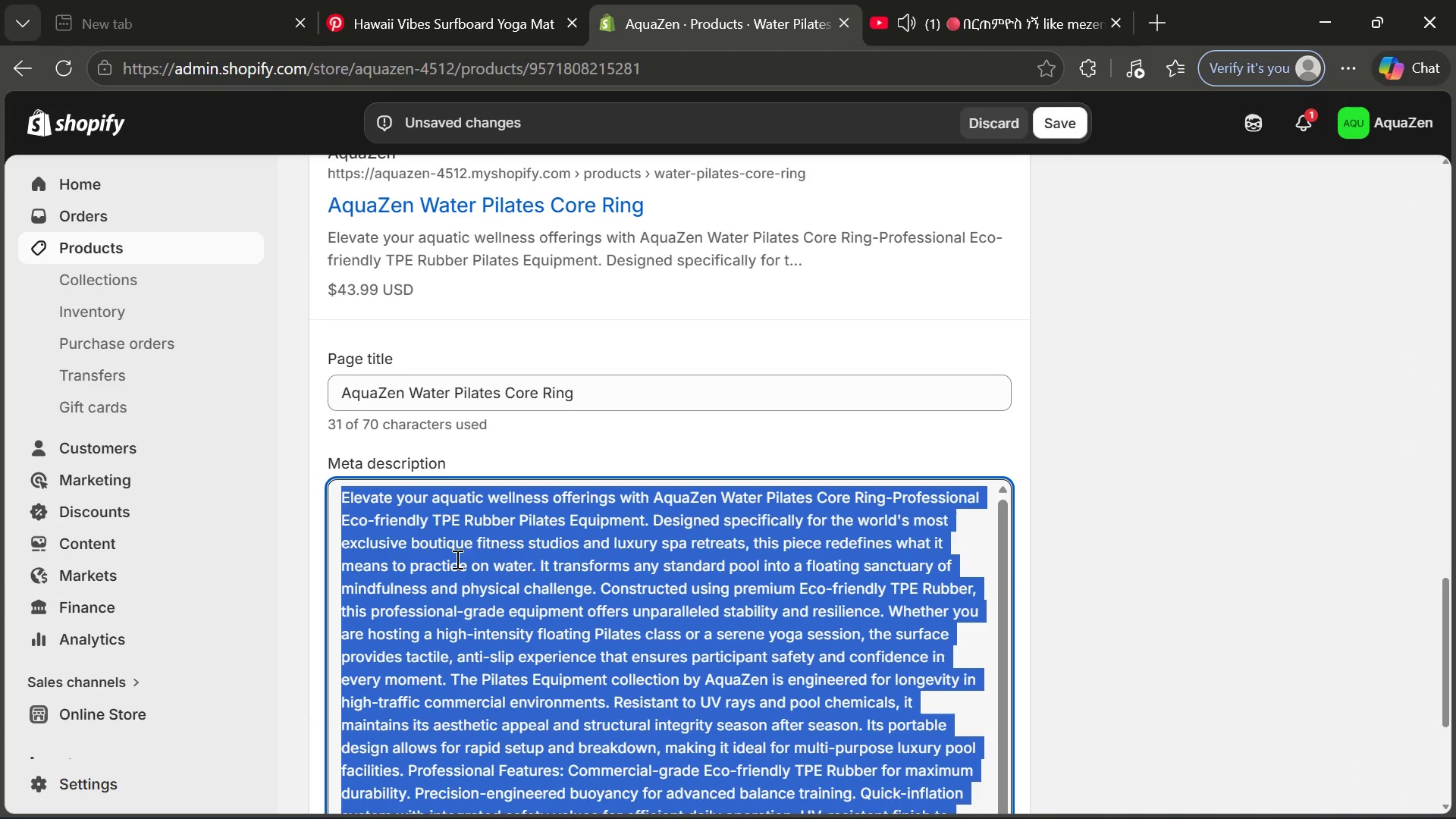 
key(Control+V)
 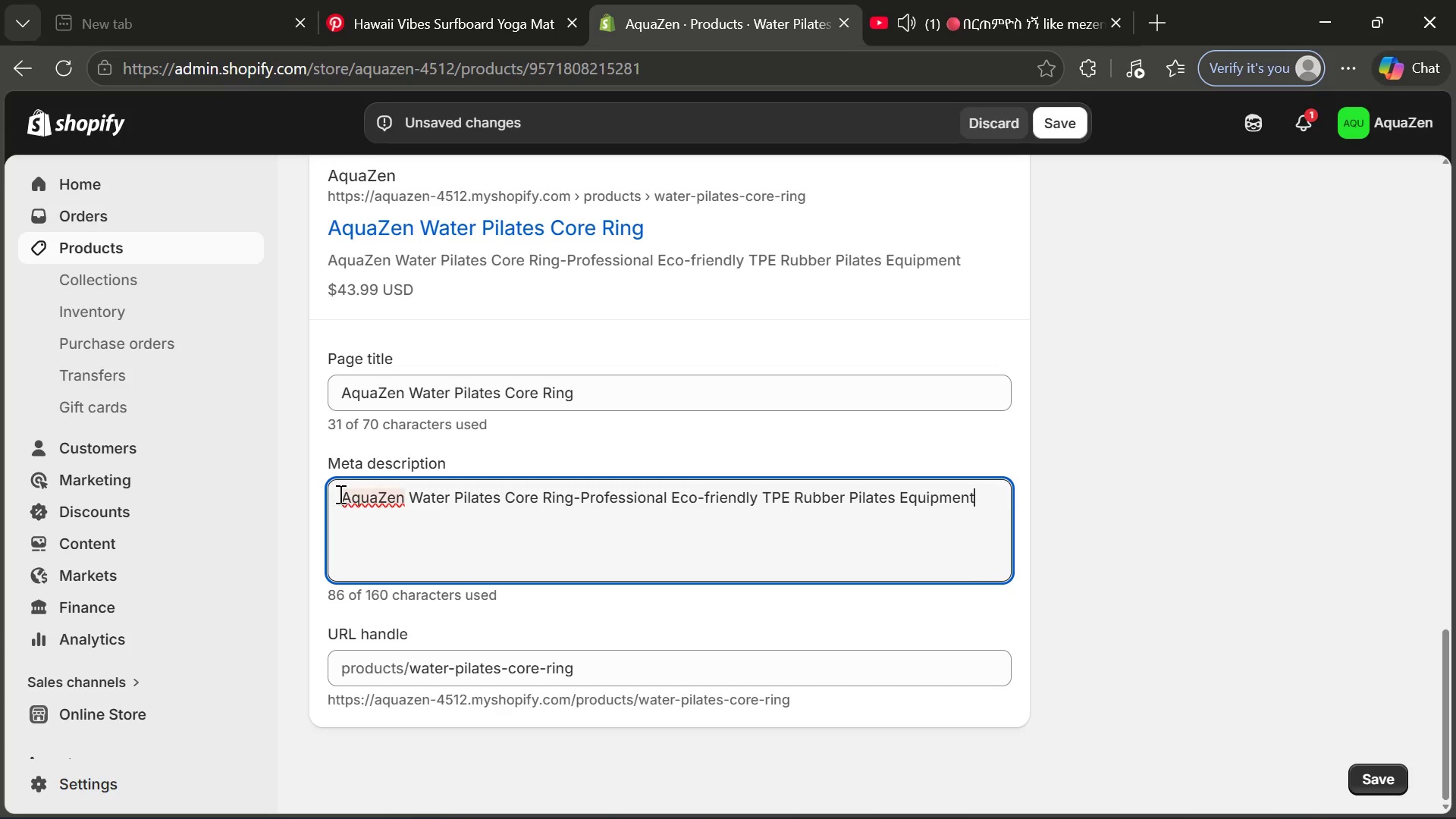 
left_click([339, 494])
 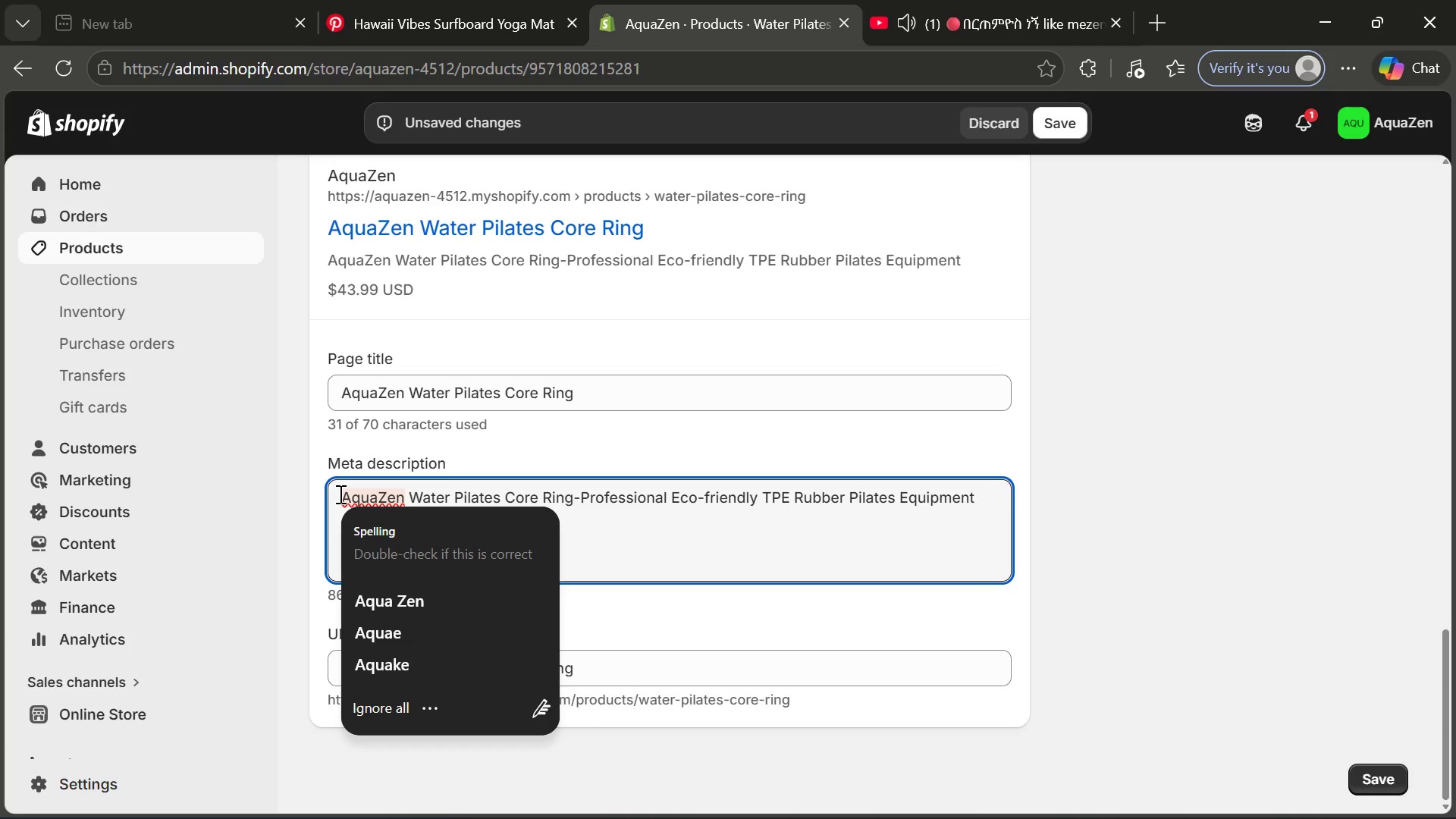 
type(Shop )
 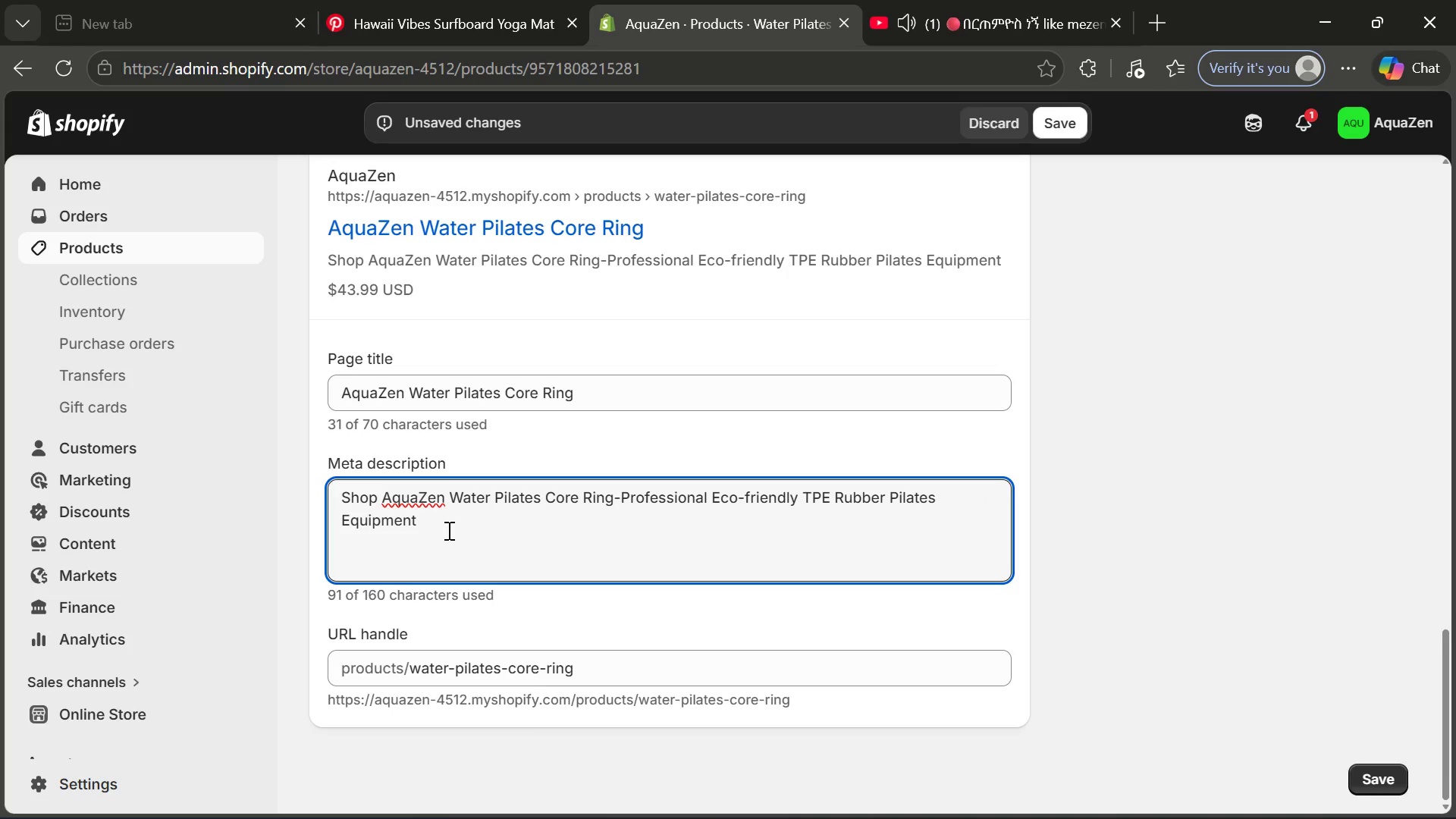 
left_click([447, 530])
 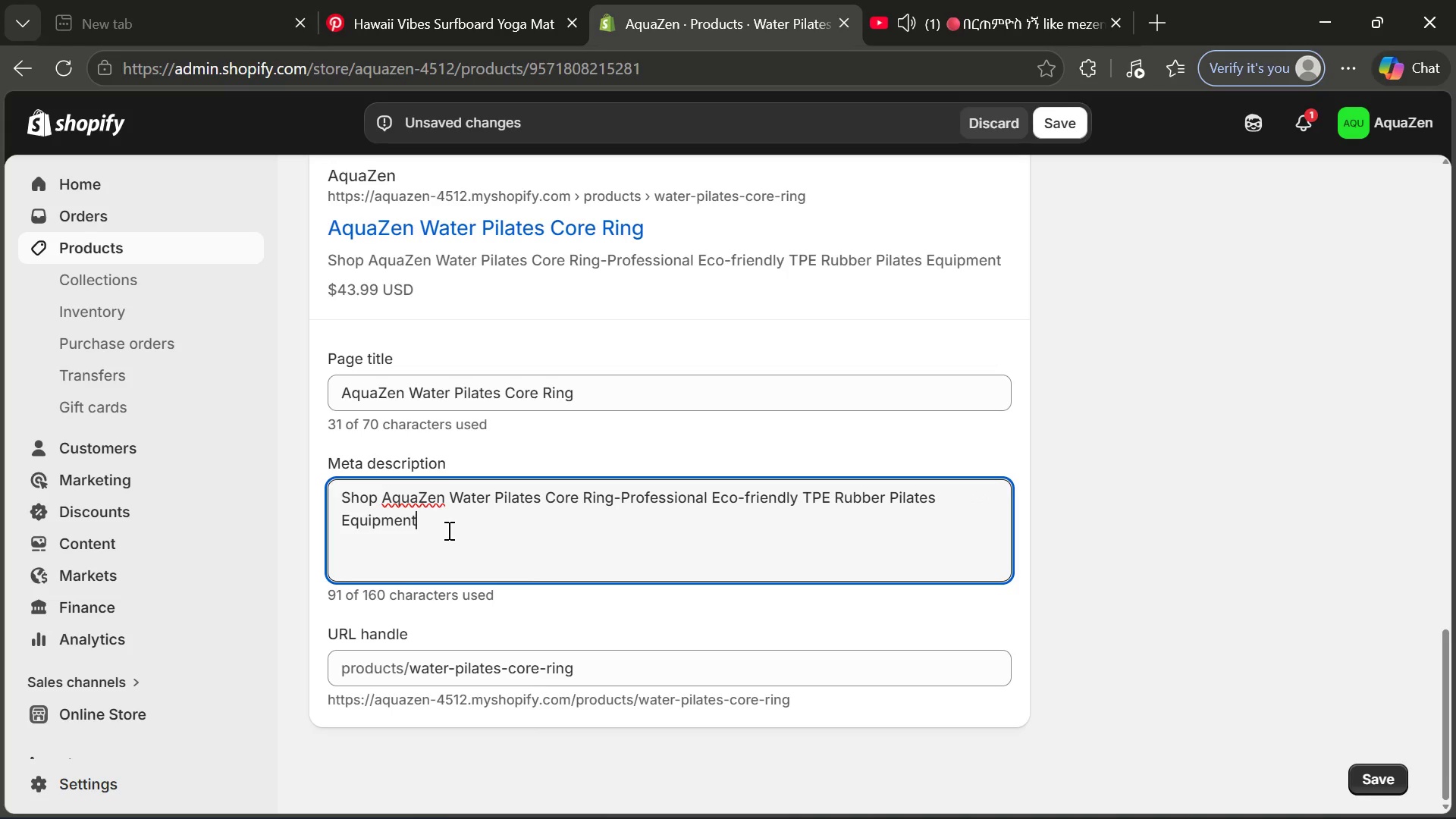 
type( for)
 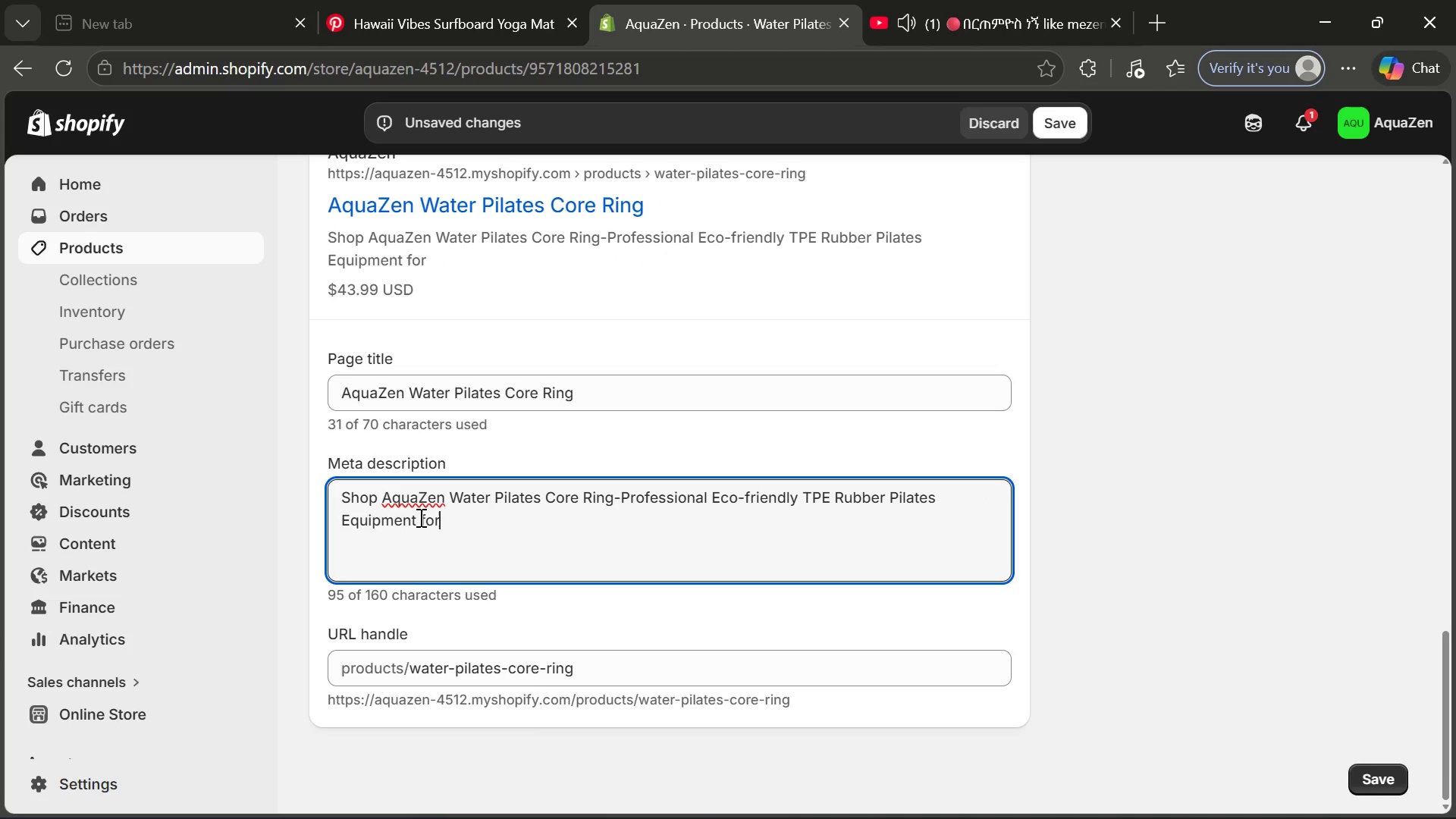 
left_click_drag(start_coordinate=[419, 517], to_coordinate=[897, 490])
 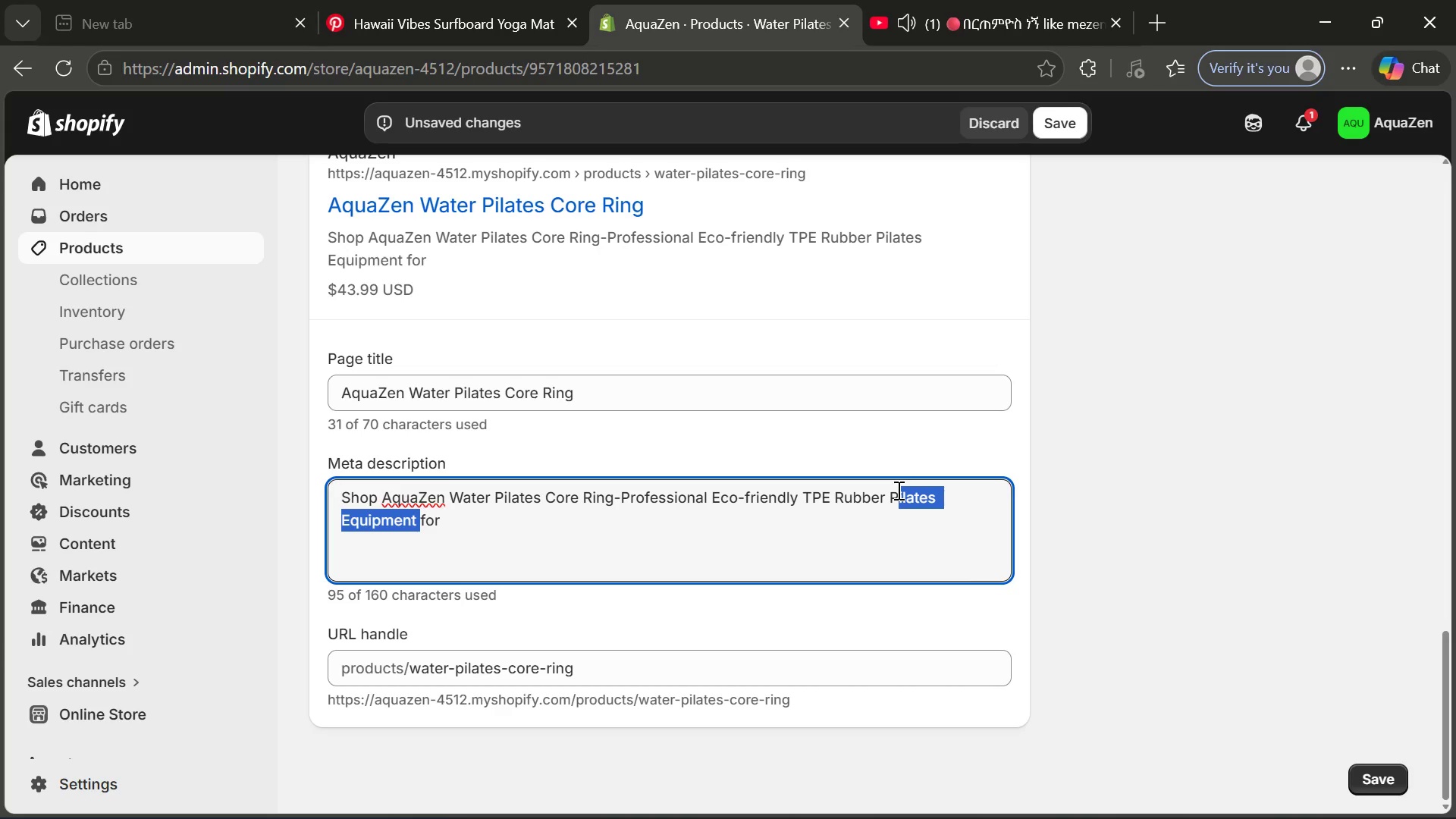 
key(Backspace)
 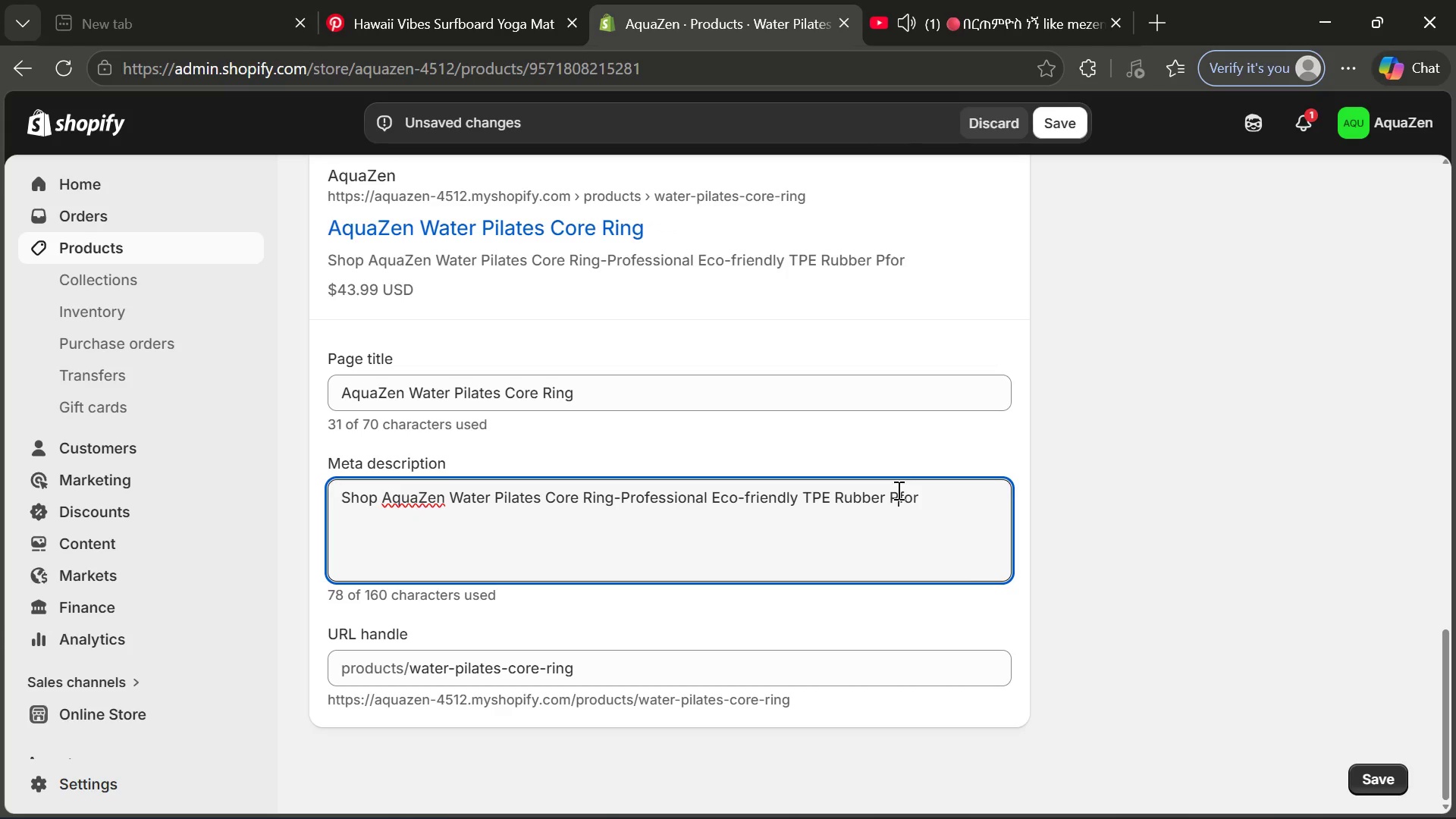 
key(Backspace)
 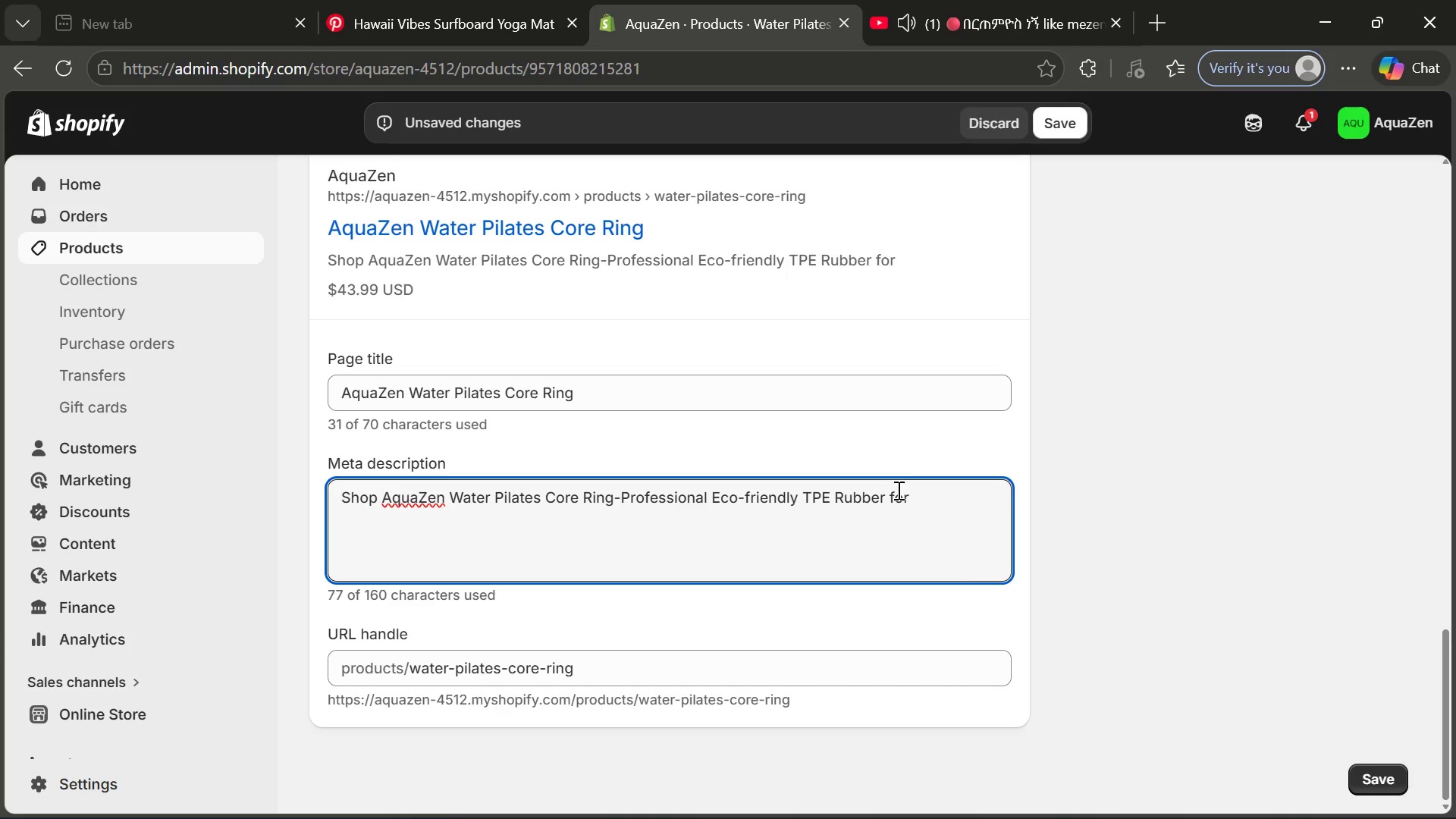 
key(Backspace)
 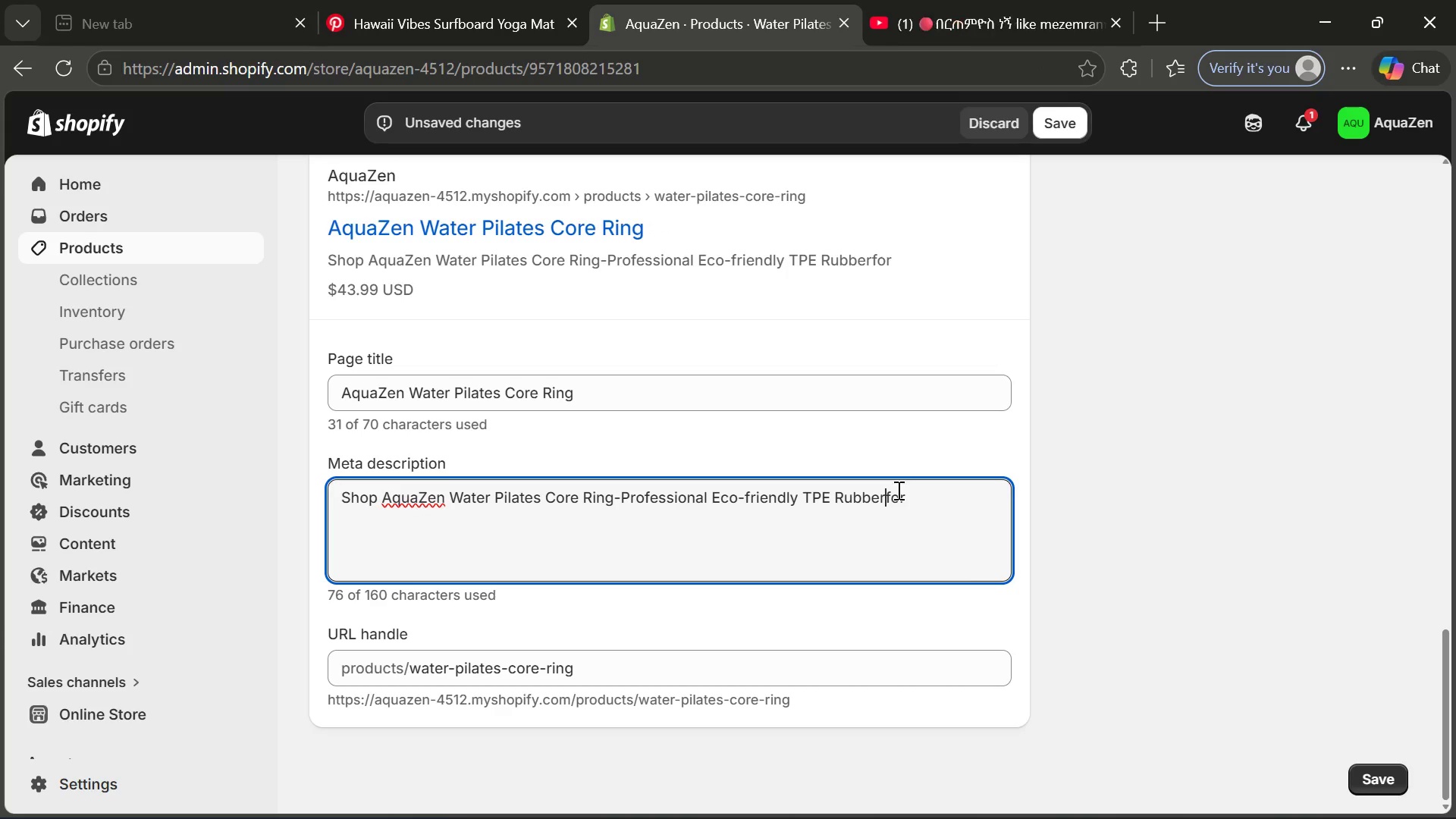 
key(Space)
 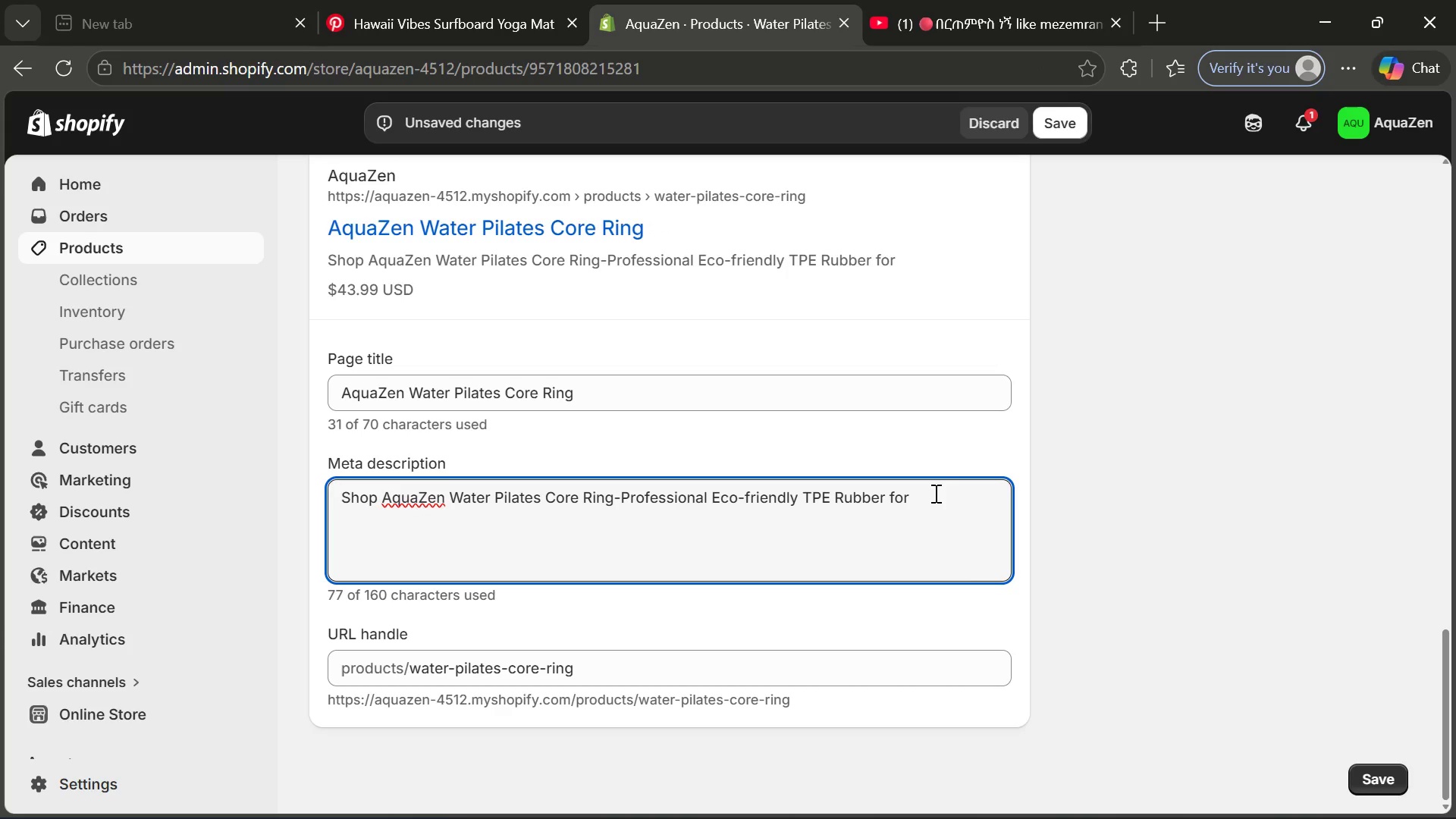 
left_click([934, 493])
 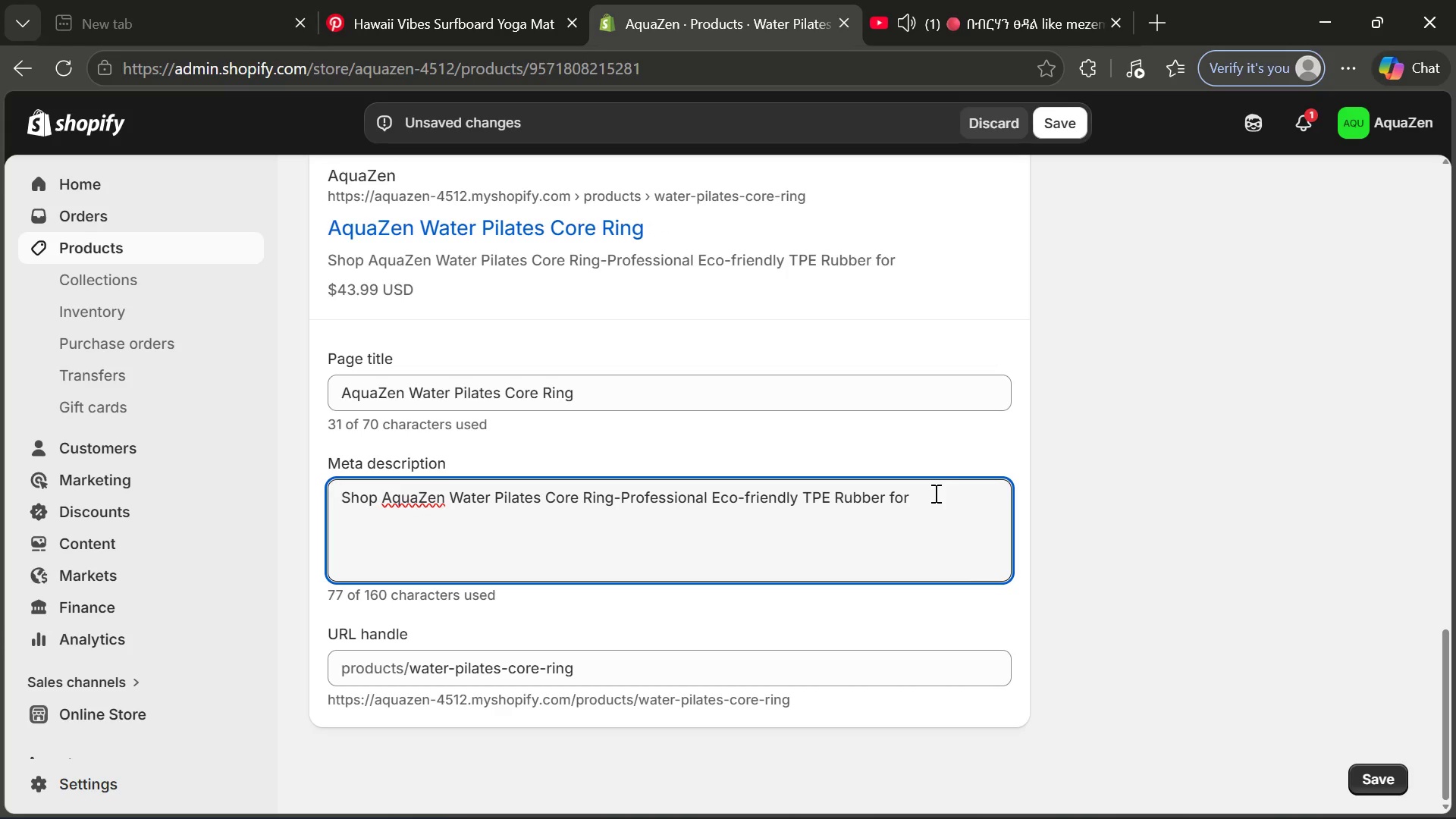 
type( luxury )
 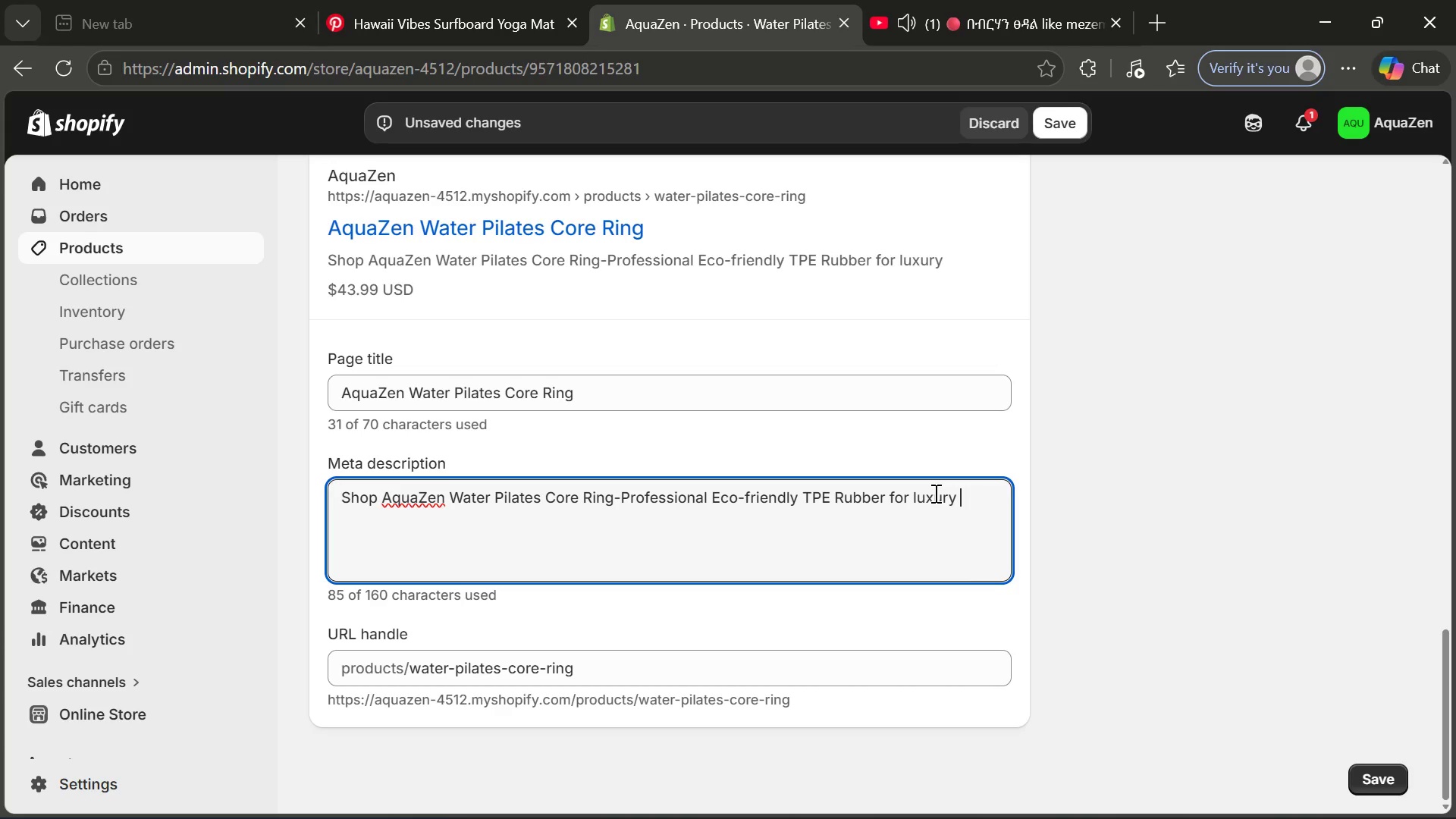 
wait(10.48)
 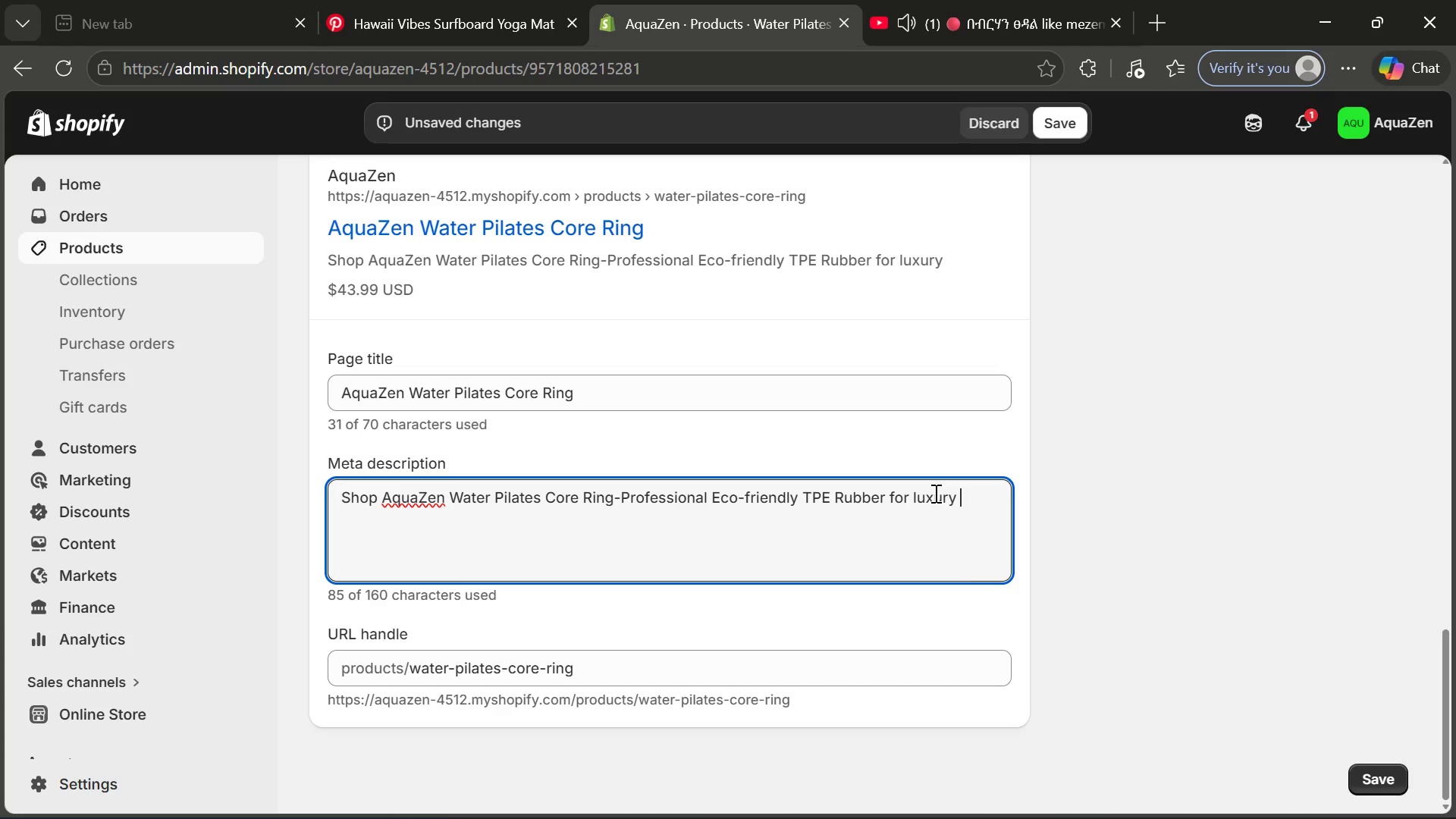 
type(pool yoga )
 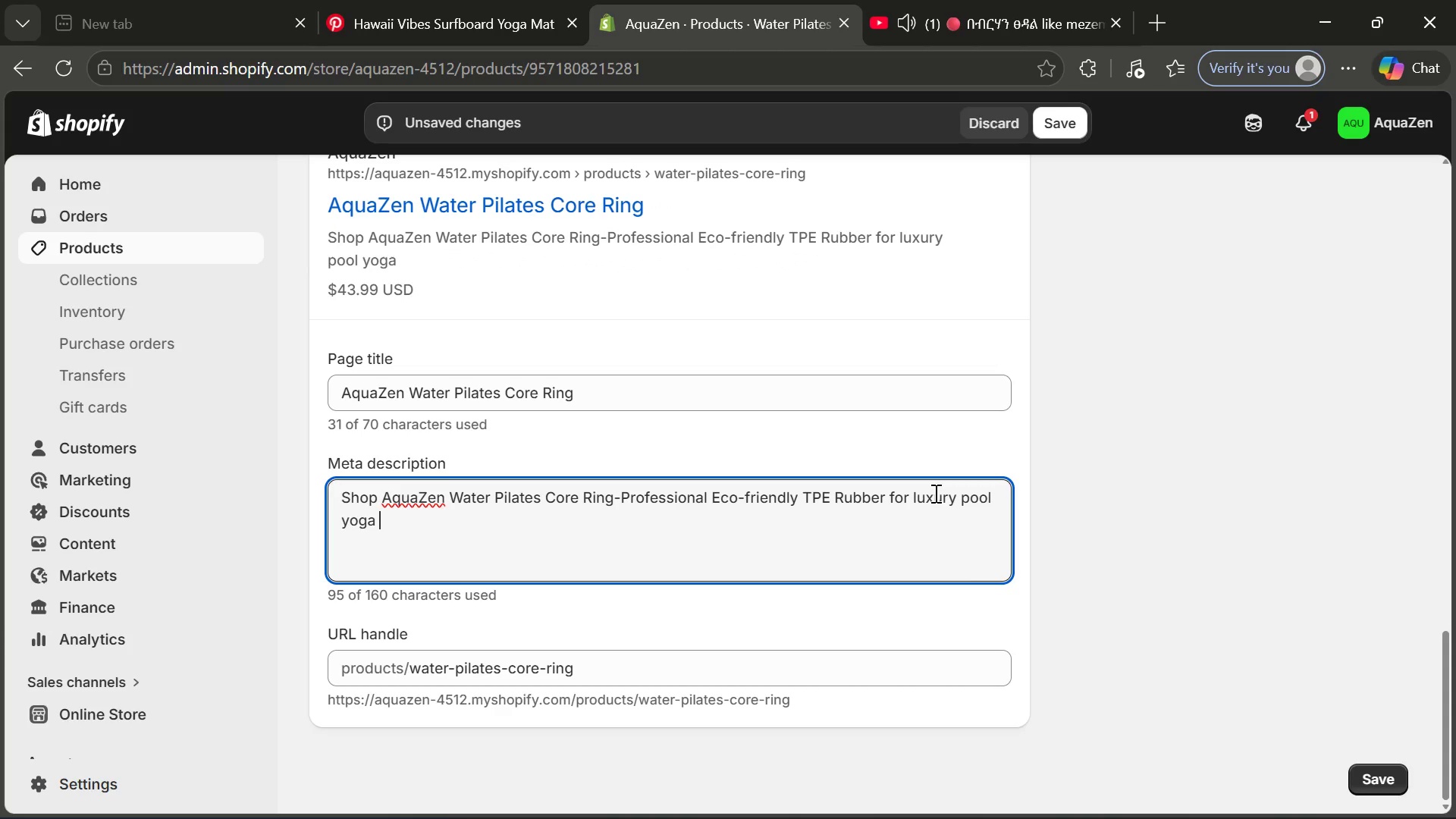 
key(Backspace)
type(. Professional durability,)
key(Backspace)
type(. Oreder fot)
key(Backspace)
type(=)
key(Backspace)
type(r yoy=u)
key(Backspace)
key(Backspace)
type(u)
key(Backspace)
key(Backspace)
type(u)
 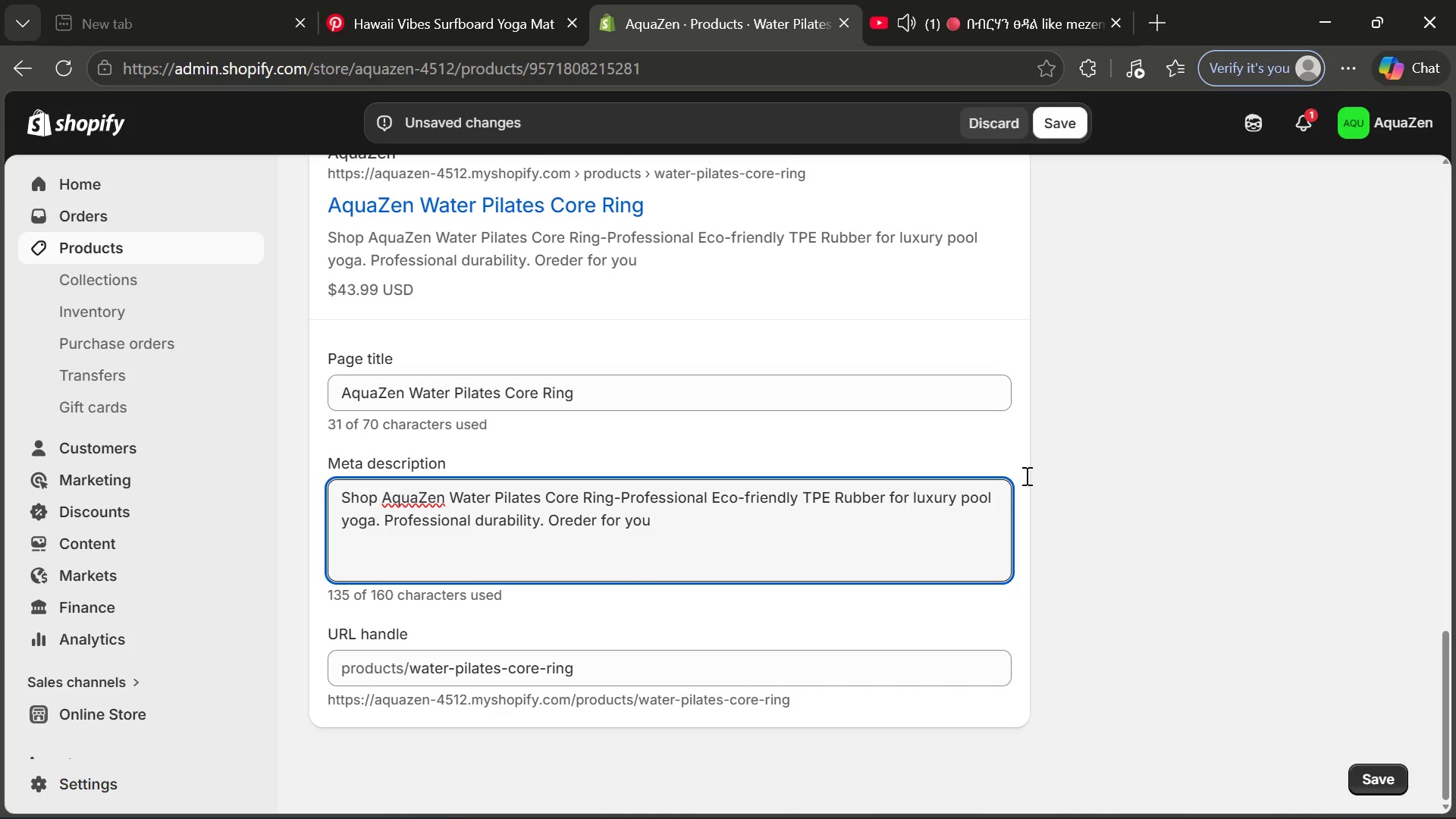 
mouse_move([1215, 466])
 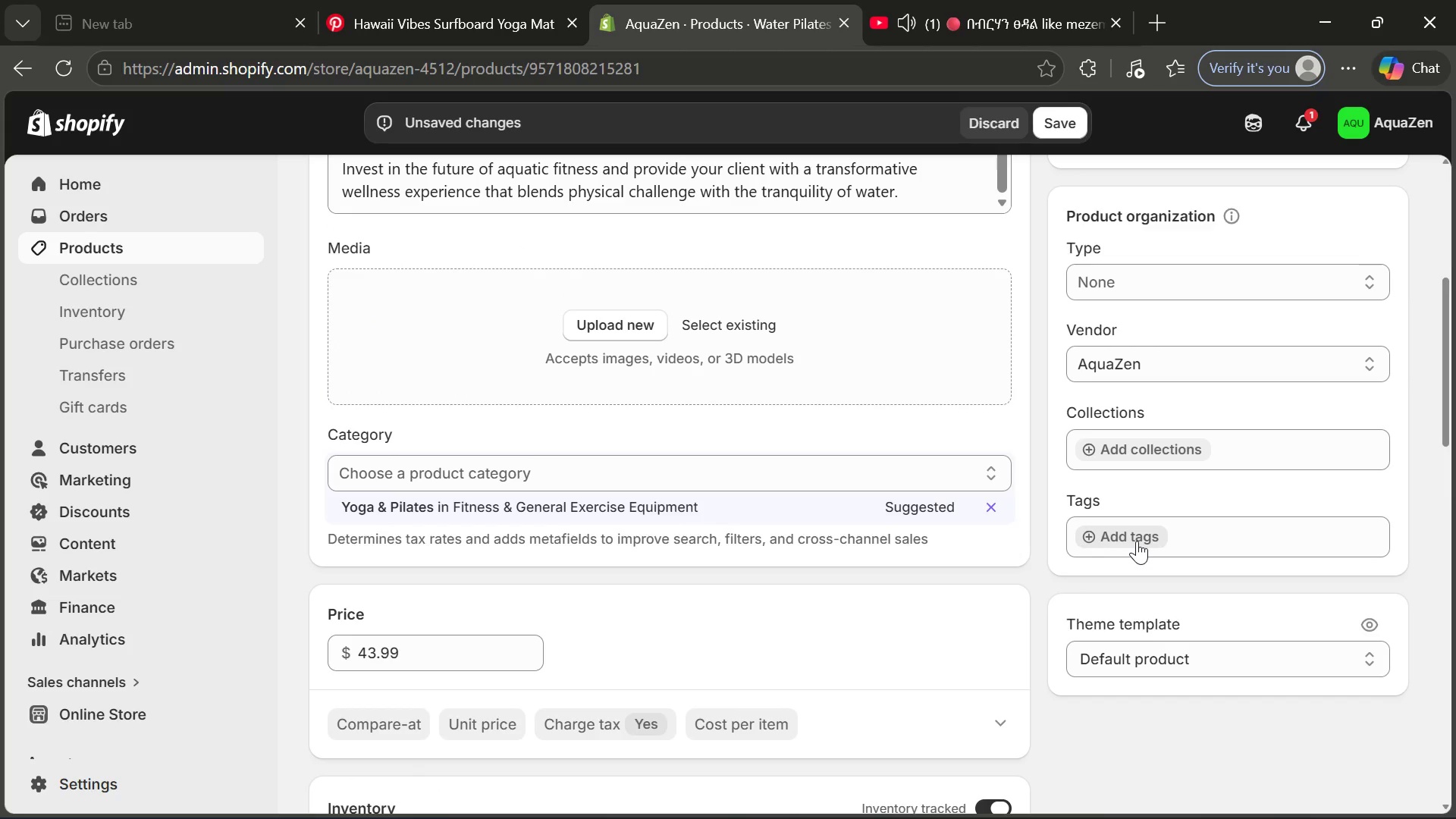 
left_click([1137, 541])
 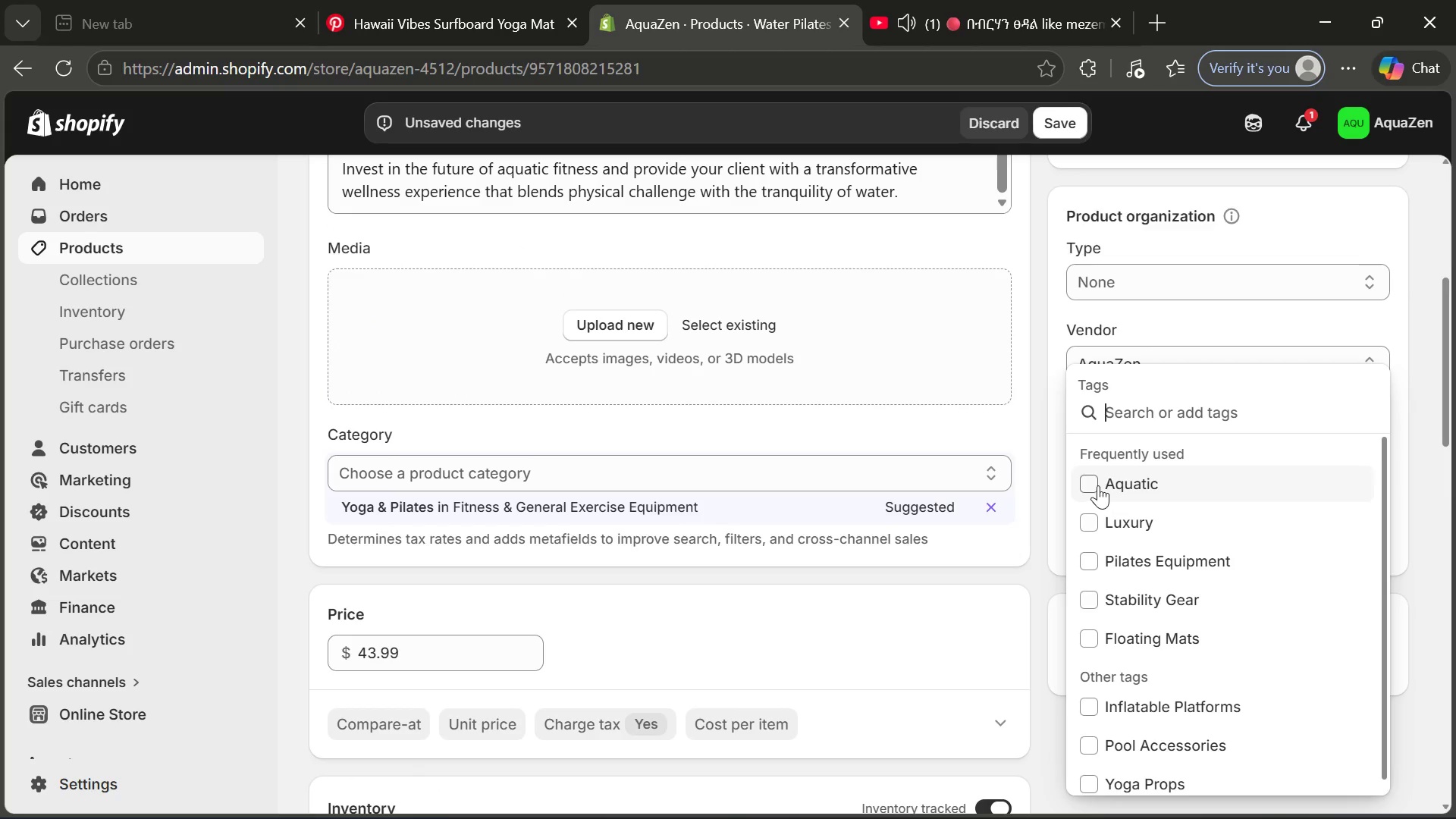 
left_click([1098, 485])
 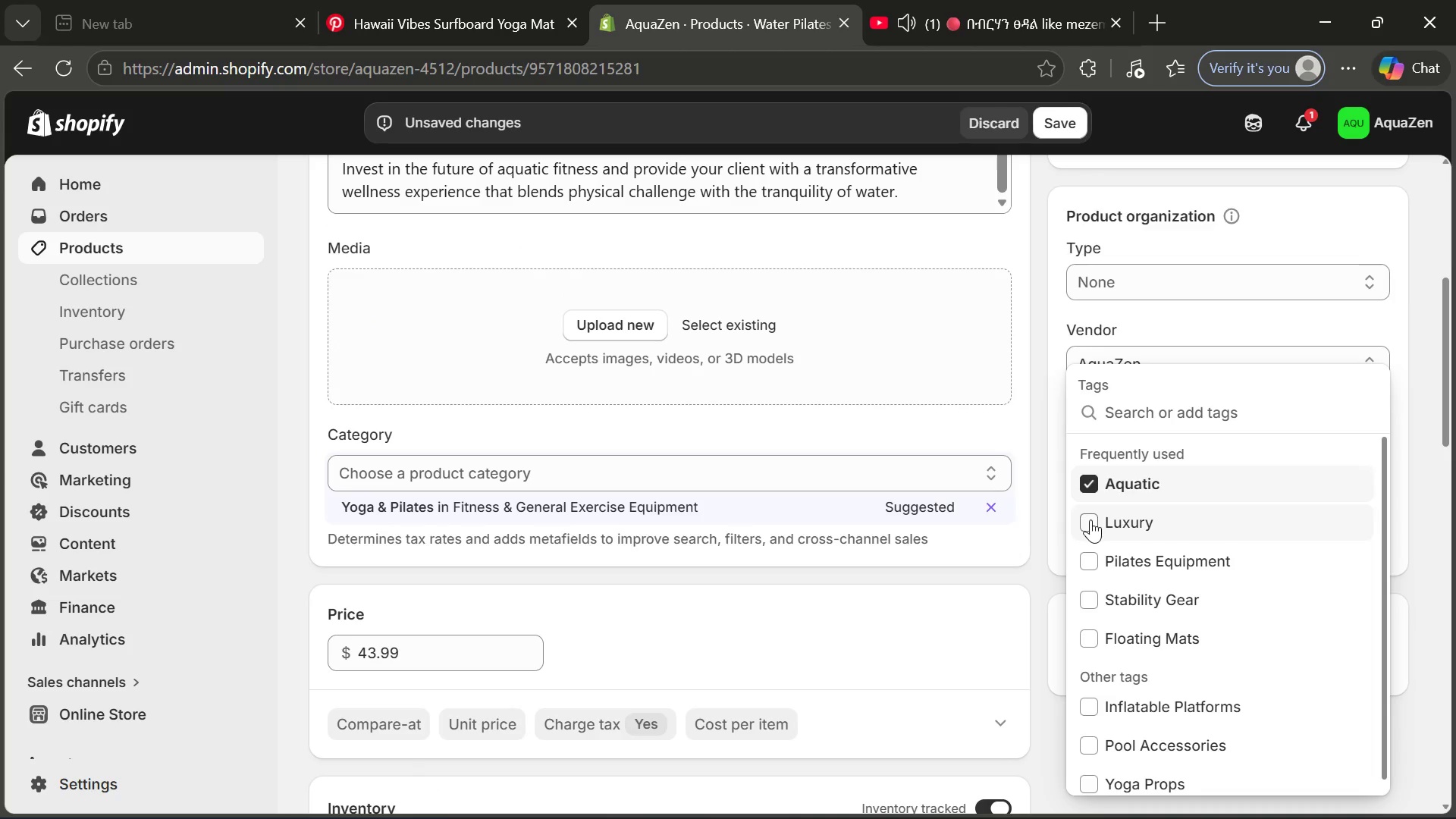 
left_click([1090, 519])
 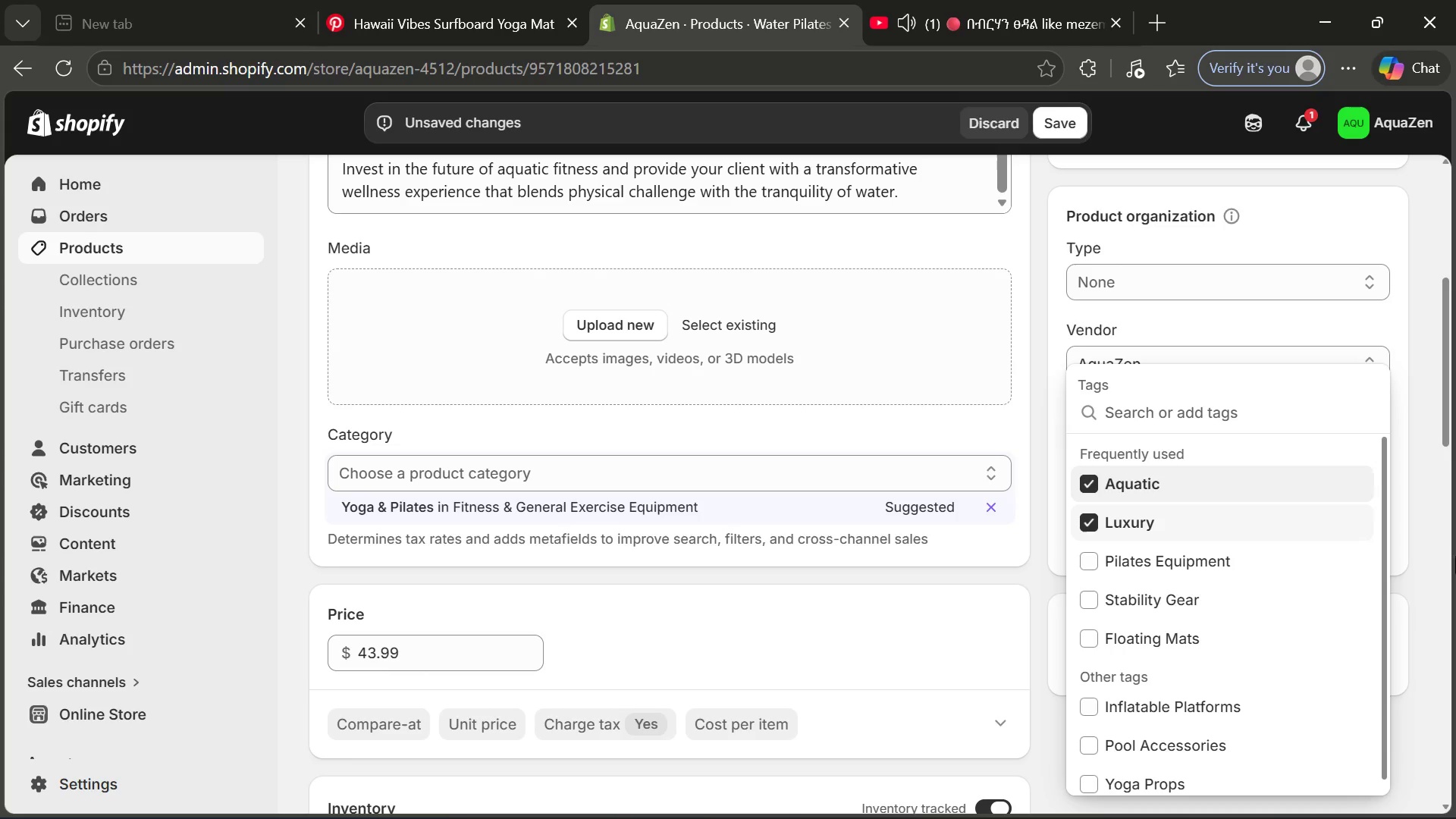 
left_click([1439, 556])
 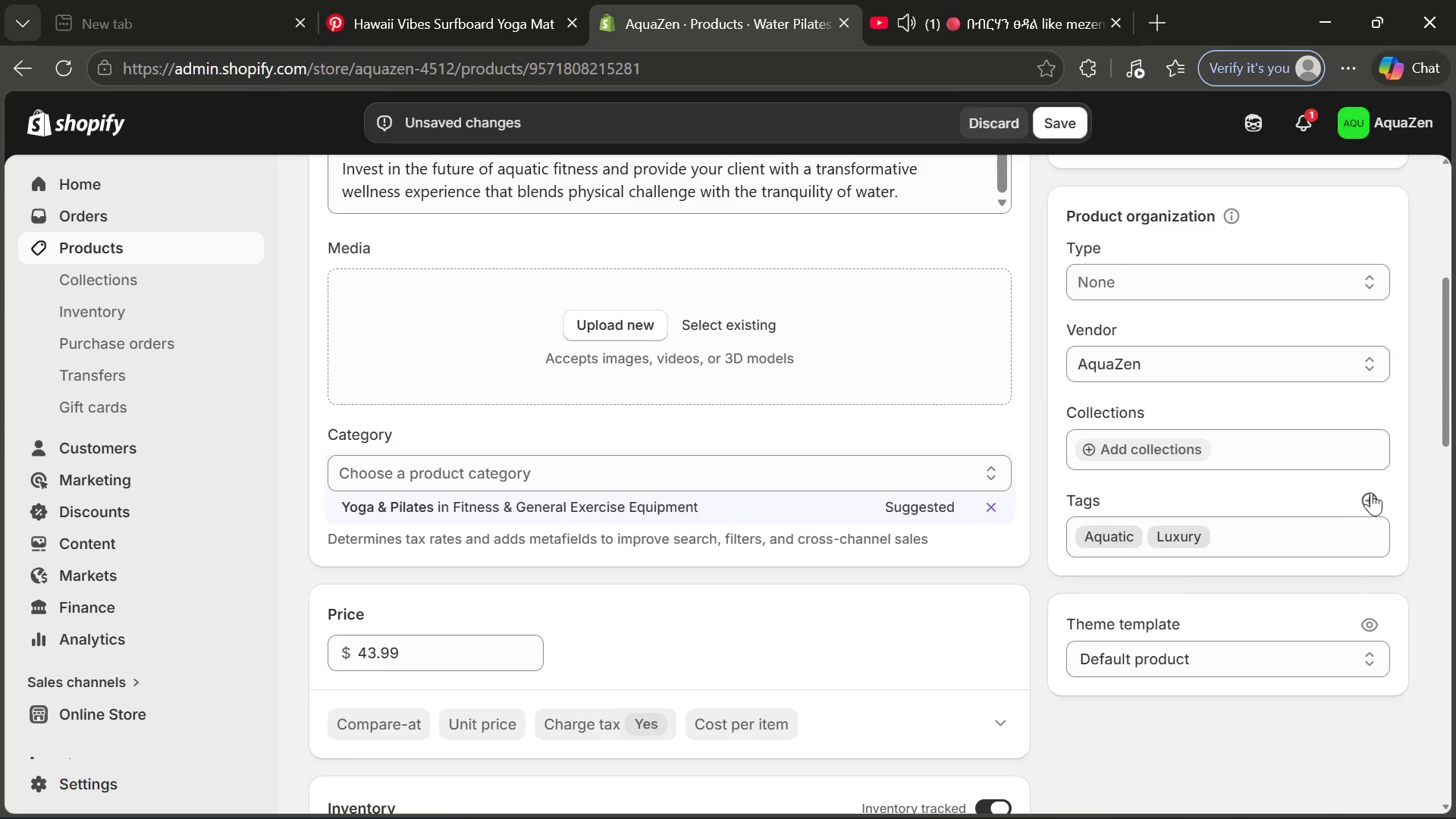 
left_click([1372, 492])
 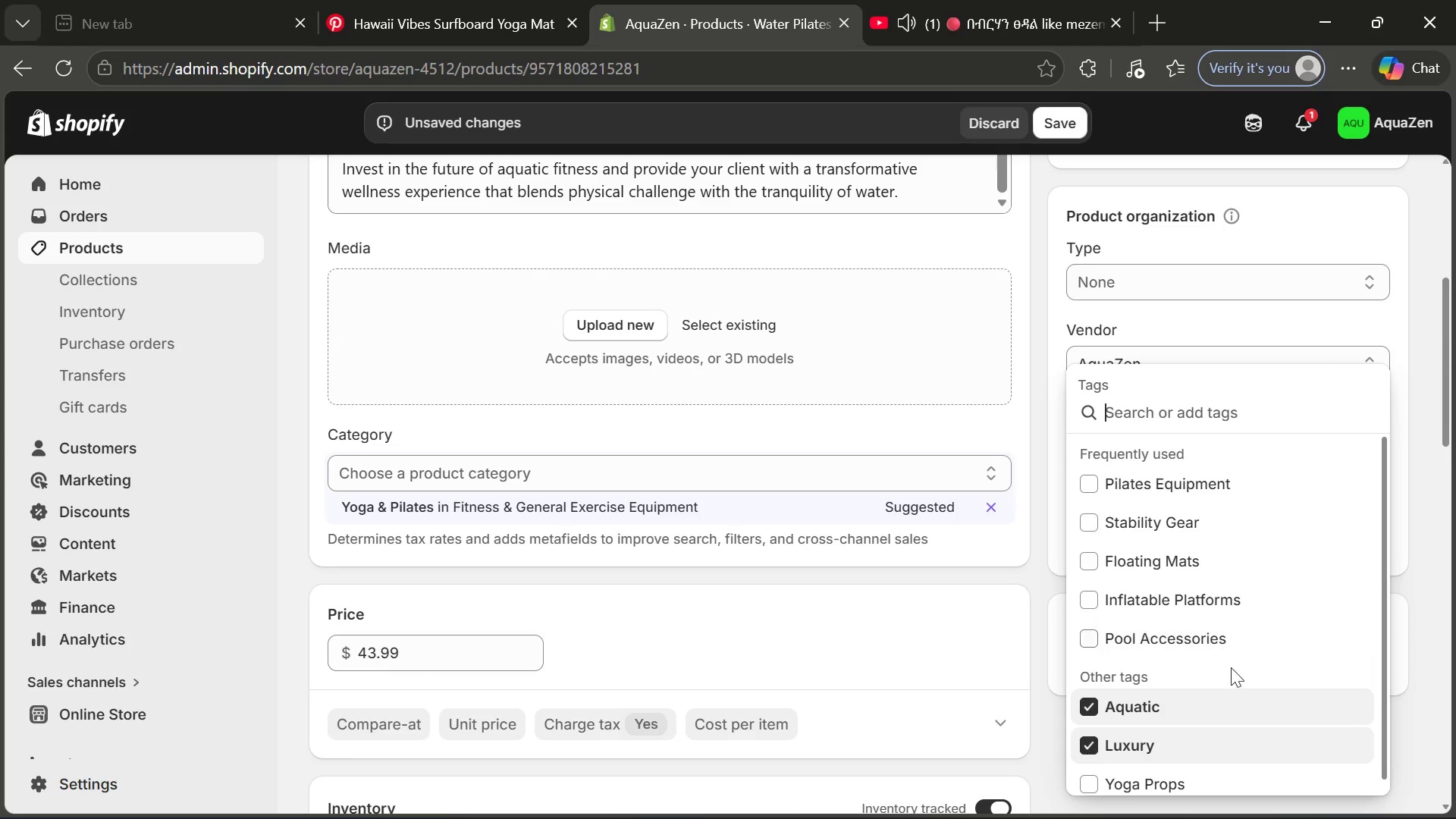 
left_click([1182, 491])
 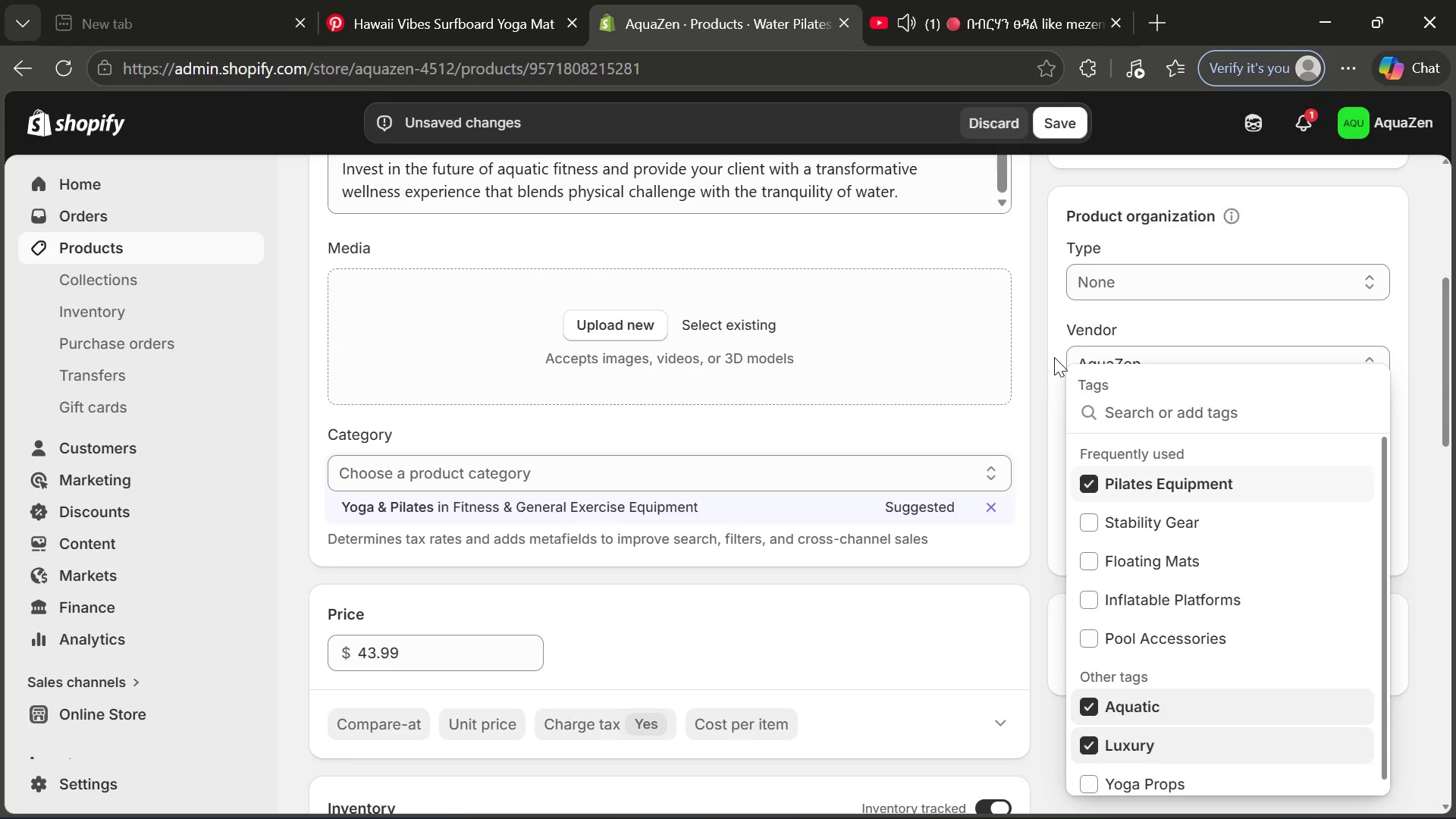 
left_click([1051, 355])
 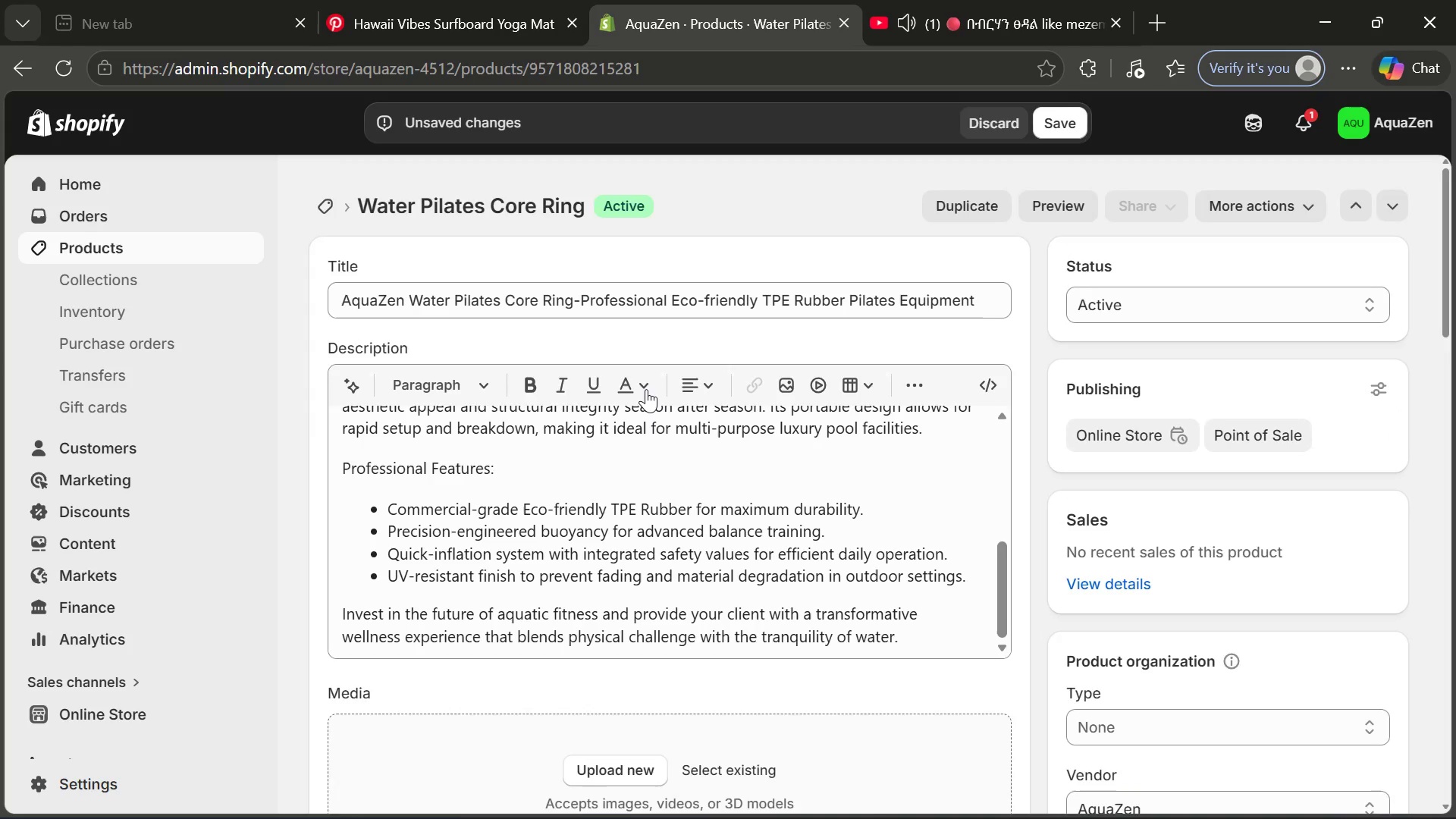 
wait(5.45)
 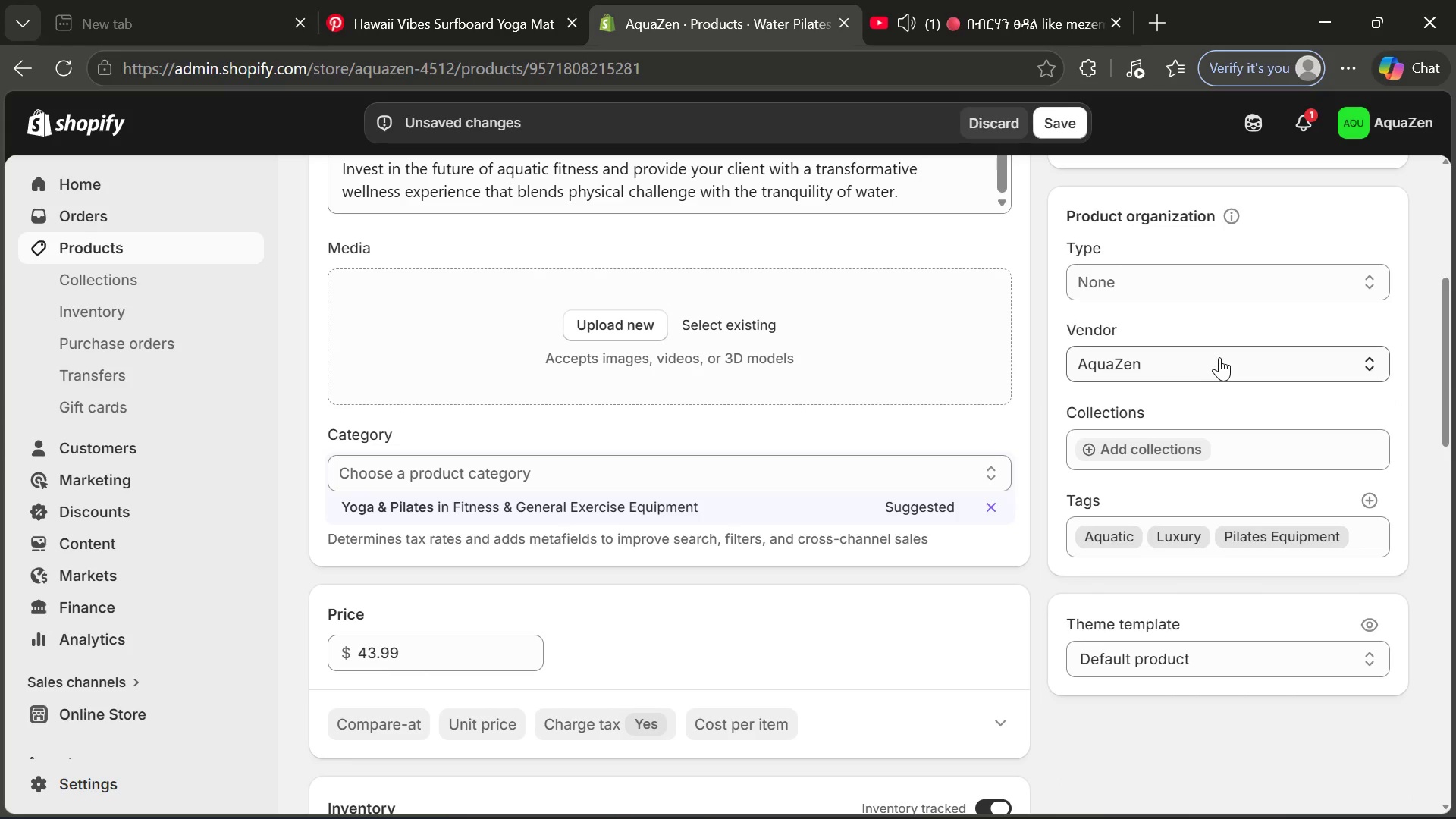 
left_click([453, 2])
 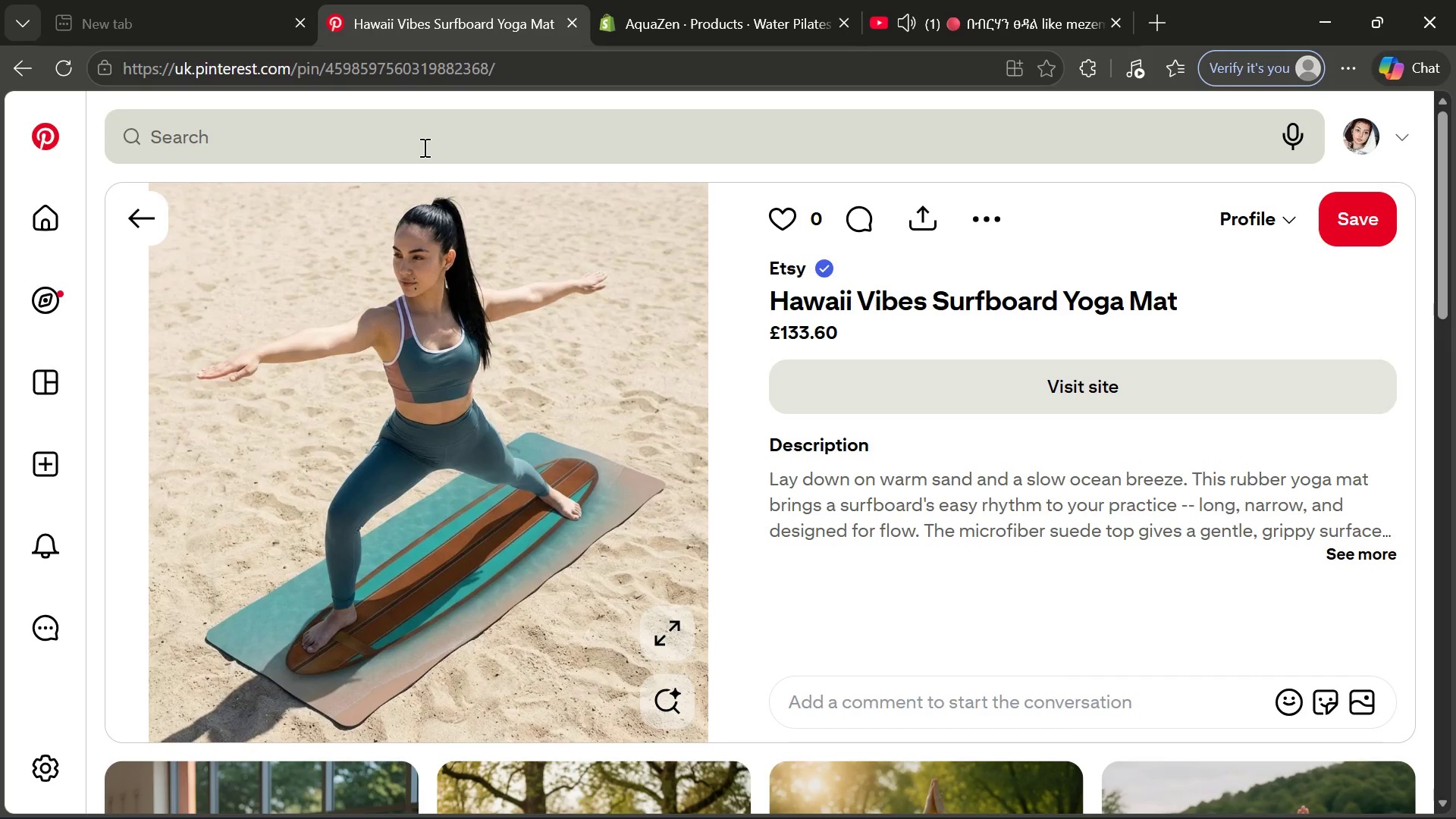 
left_click([423, 147])
 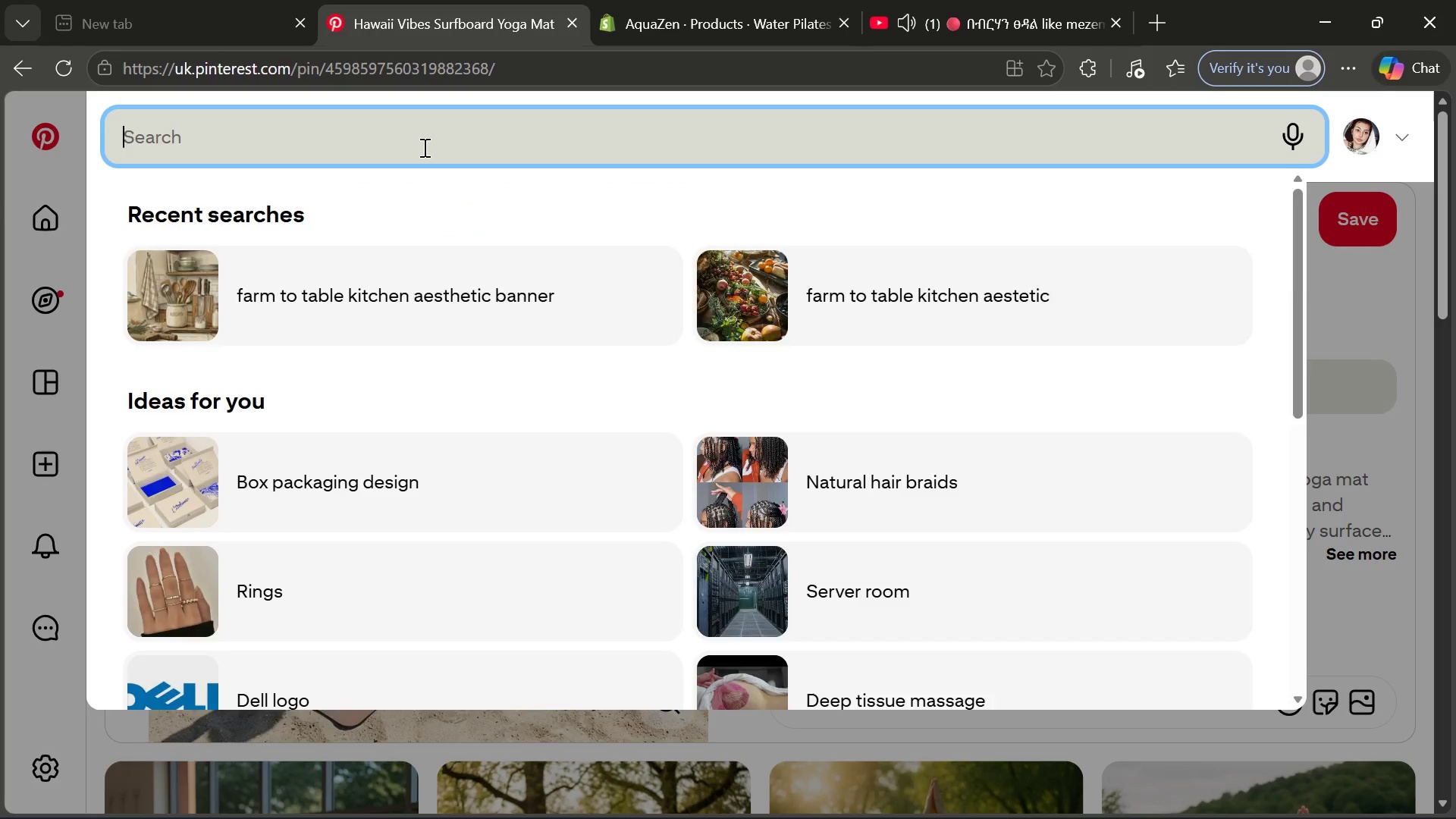 
key(Control+ControlLeft)
 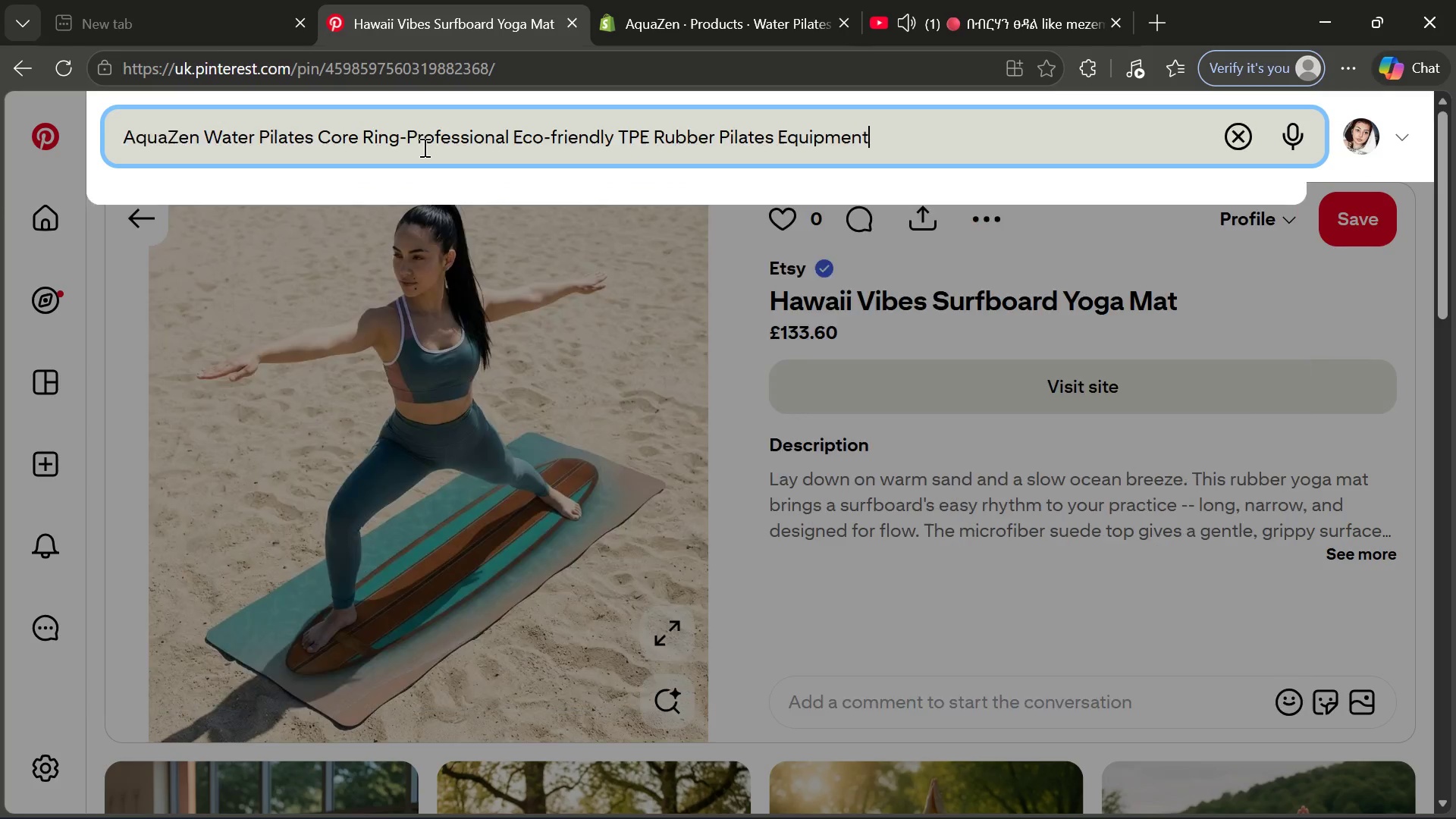 
key(Control+V)
 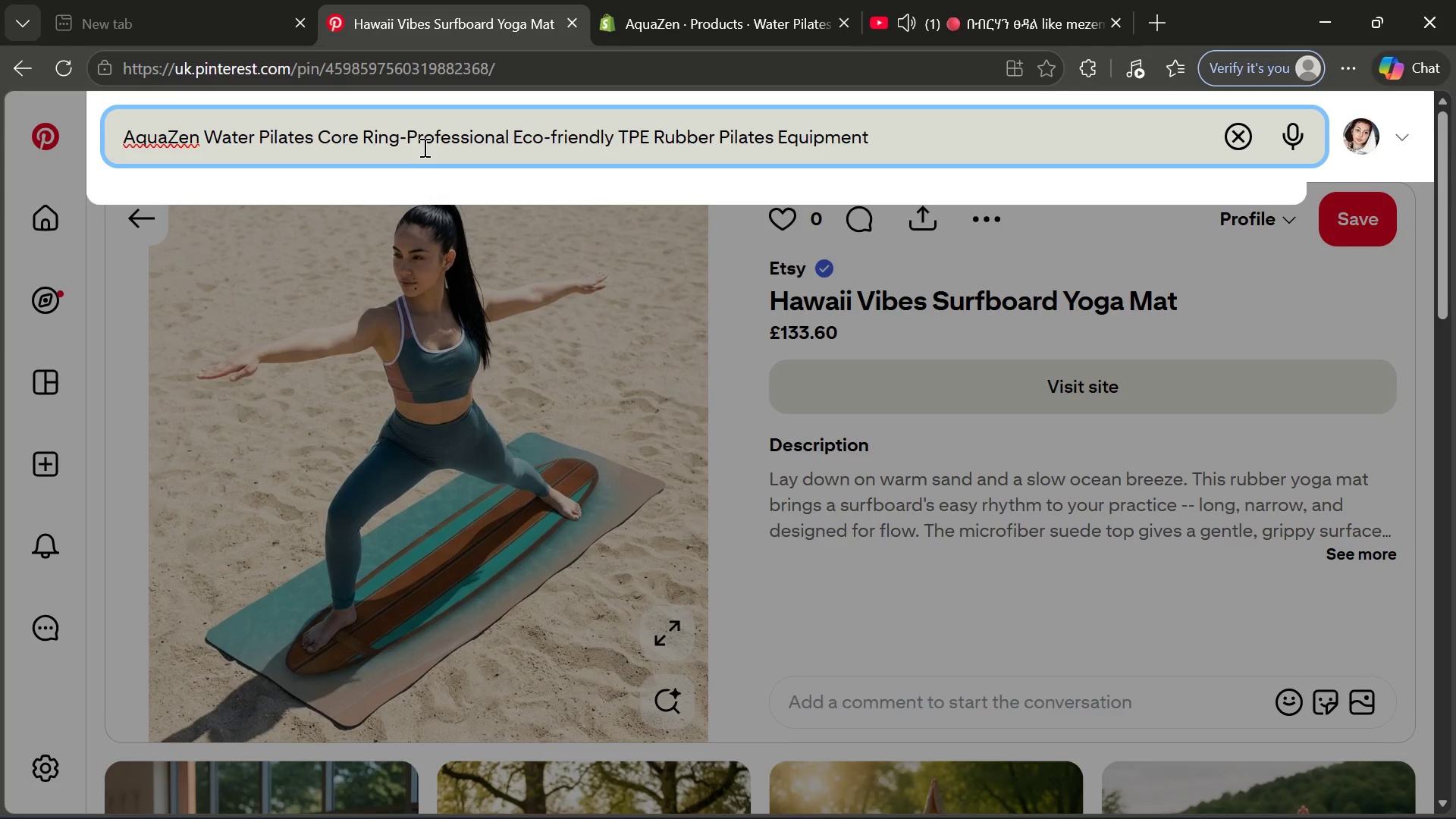 
key(Enter)
 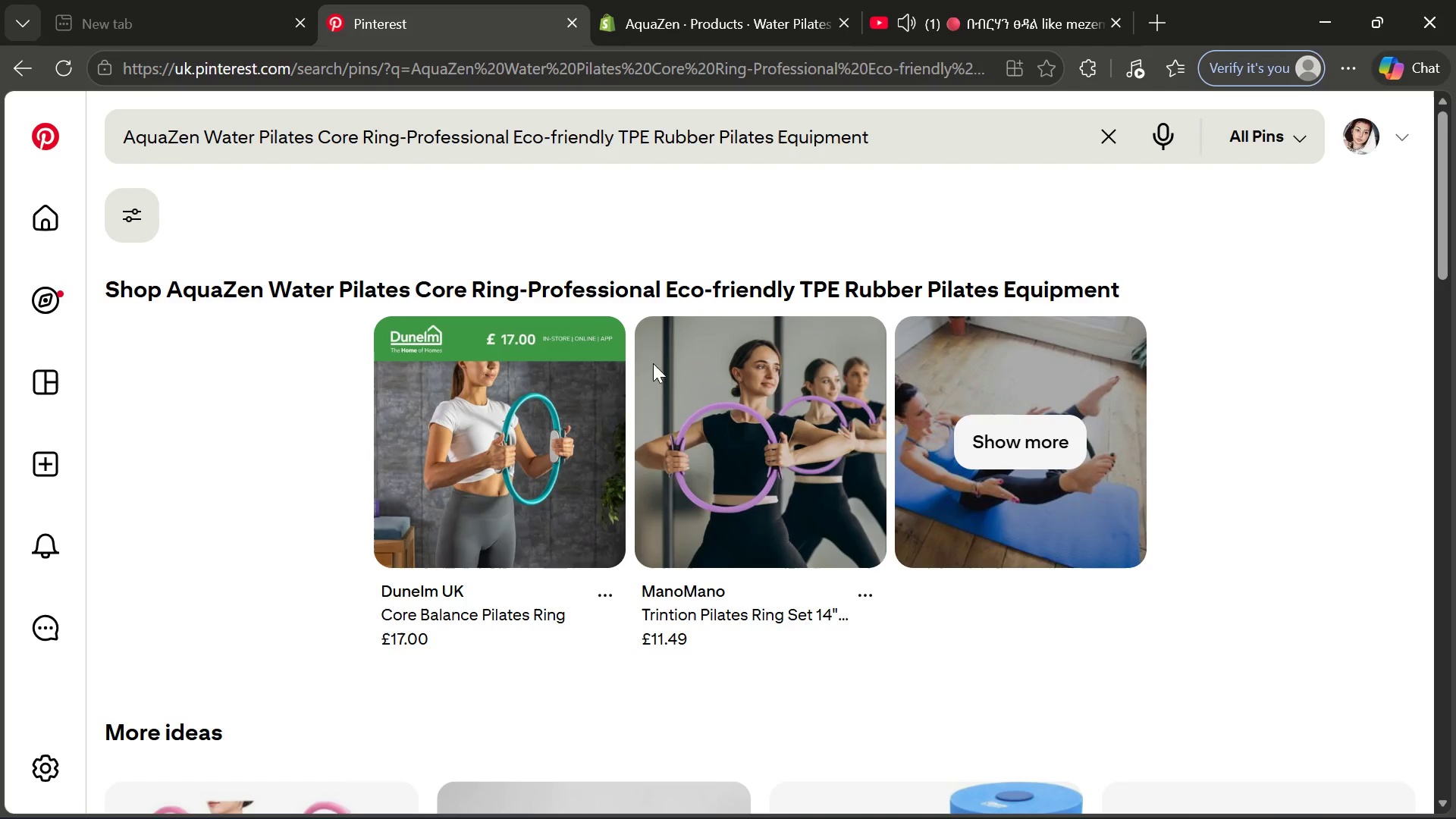 
wait(5.15)
 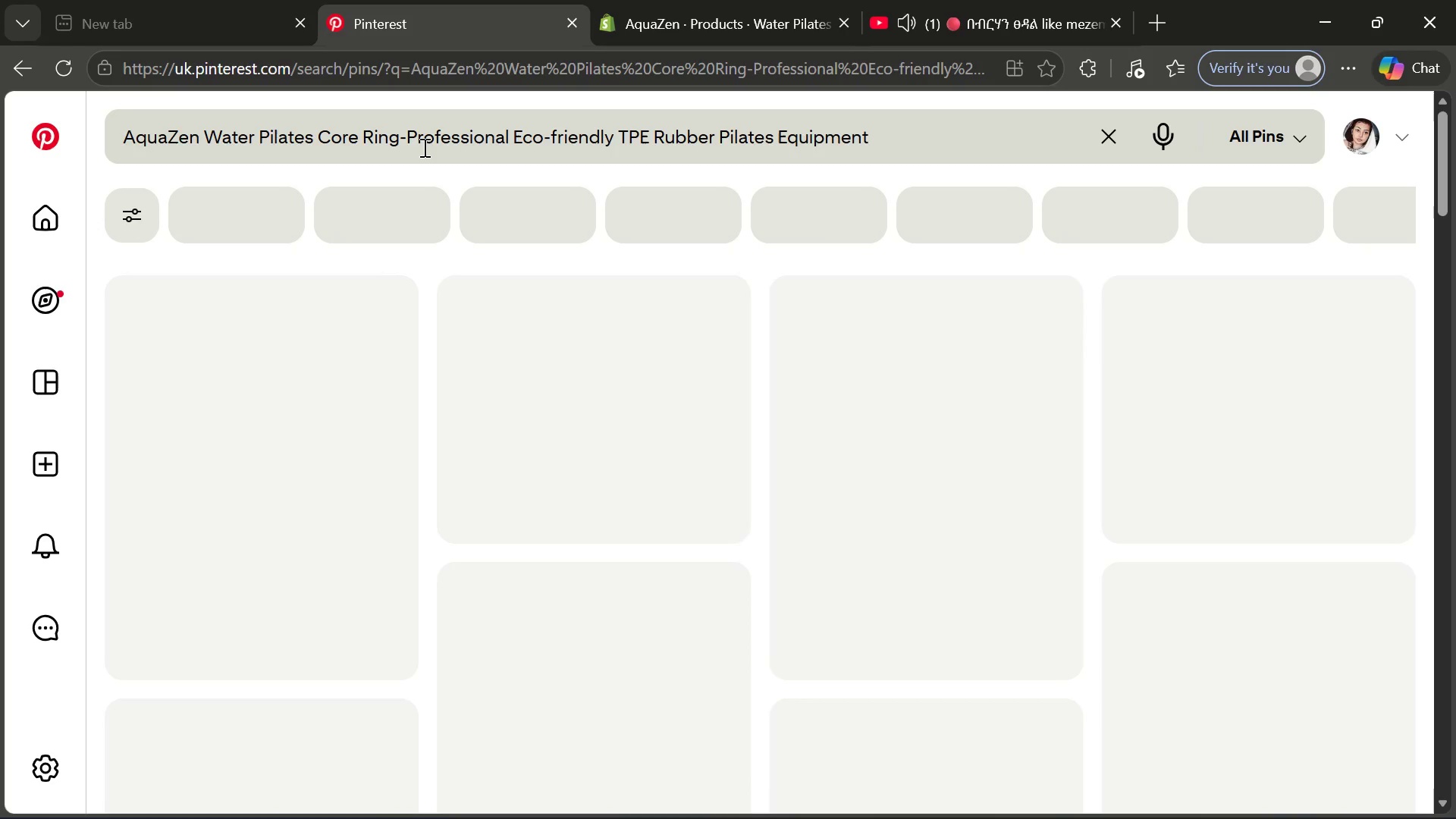 
mouse_move([691, 445])
 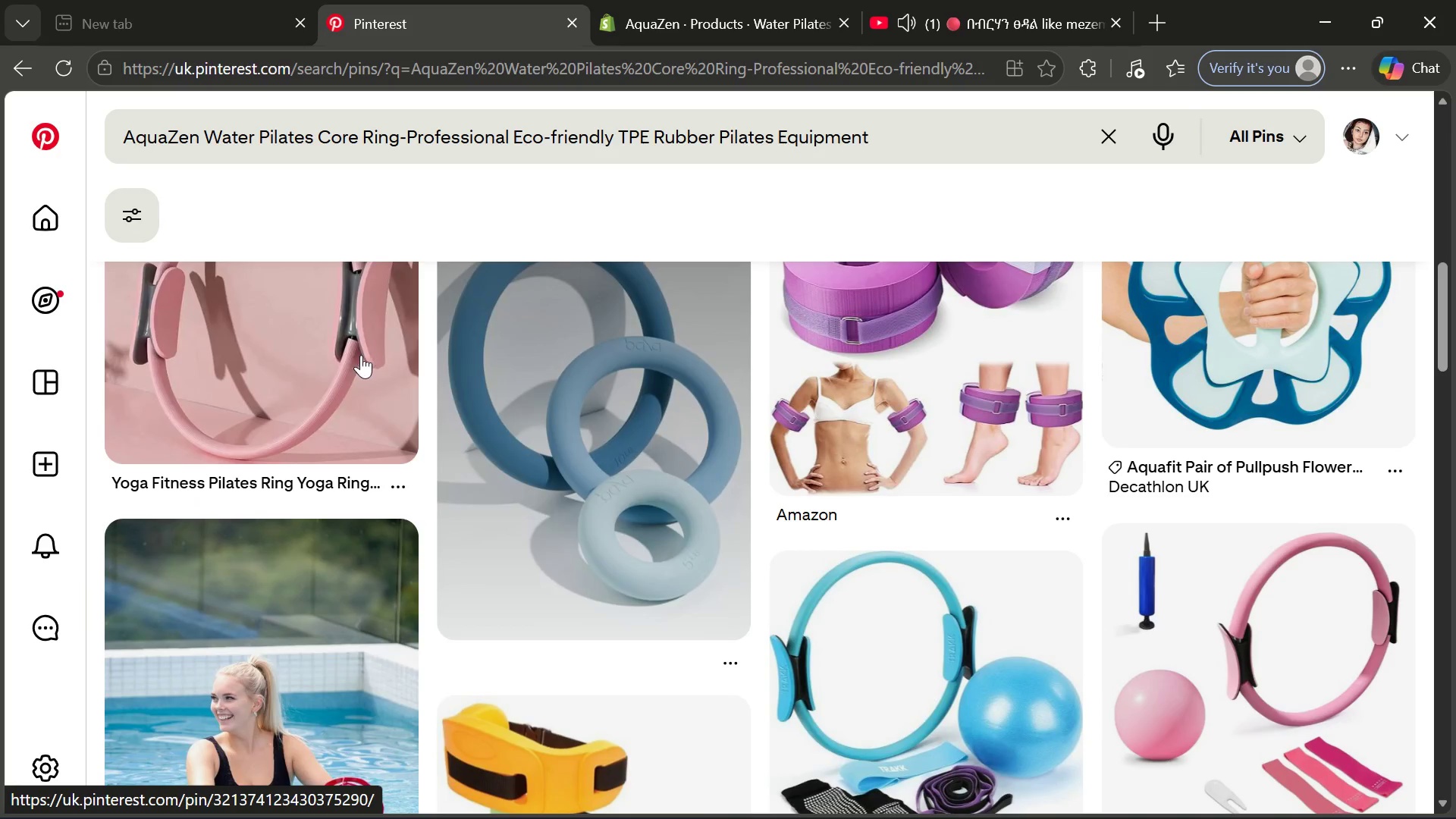 
mouse_move([389, 363])
 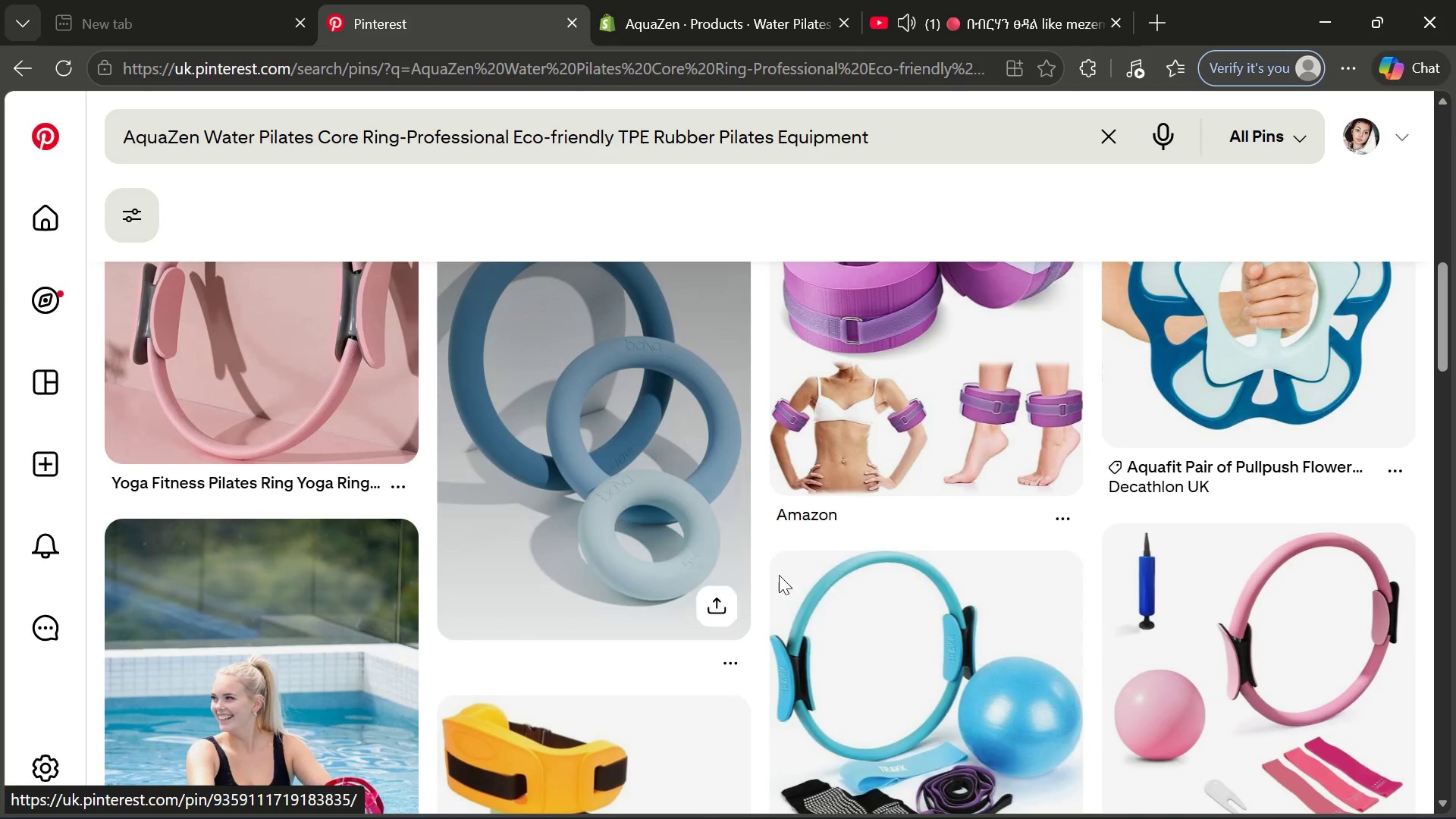 
mouse_move([803, 600])
 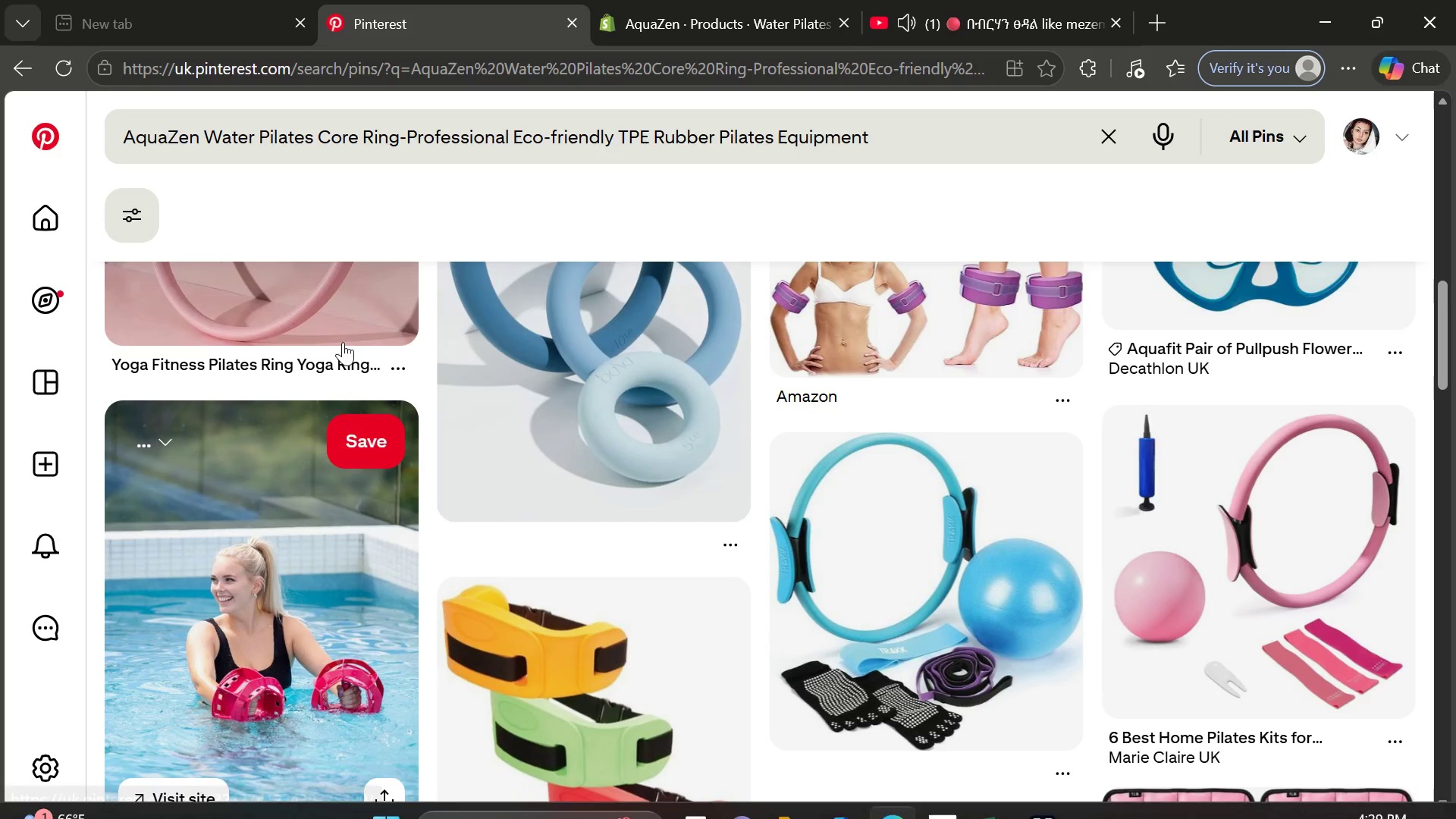 
mouse_move([440, 469])
 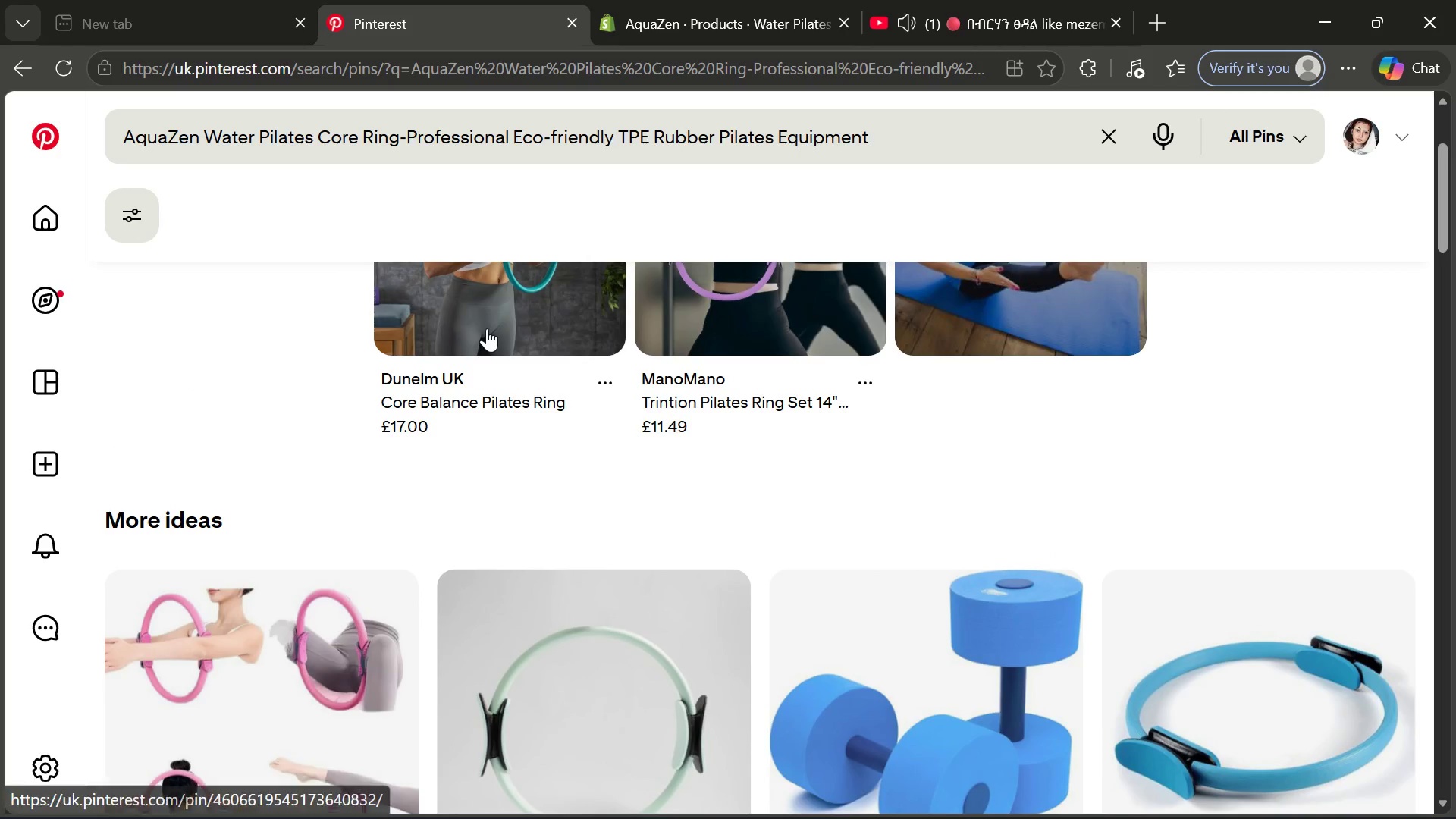 
left_click([487, 328])
 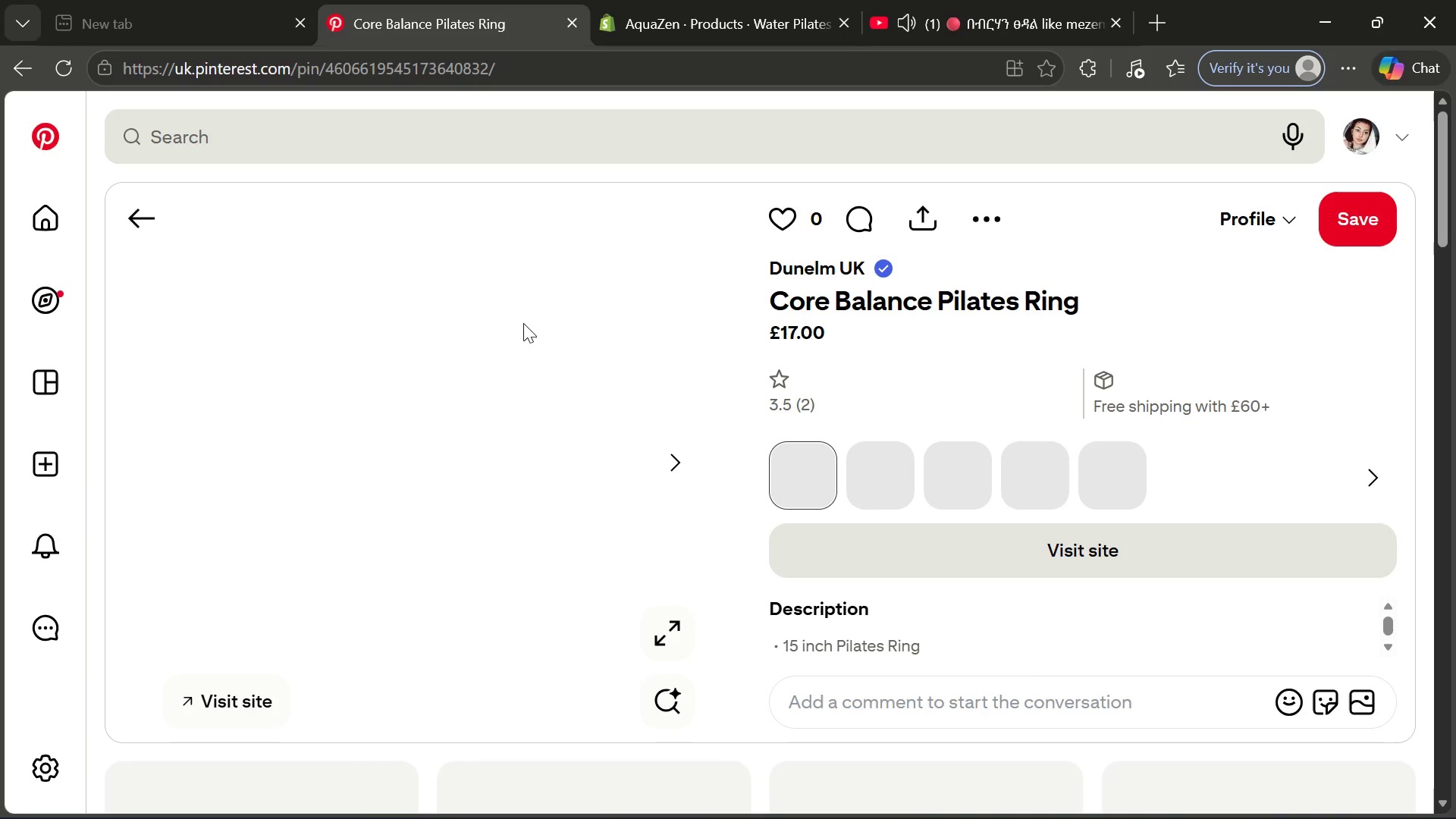 
mouse_move([683, 422])
 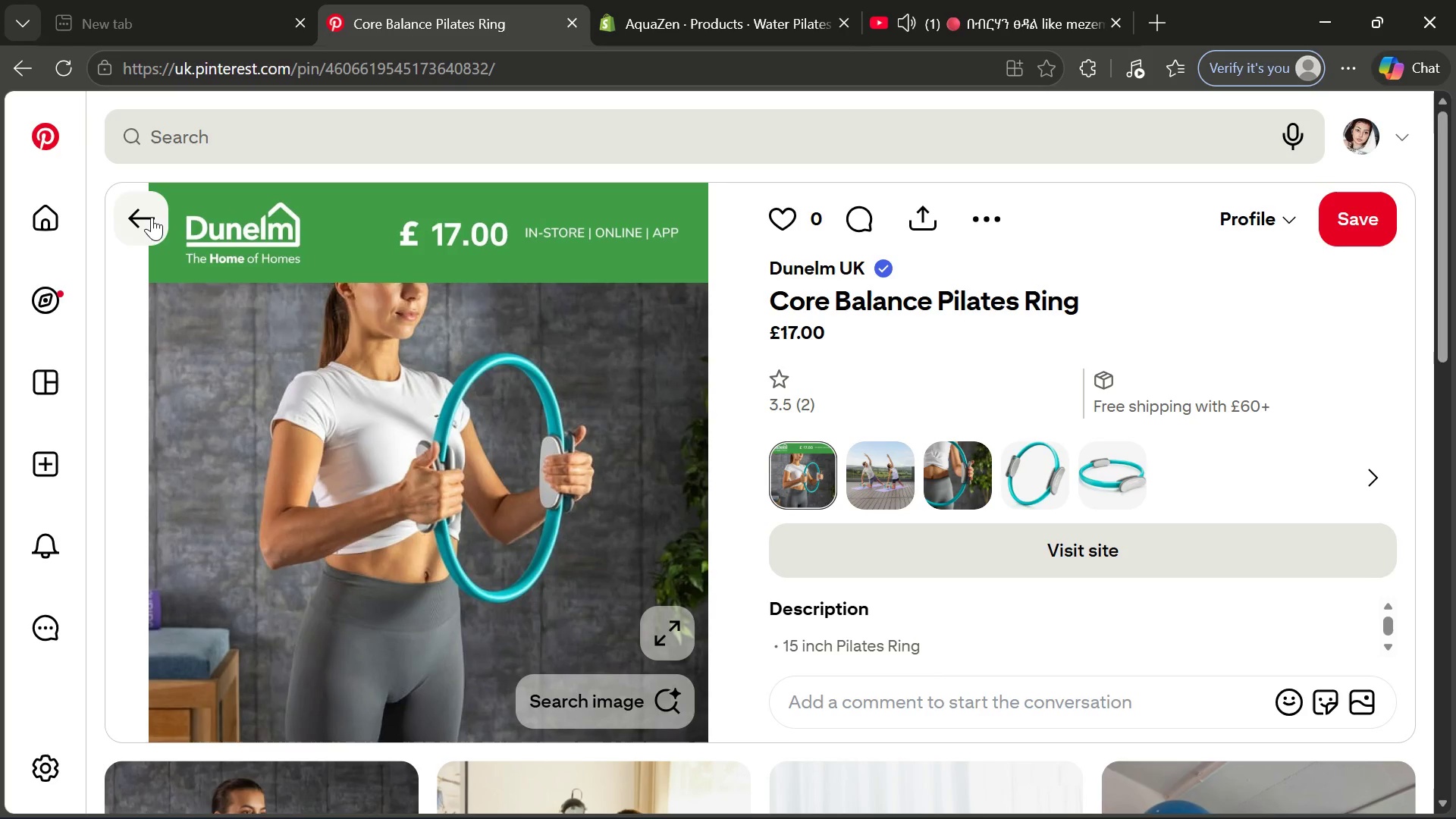 
left_click([152, 217])
 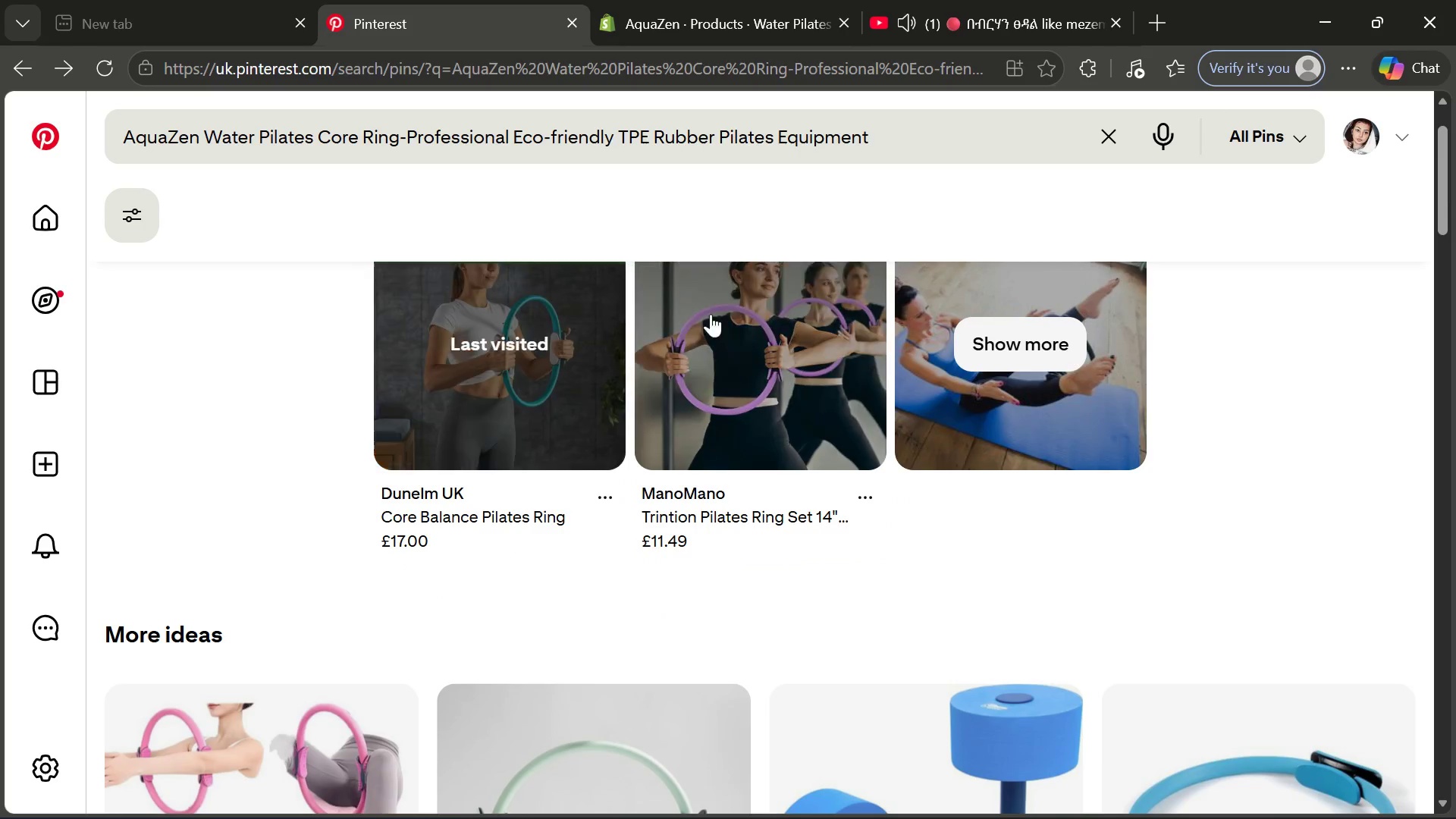 
left_click([740, 344])
 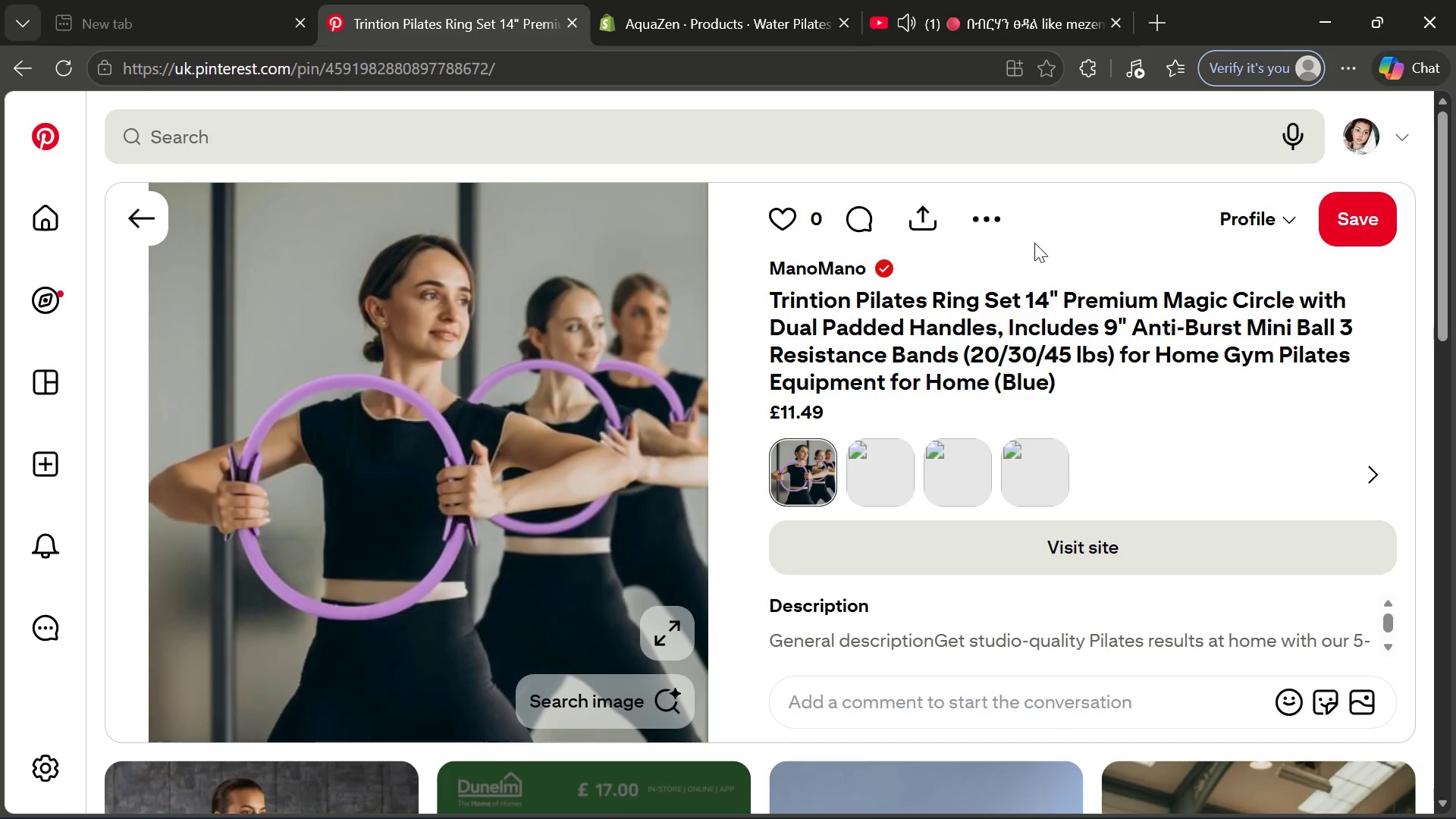 
left_click([989, 225])
 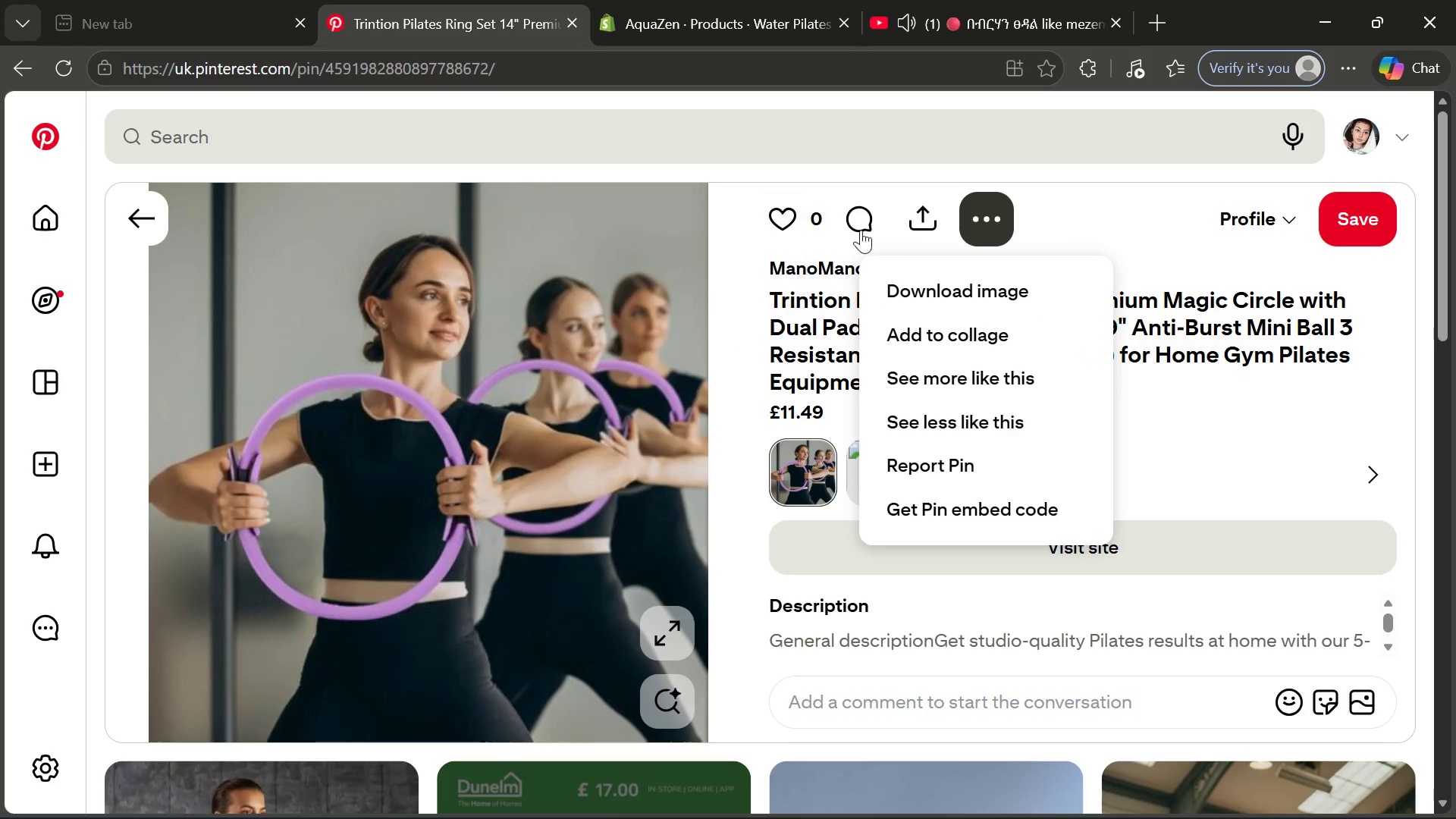 
left_click([944, 291])
 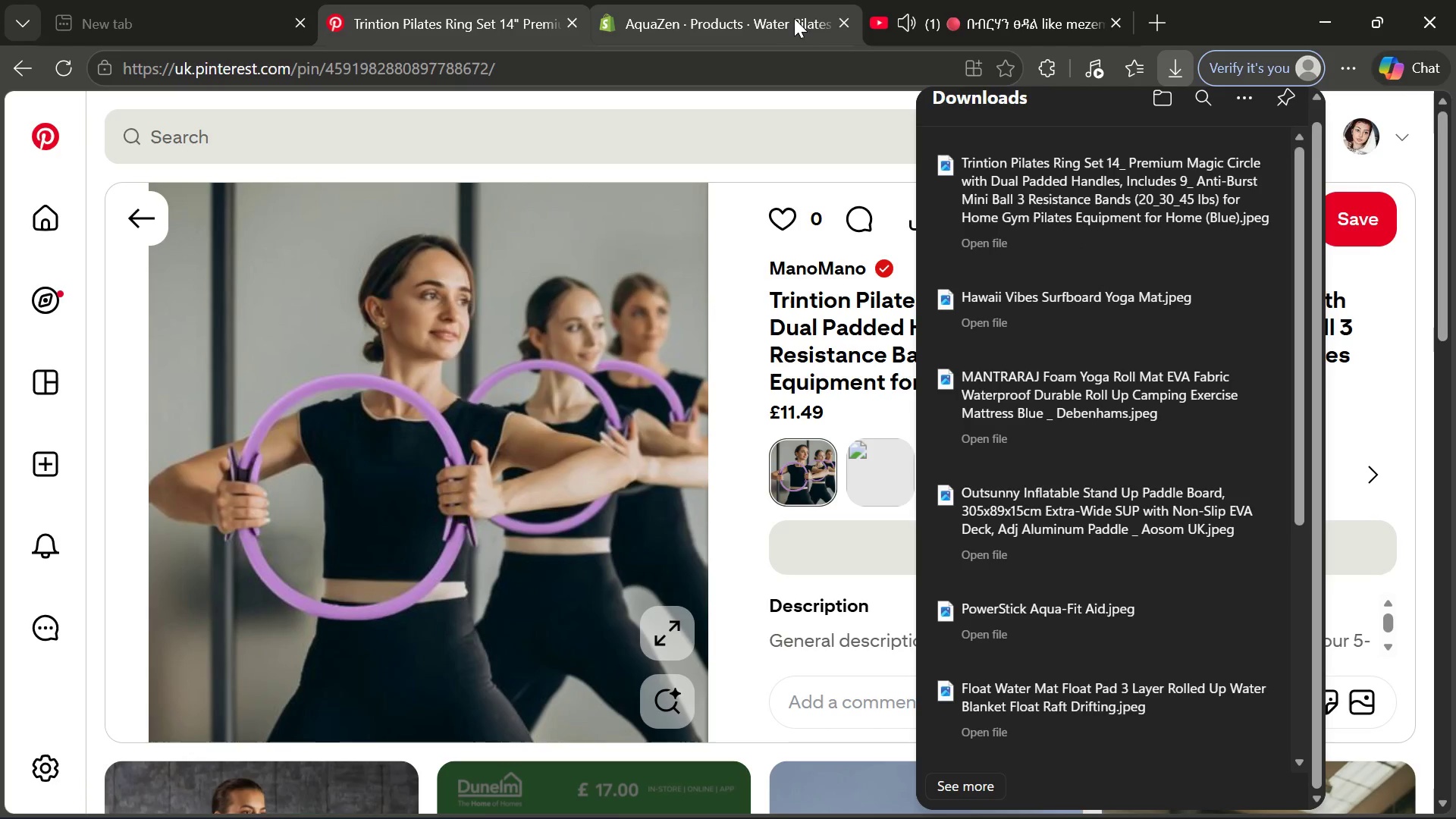 
left_click([792, 17])
 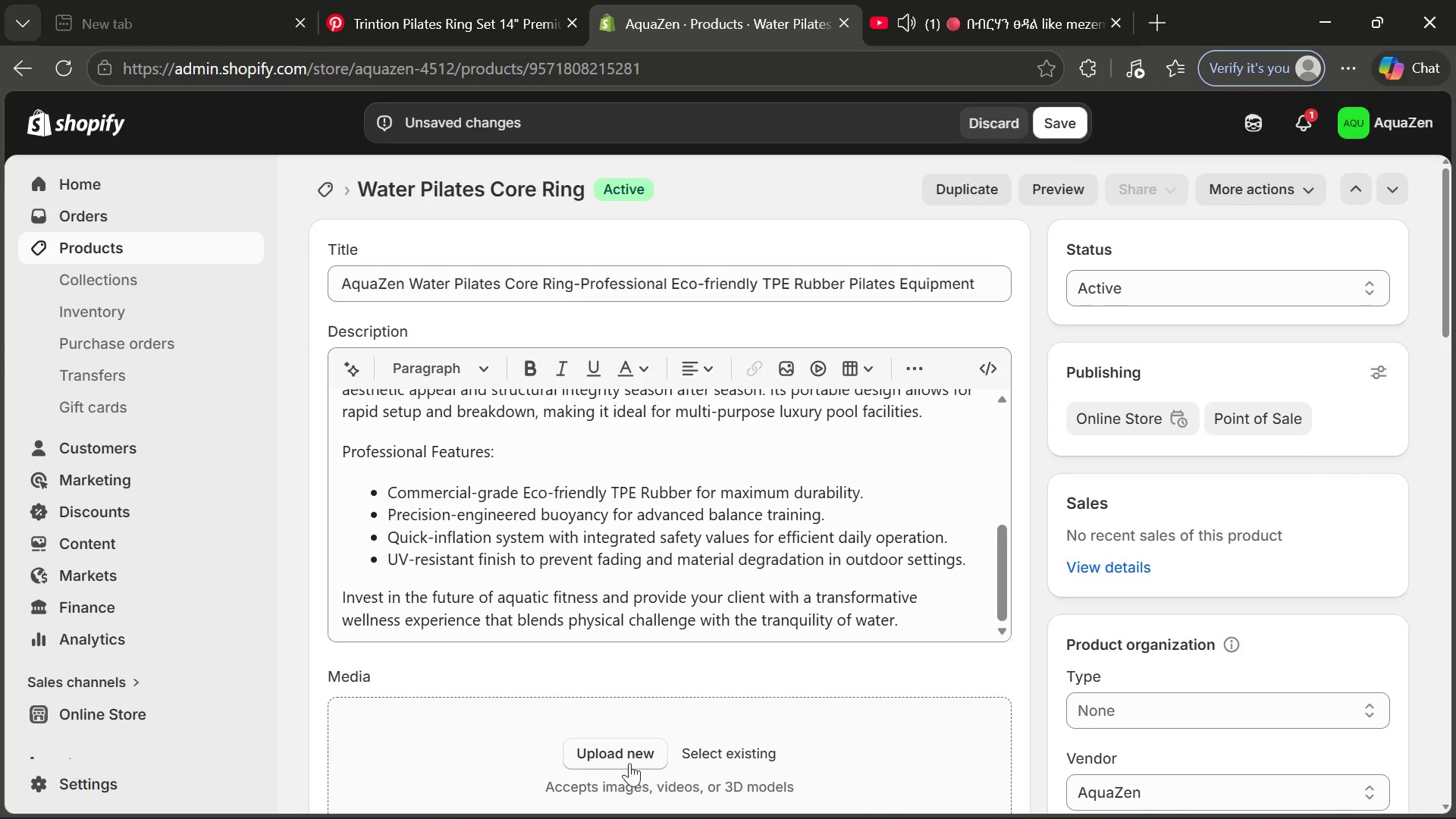 
left_click([629, 765])
 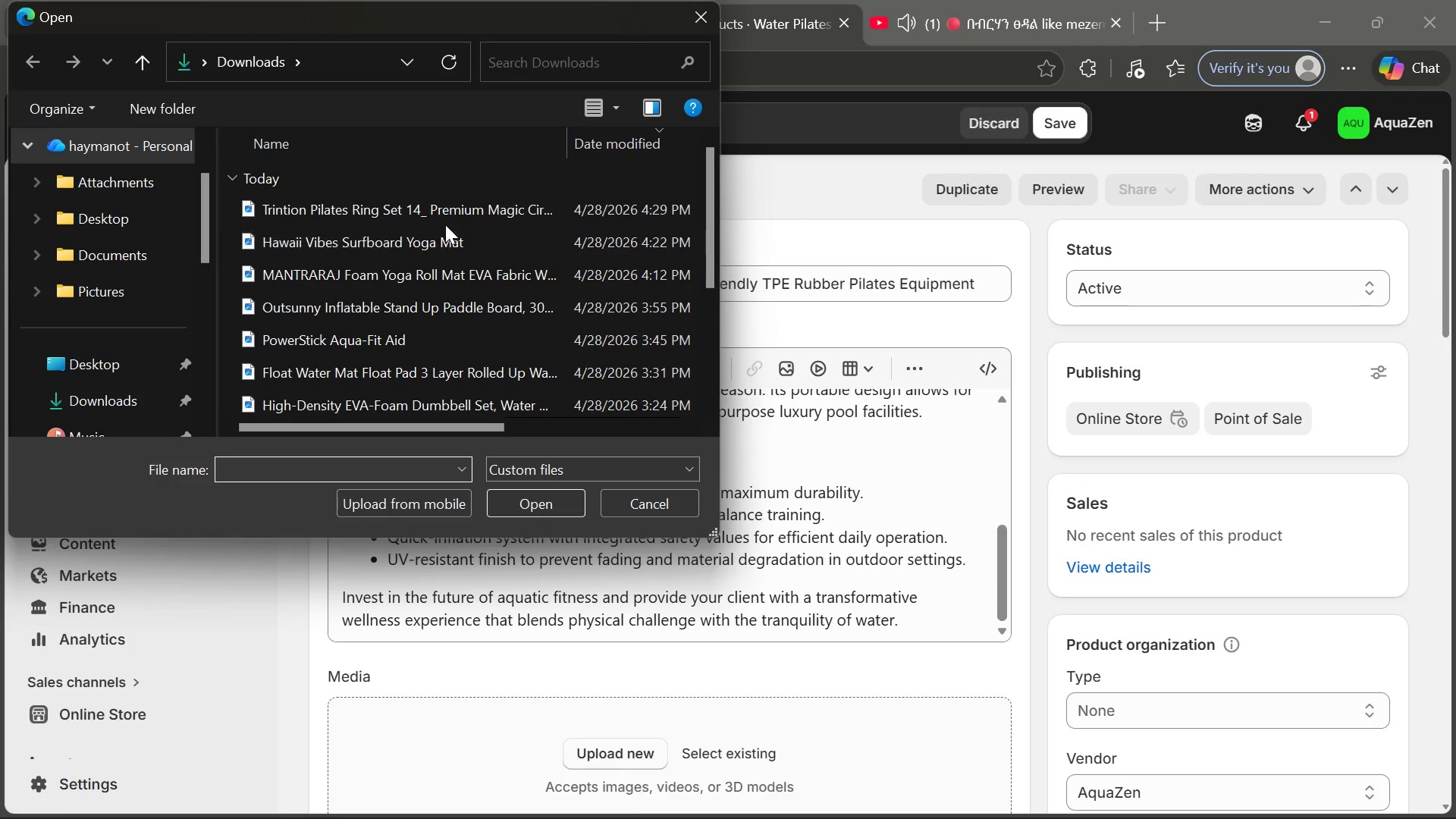 
double_click([437, 199])
 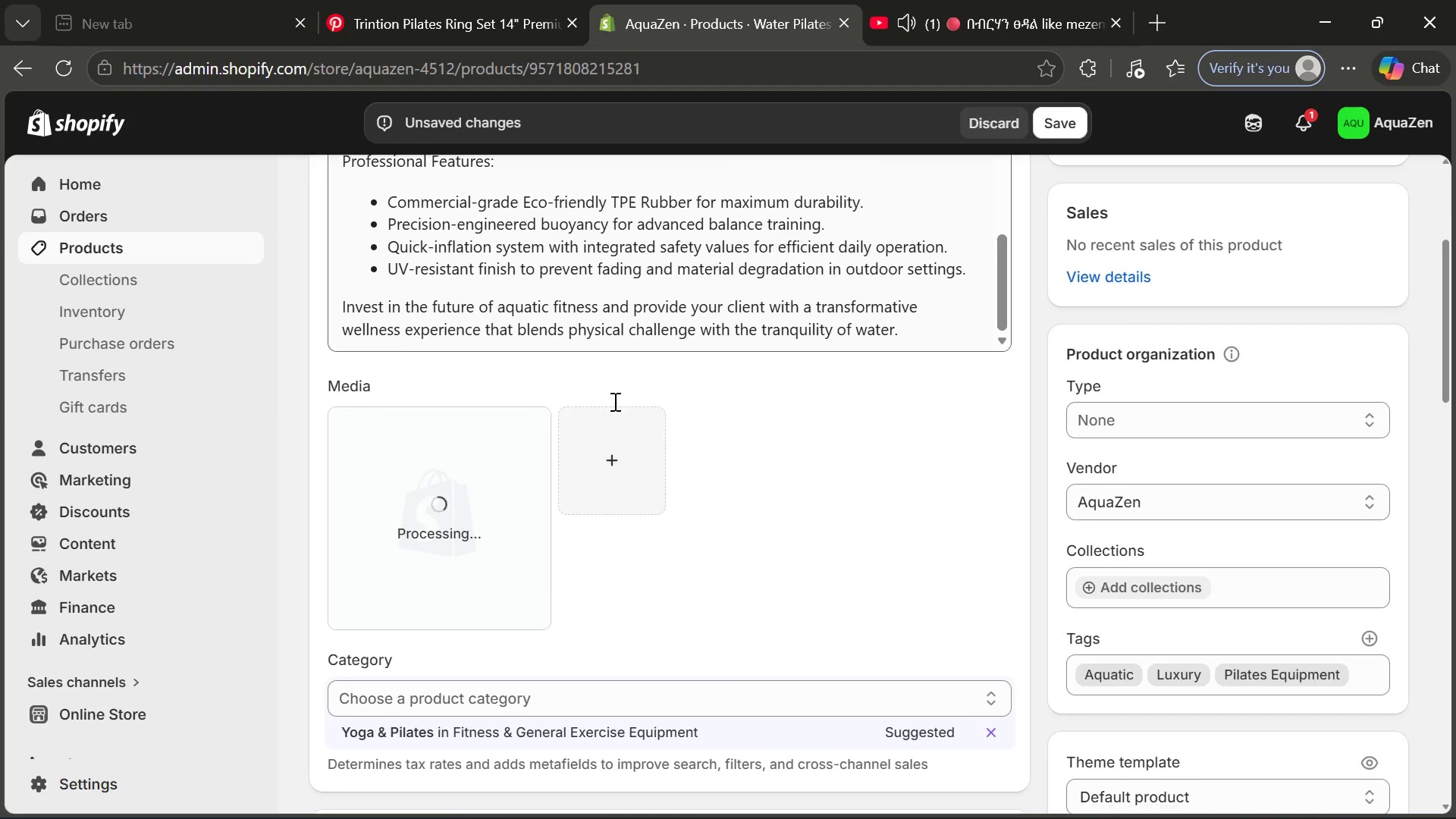 
wait(7.88)
 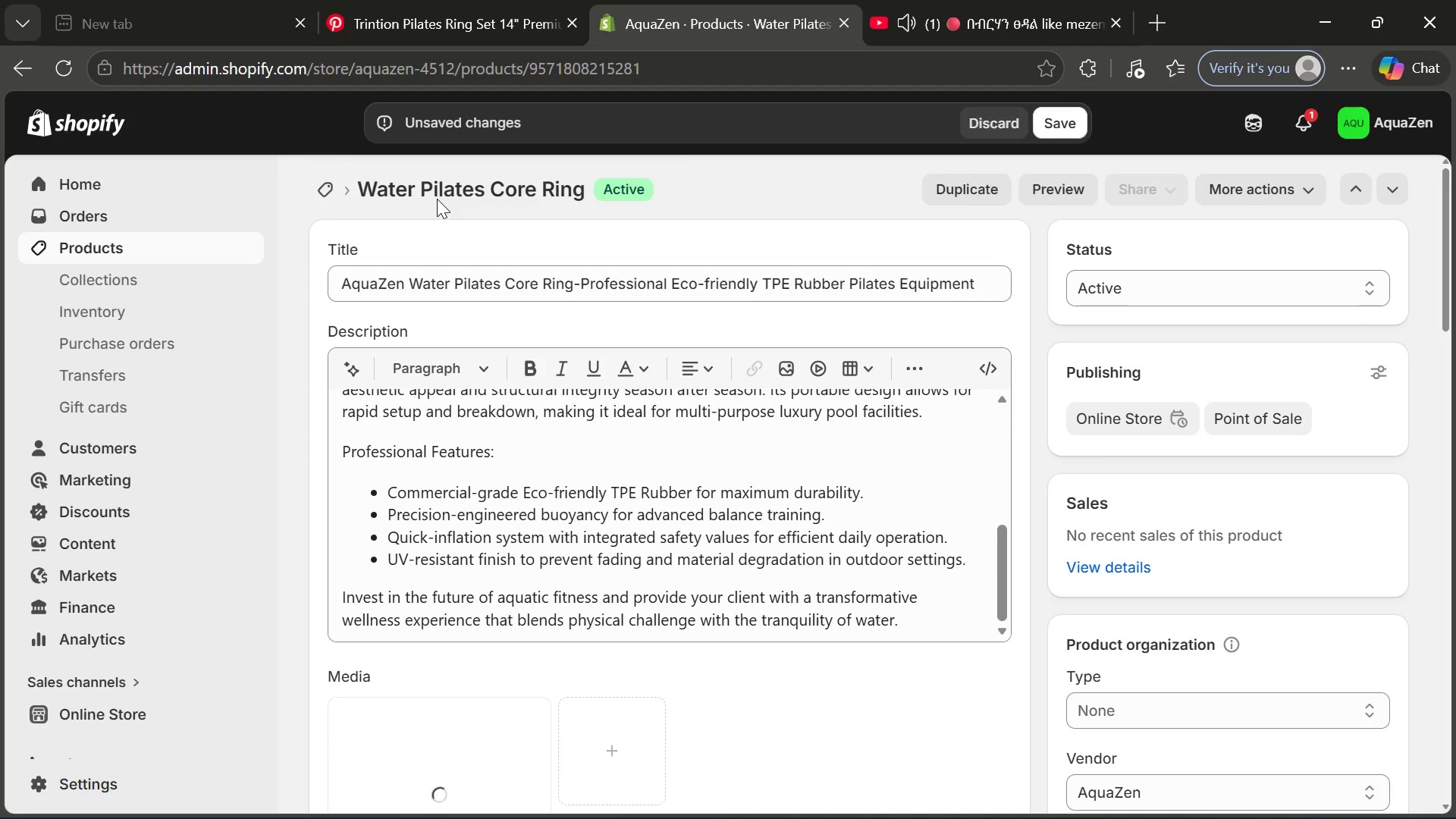 
left_click([431, 726])
 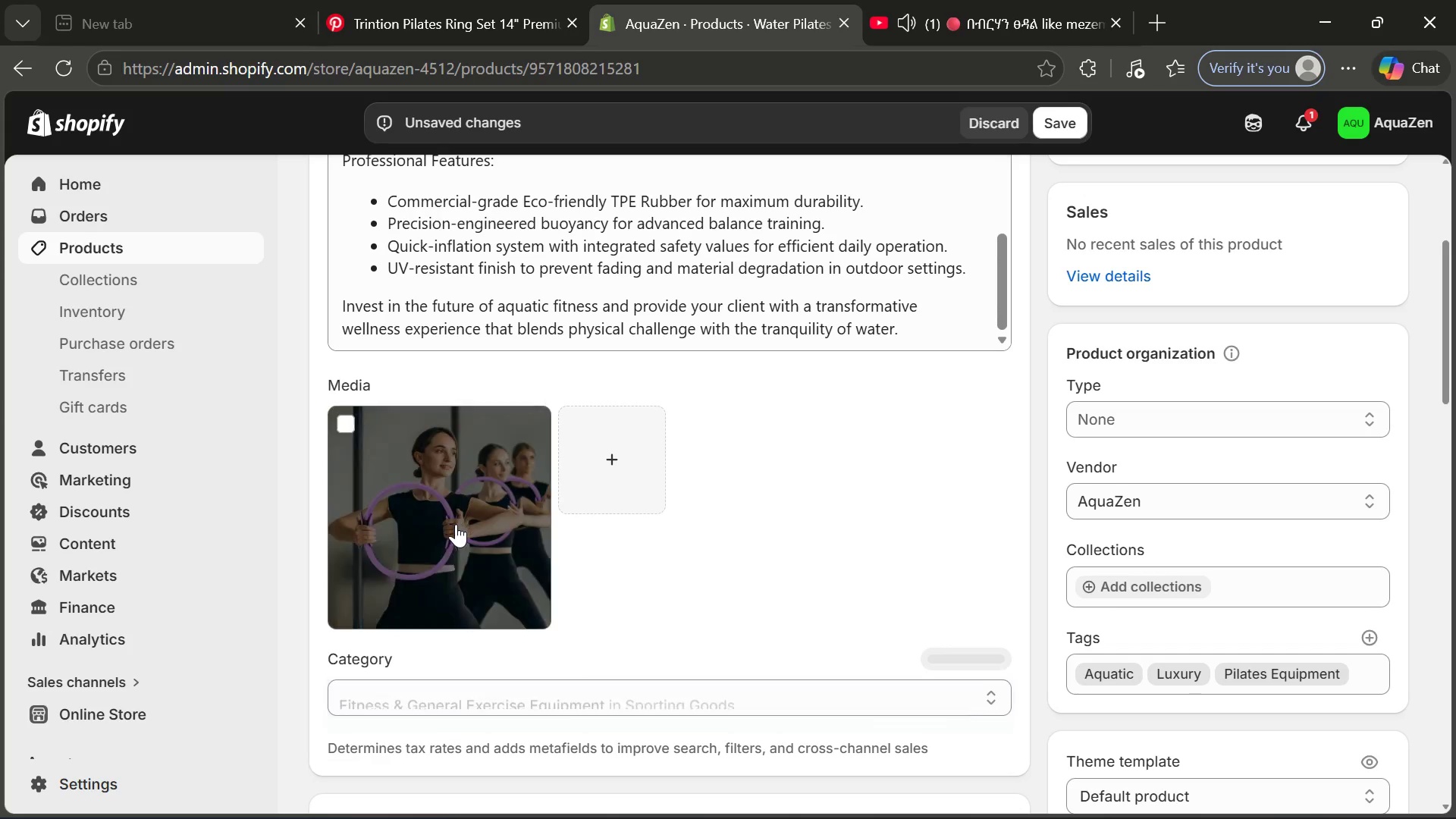 
left_click([456, 524])
 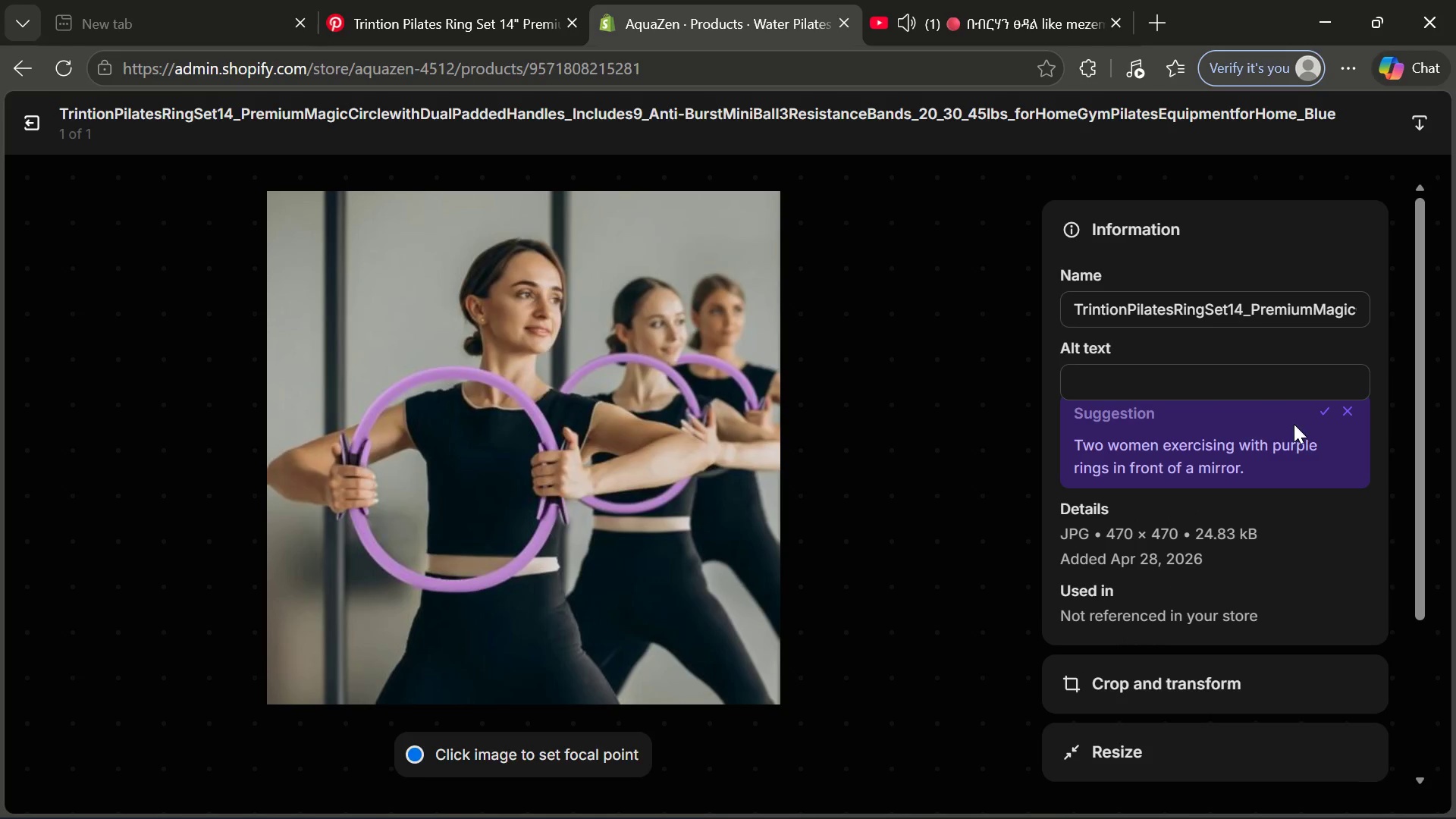 
left_click([1172, 364])
 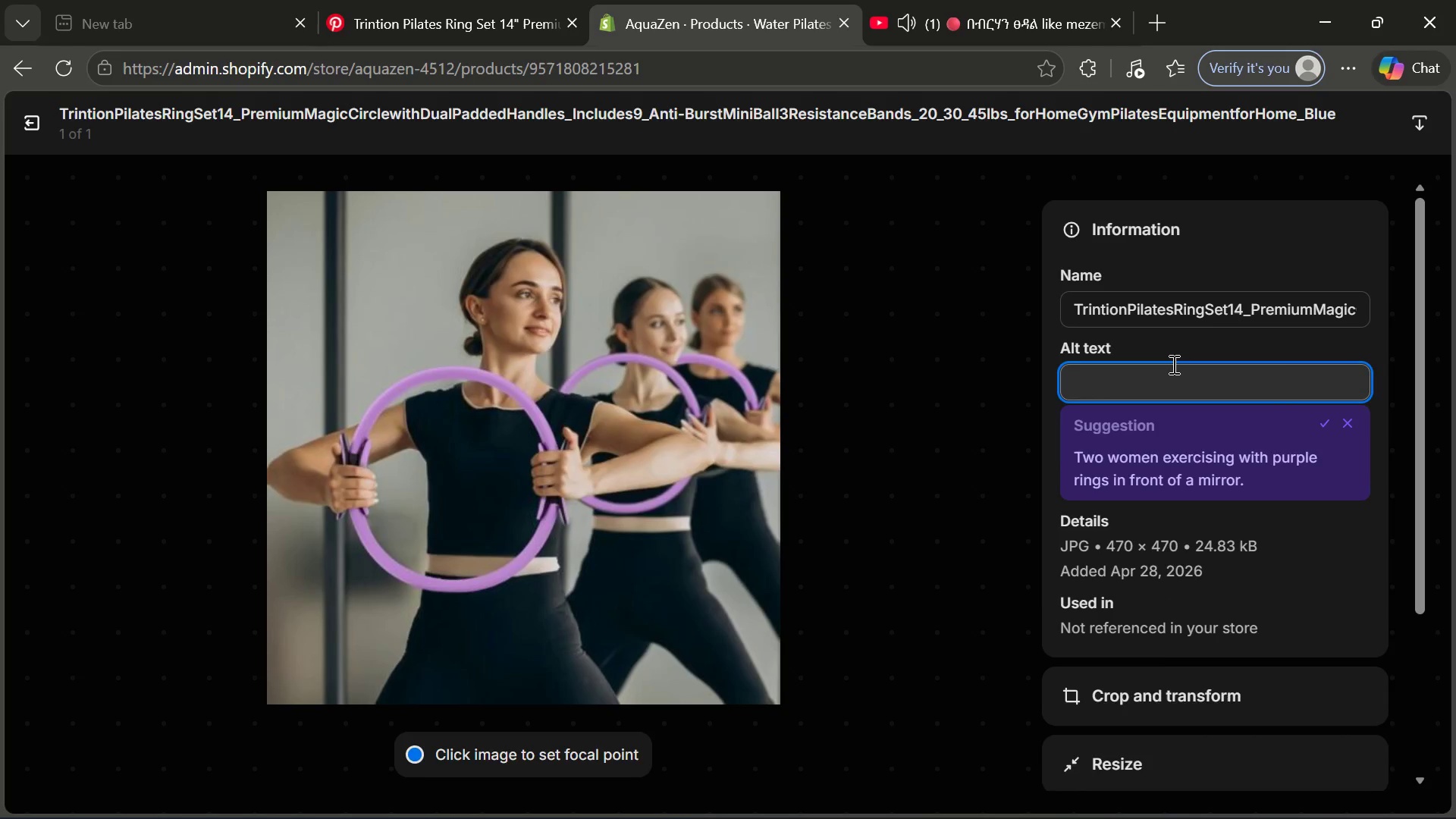 
key(Control+ControlLeft)
 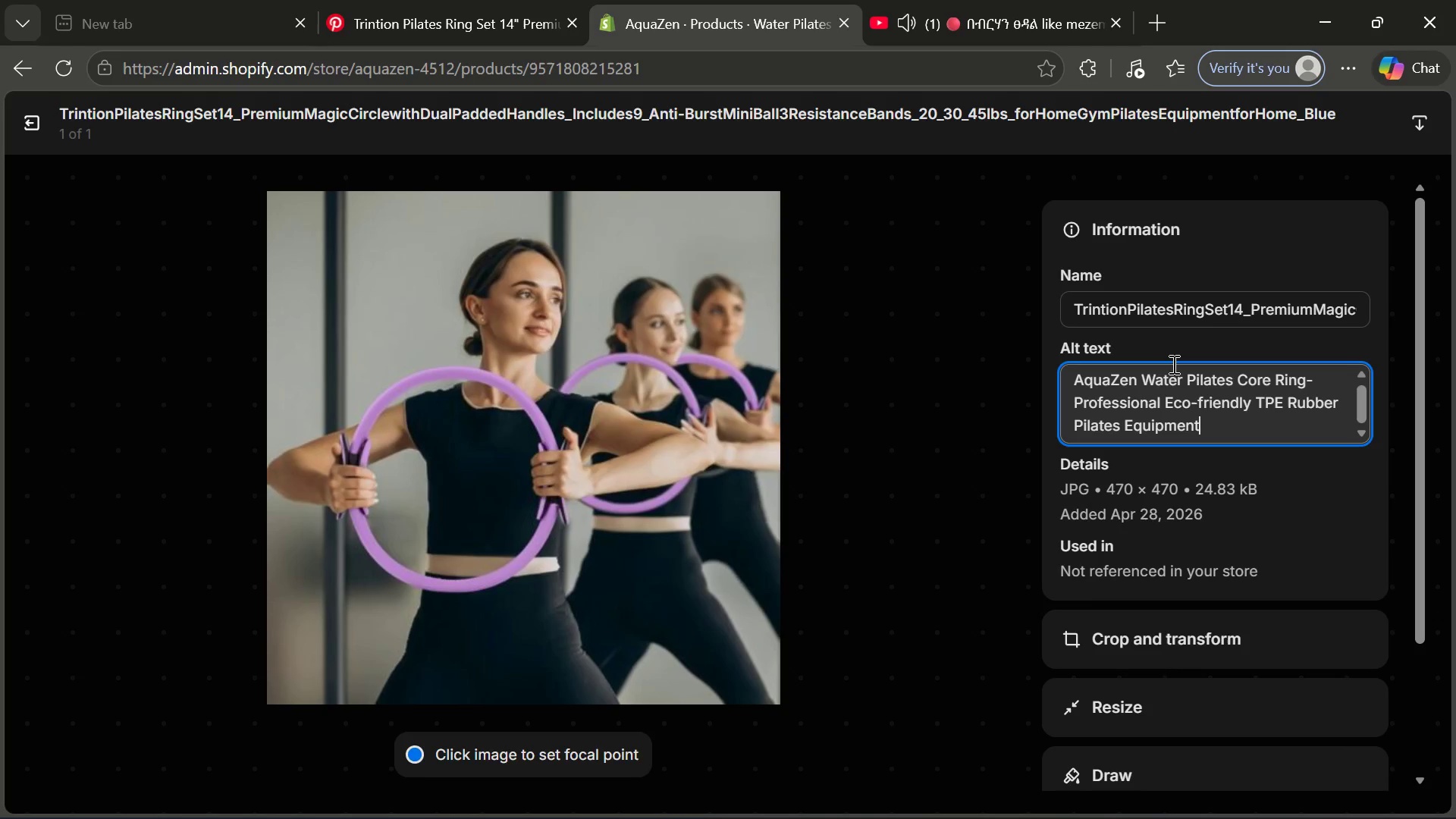 
key(Control+V)
 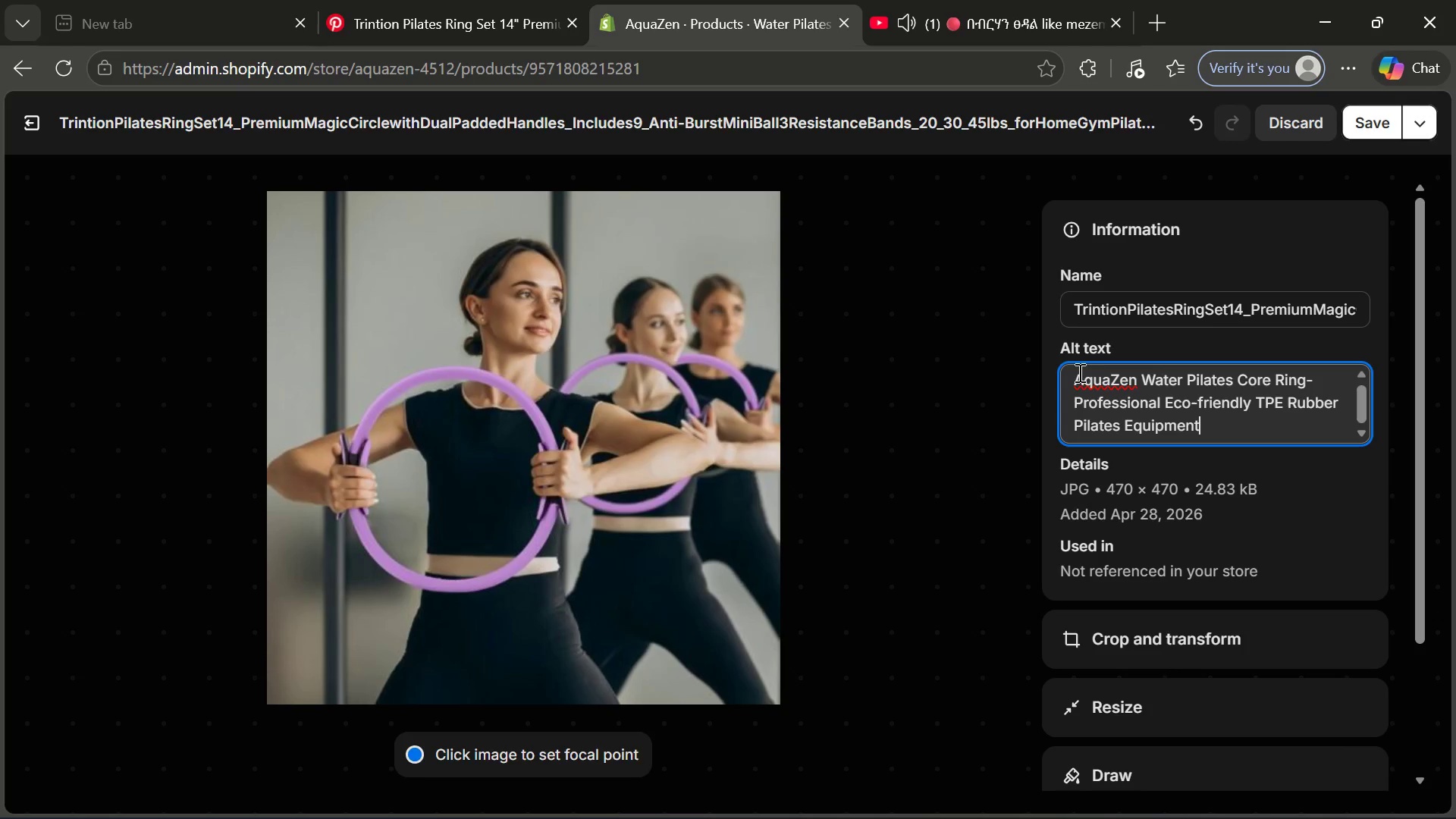 
left_click([1078, 375])
 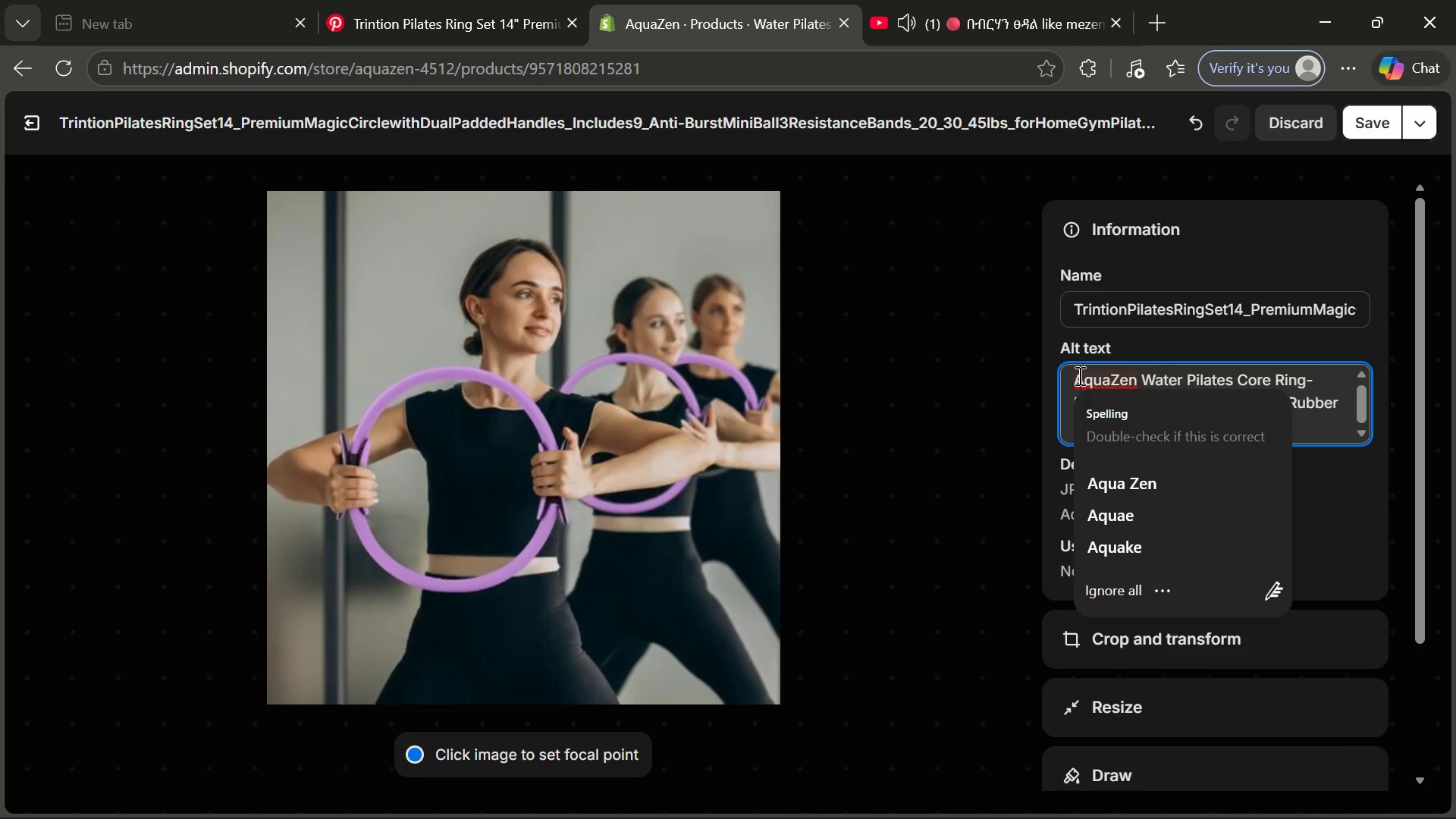 
type(Luxury )
 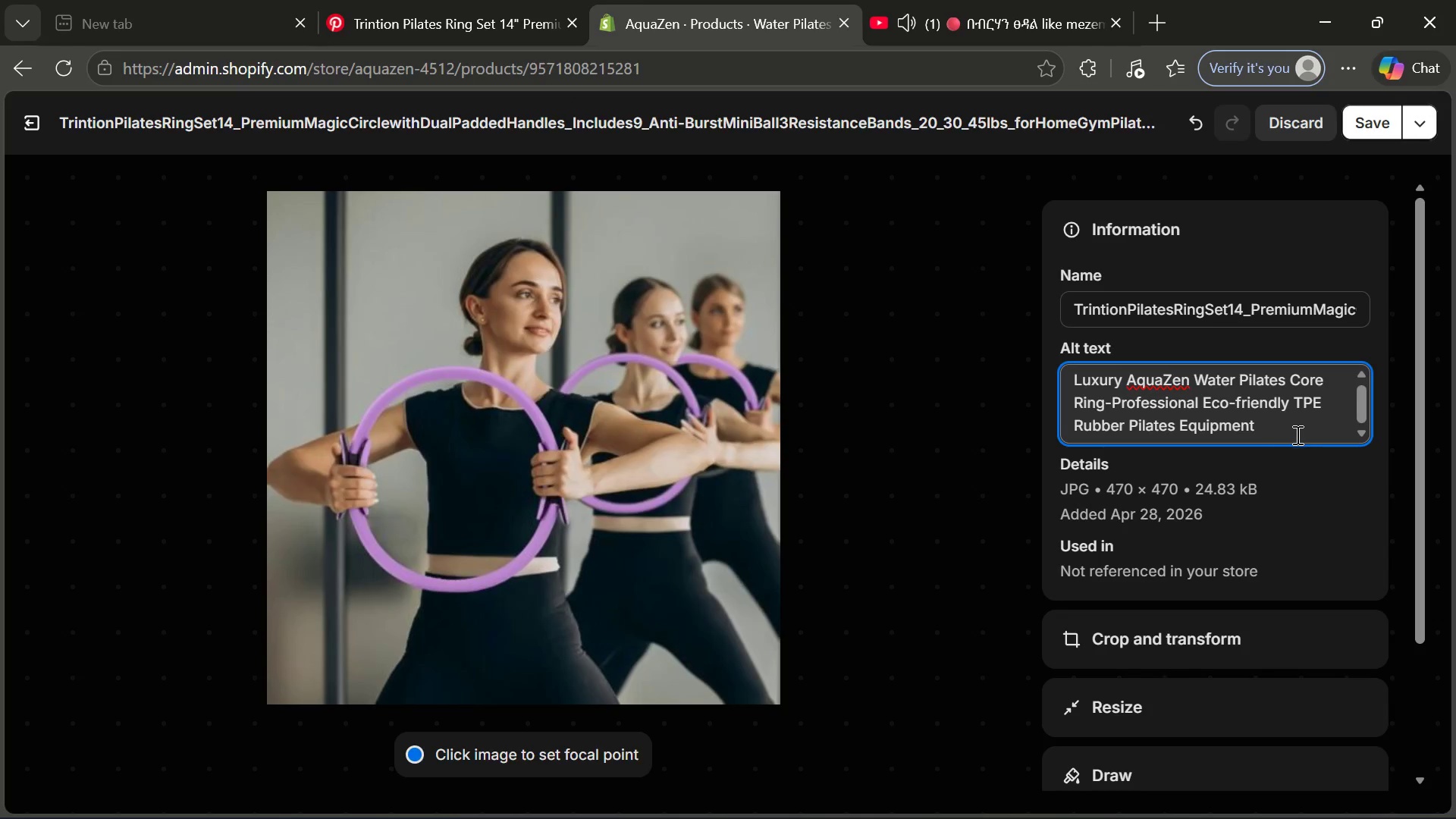 
left_click([1296, 435])
 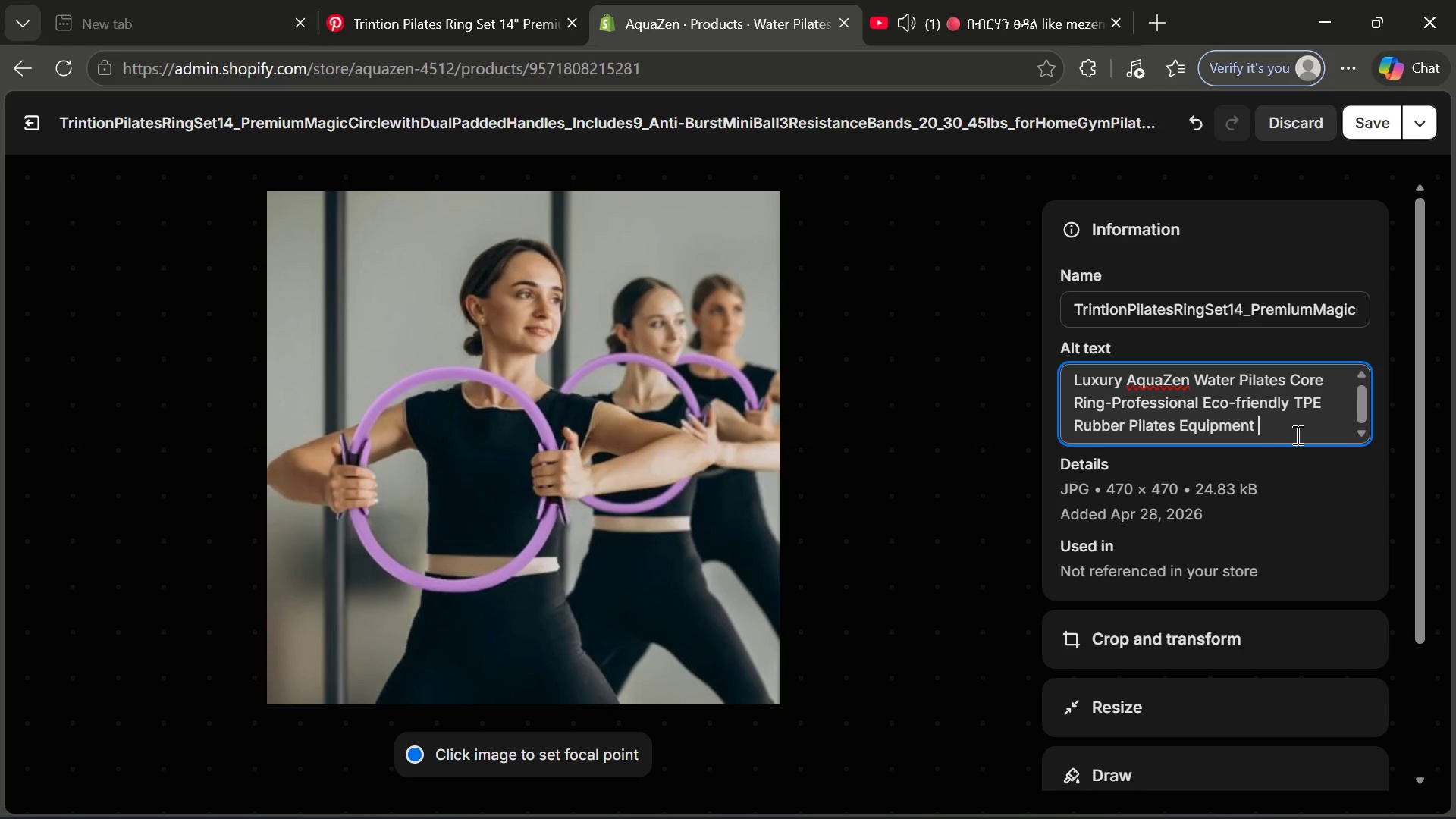 
type( for r)
key(Backspace)
type(elite yoga)
 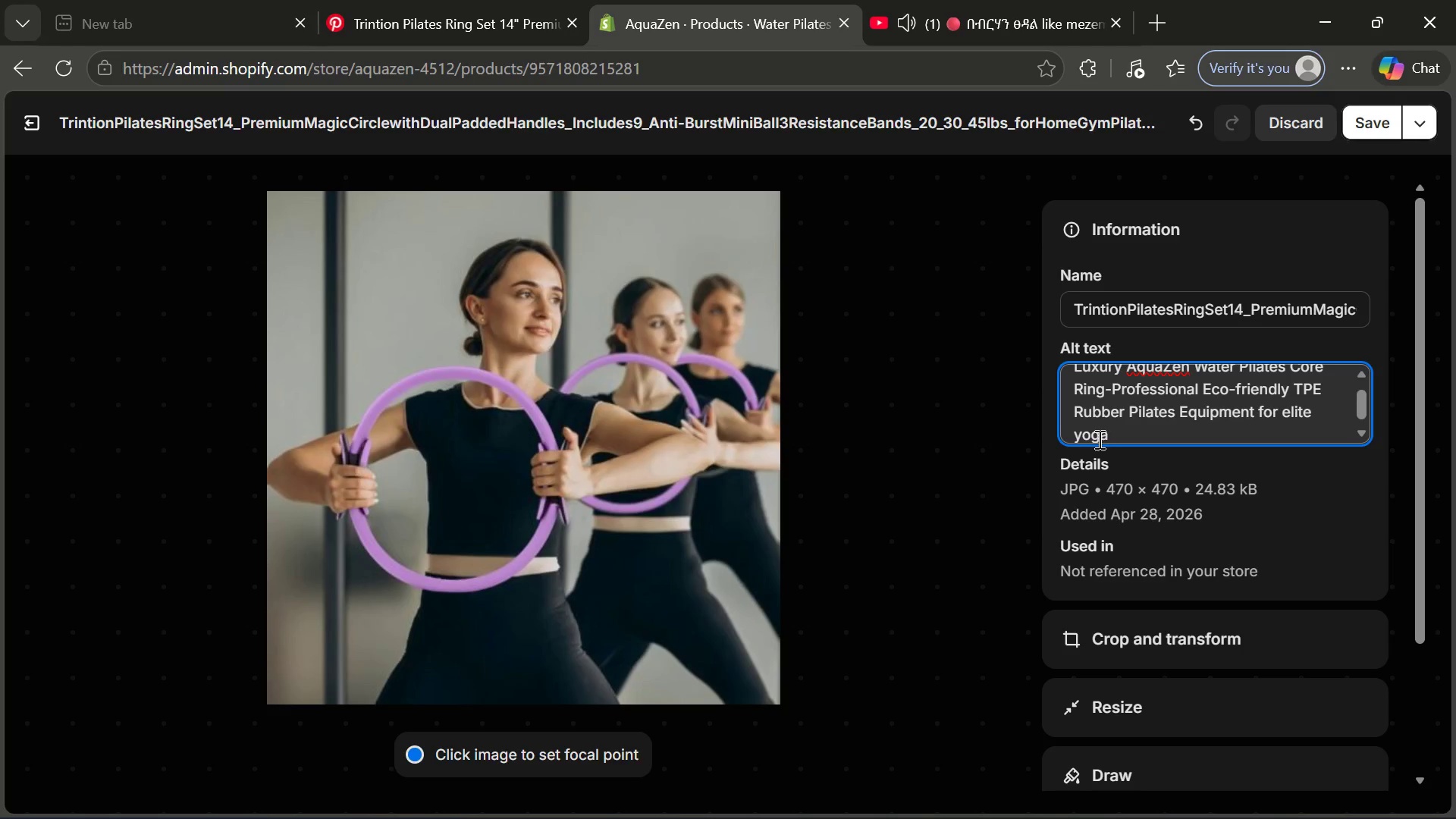 
left_click([1081, 430])
 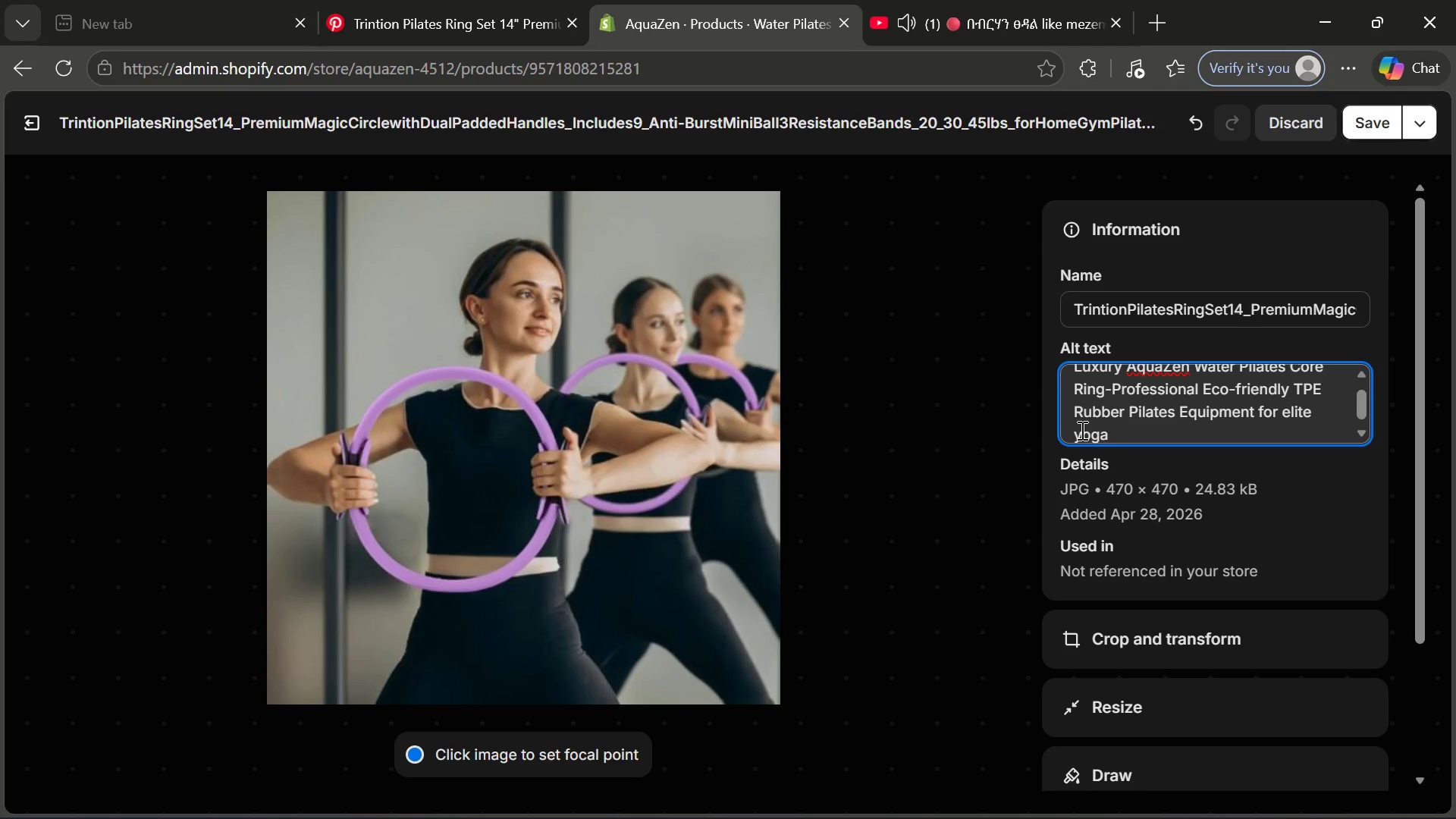 
key(ArrowLeft)
 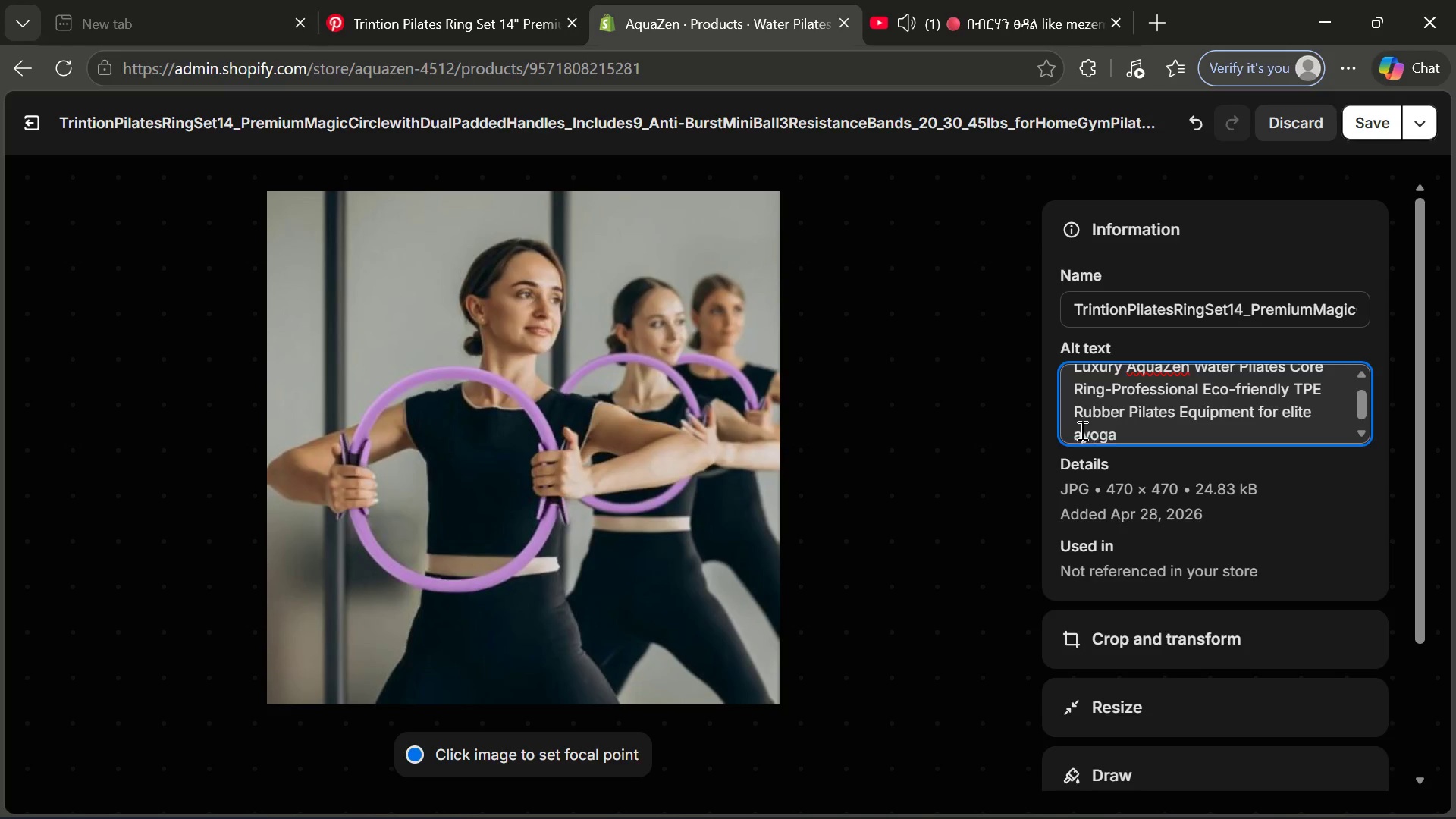 
type(aquatic )
 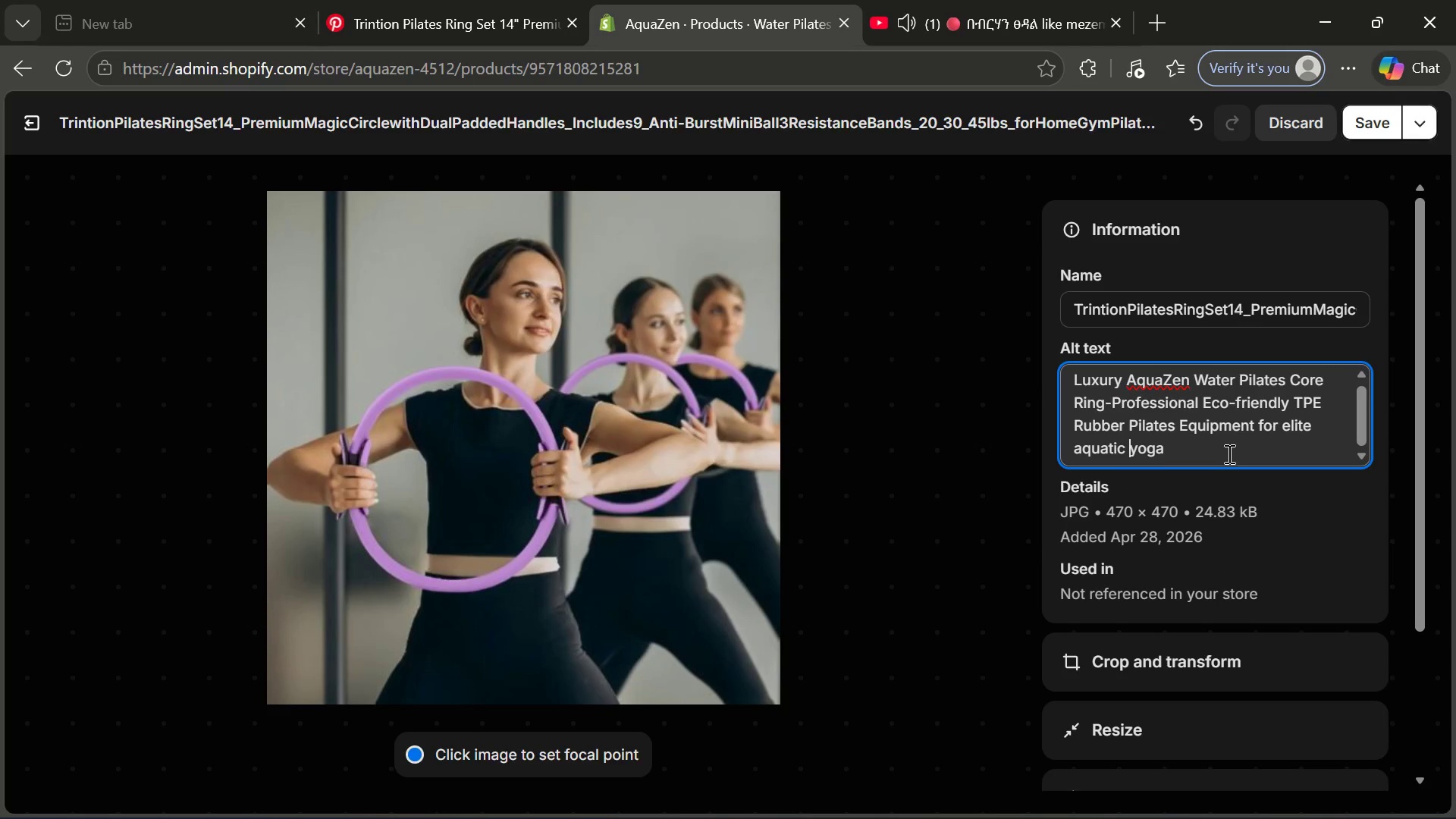 
left_click([1228, 453])
 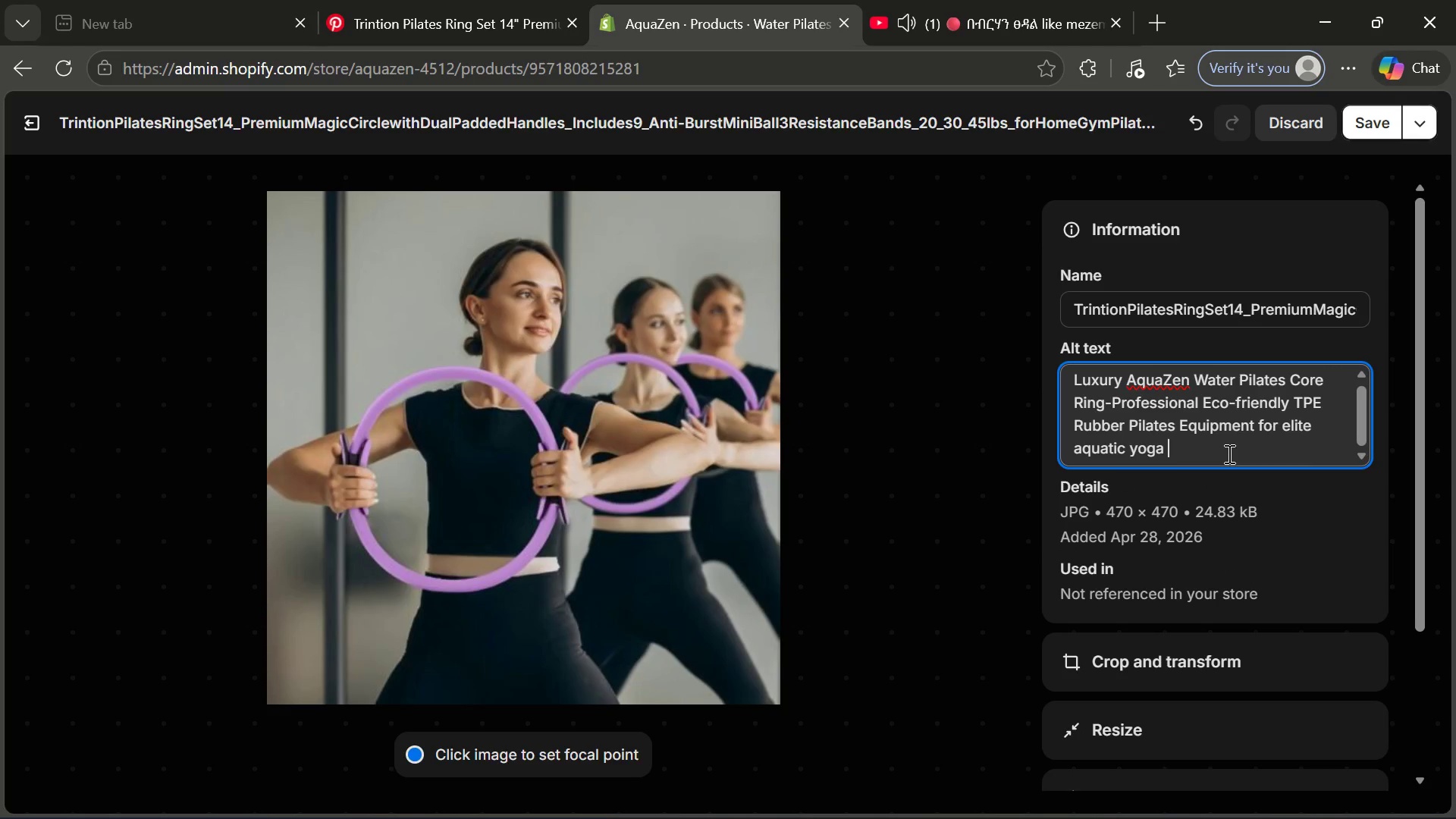 
type( retreats)
 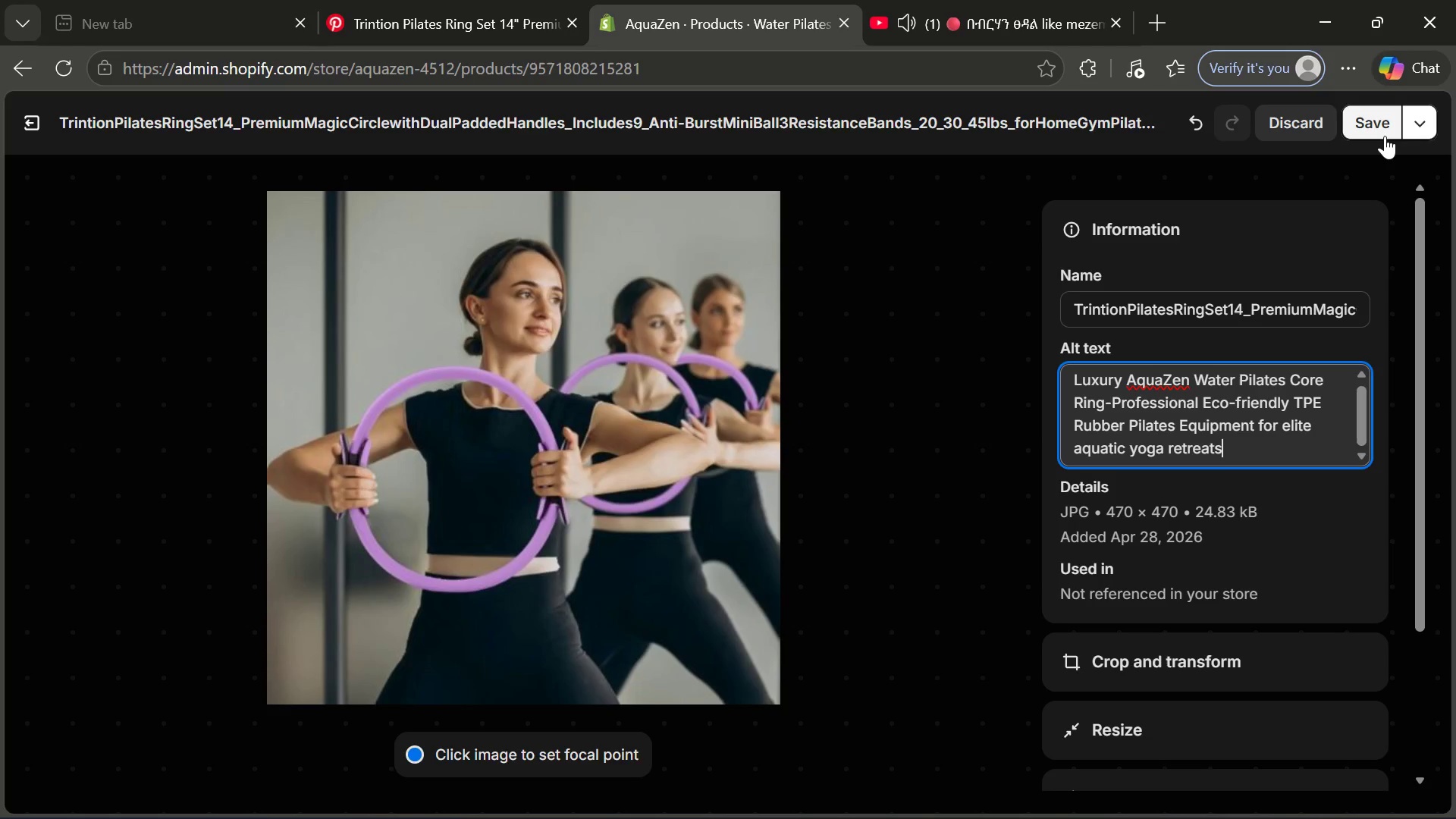 
left_click([1385, 136])
 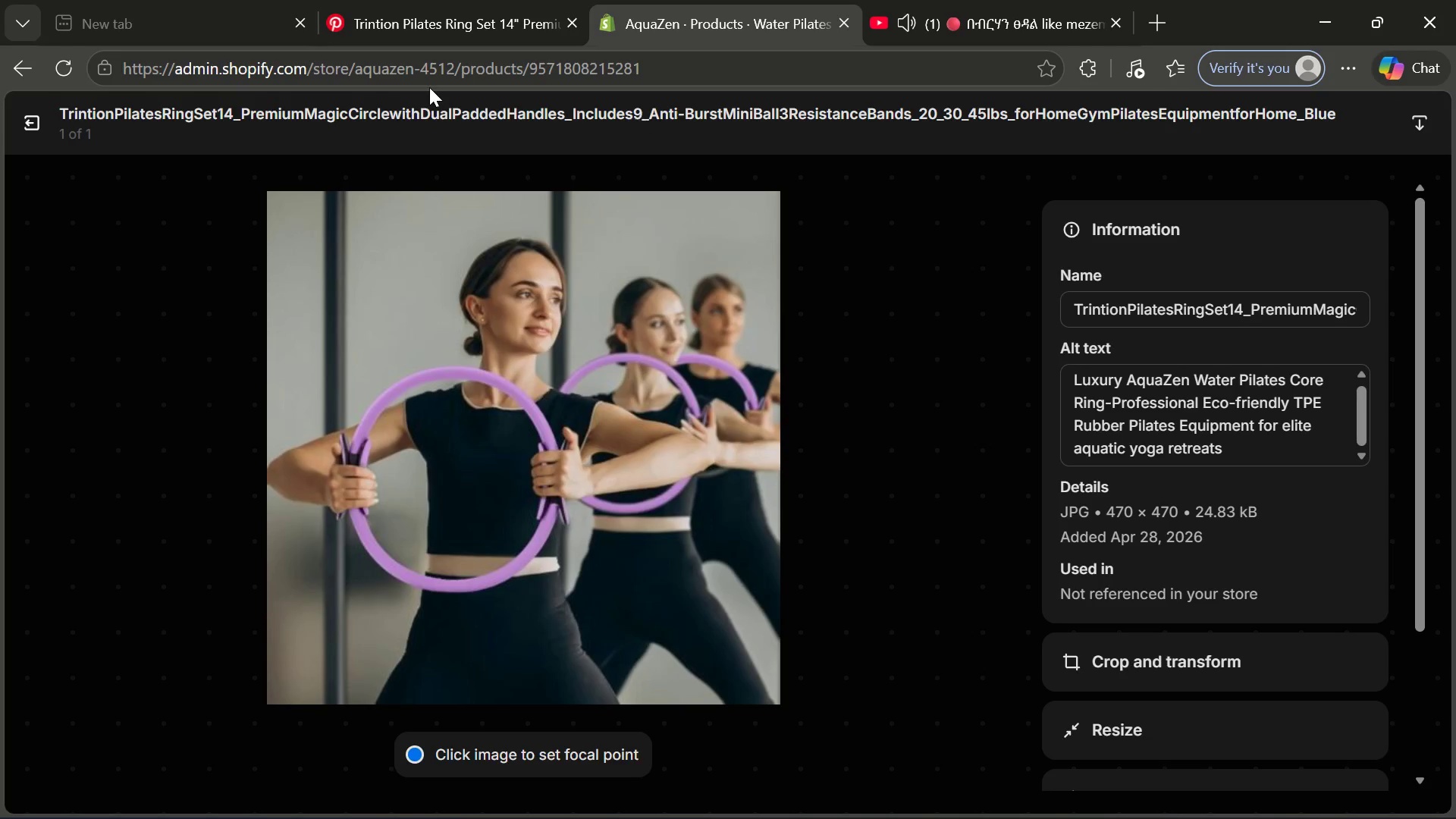 
left_click([19, 136])
 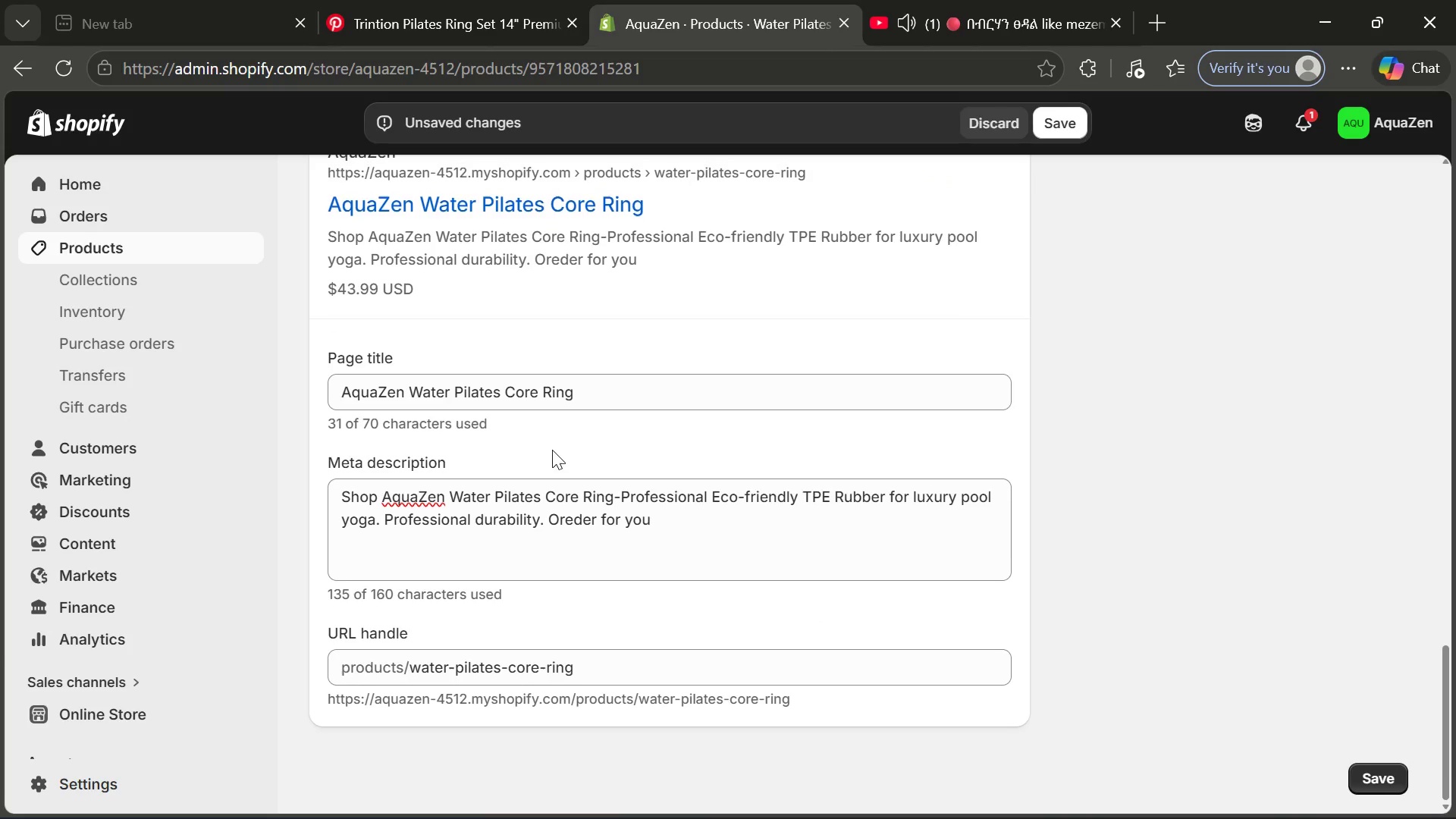 
left_click([1062, 119])
 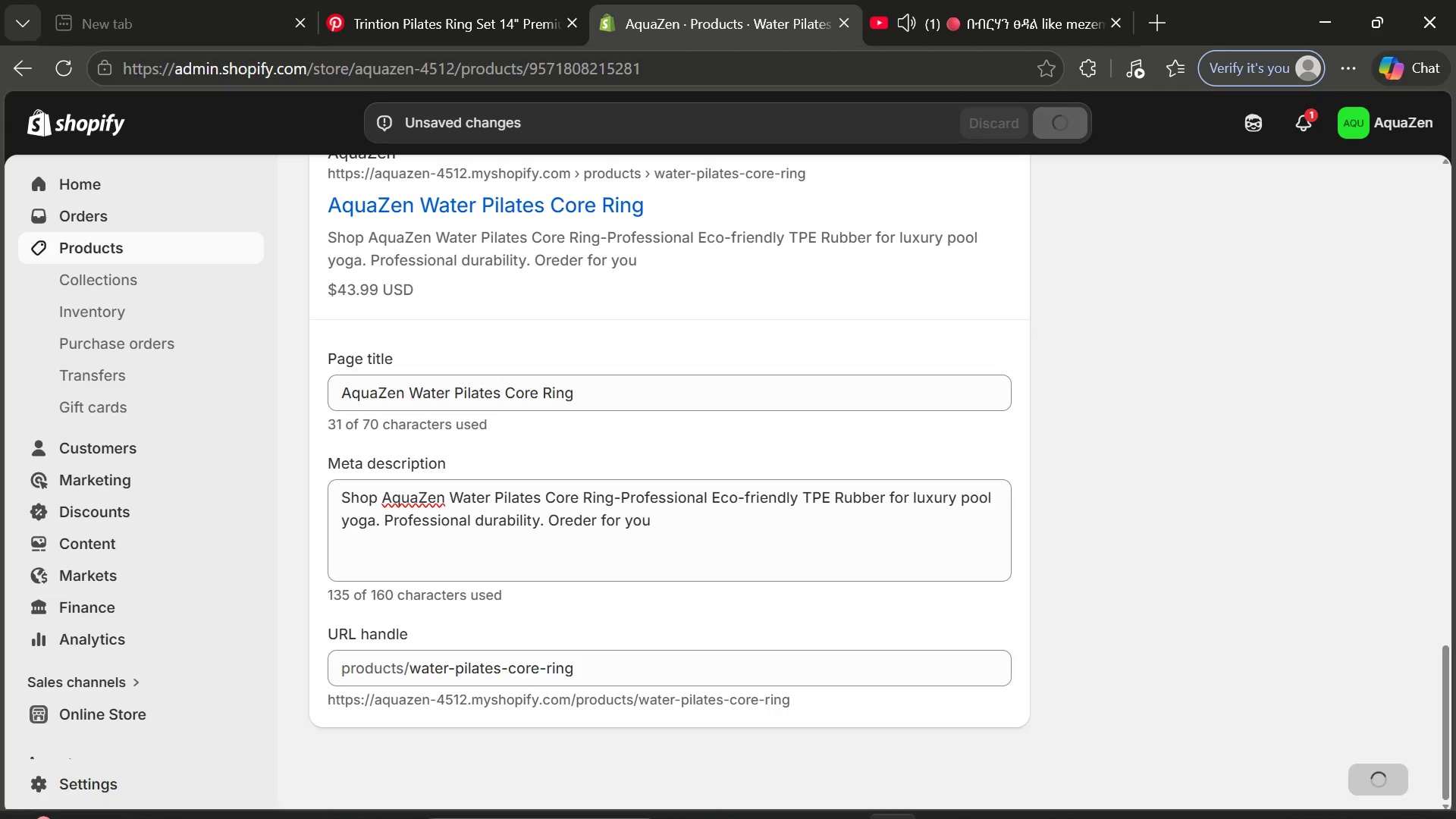 
wait(5.58)
 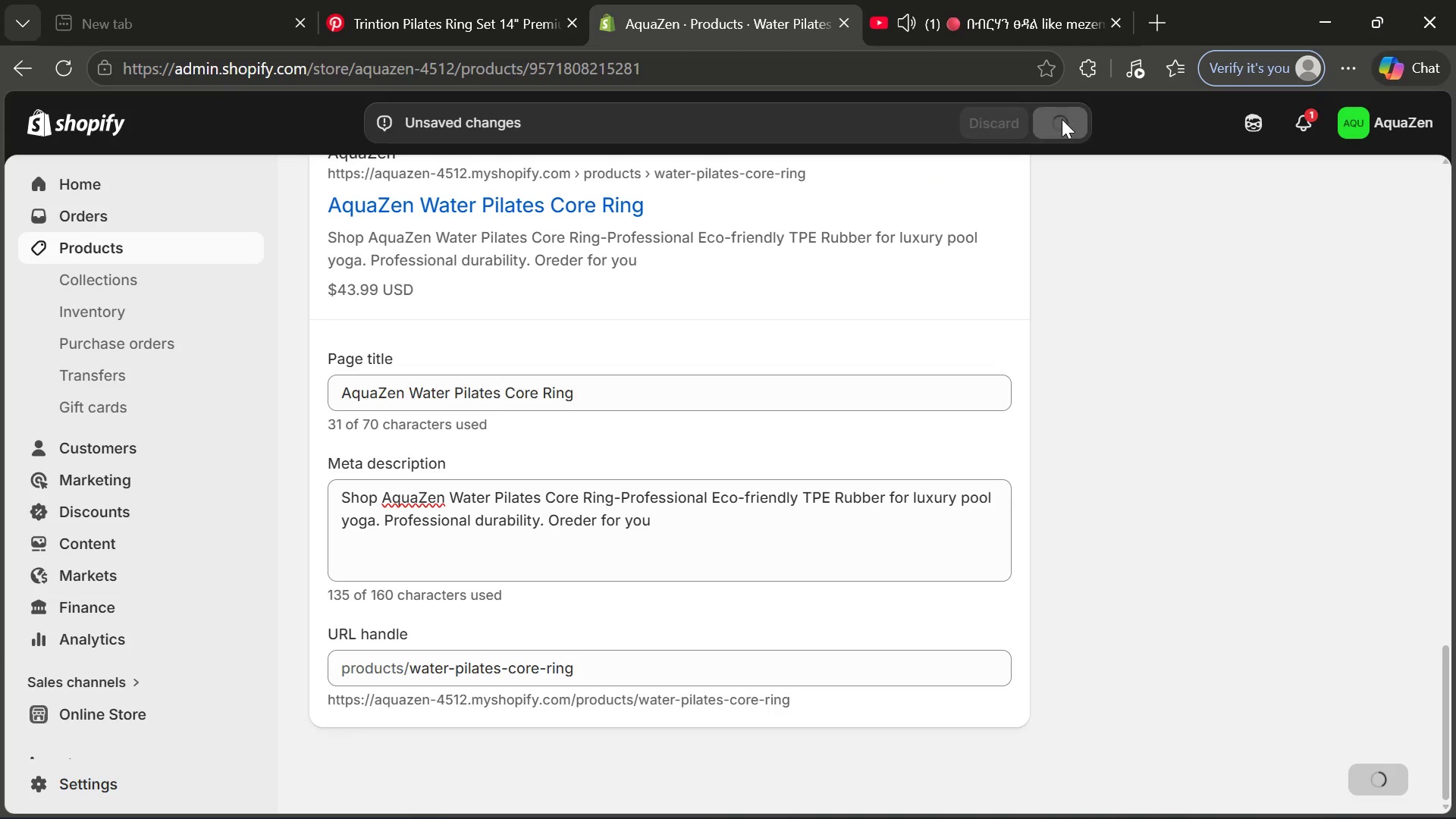 
left_click([944, 792])